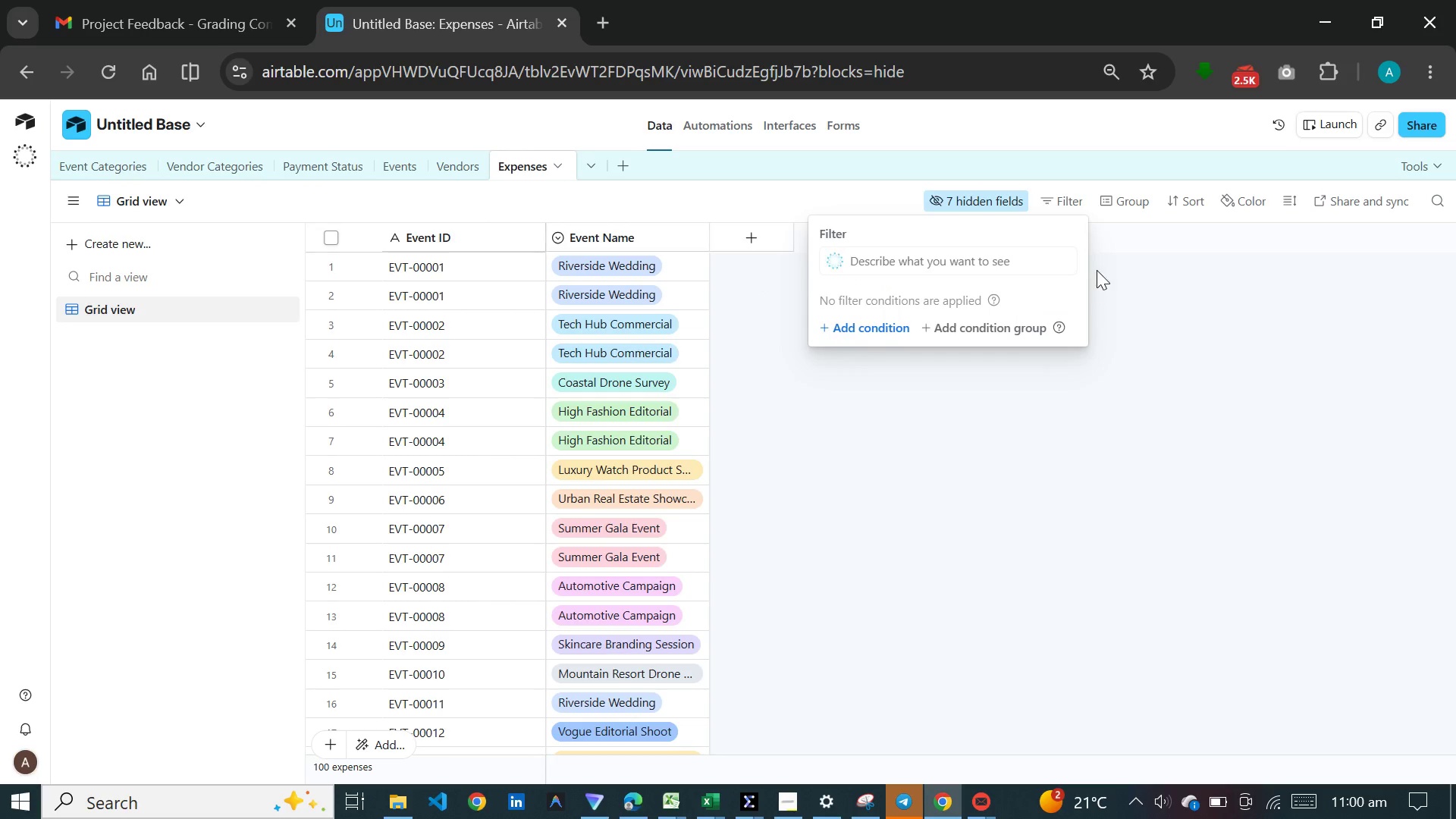 
left_click([1136, 202])
 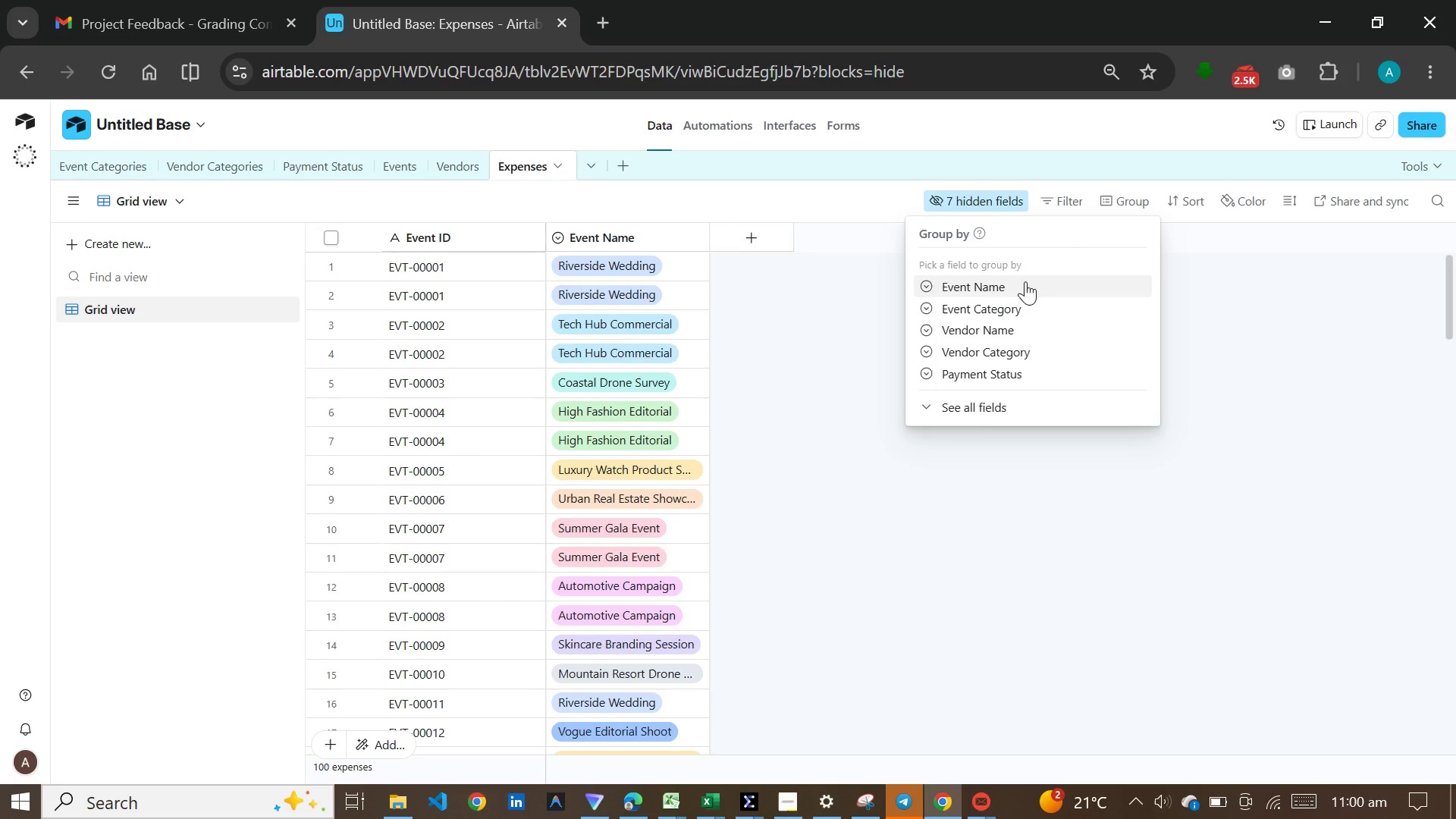 
left_click([1025, 281])
 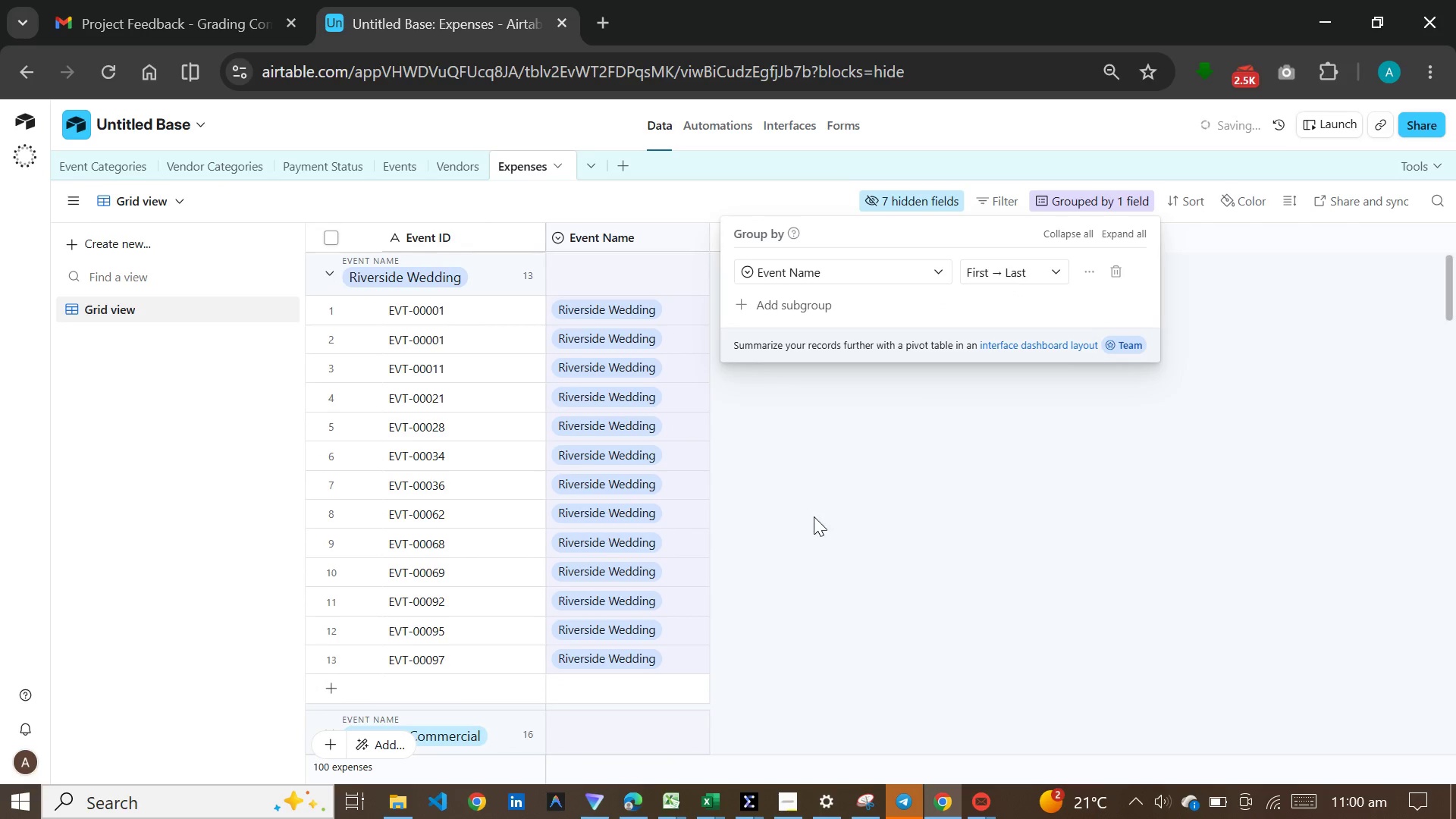 
left_click([814, 516])
 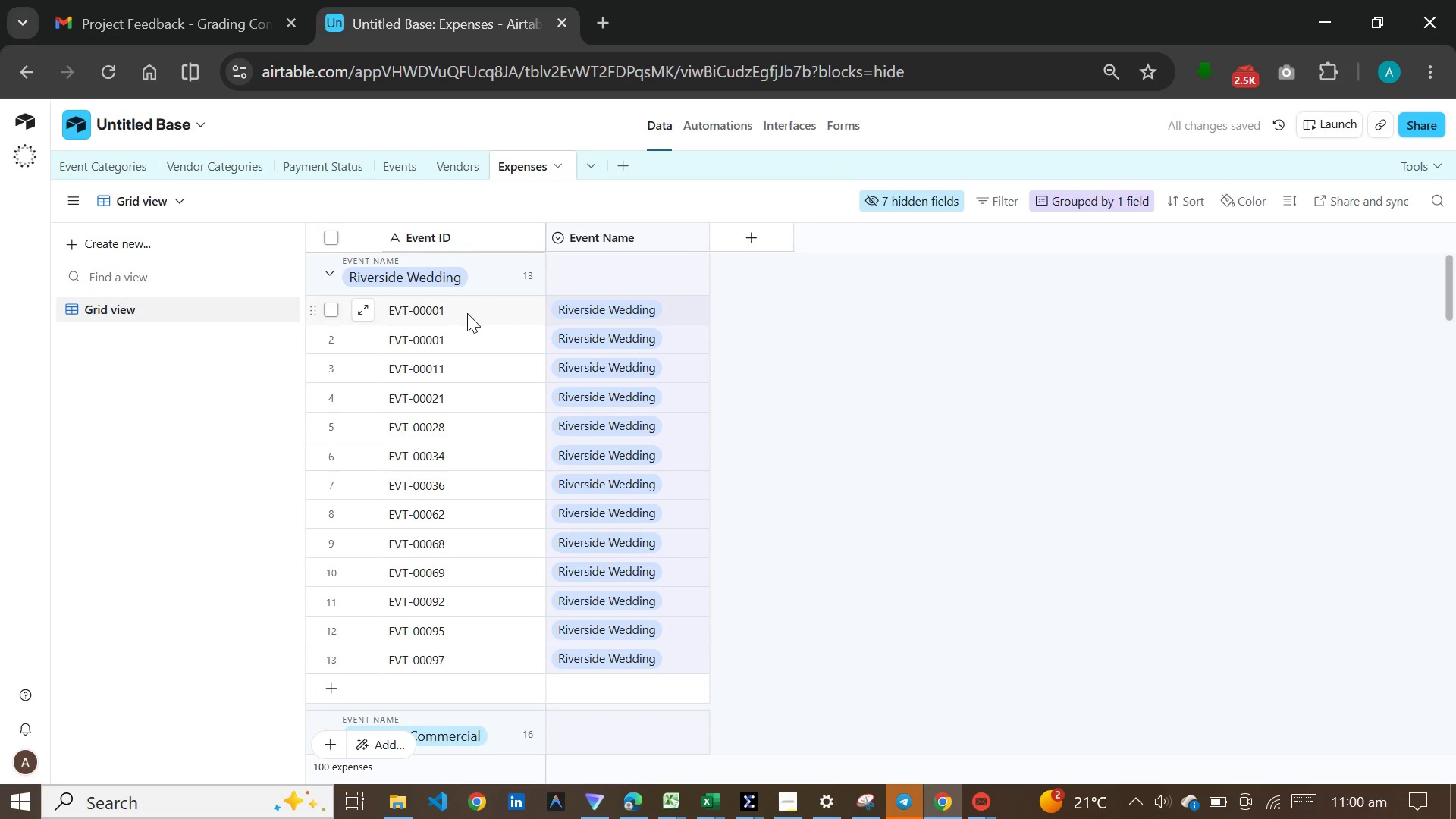 
left_click([460, 310])
 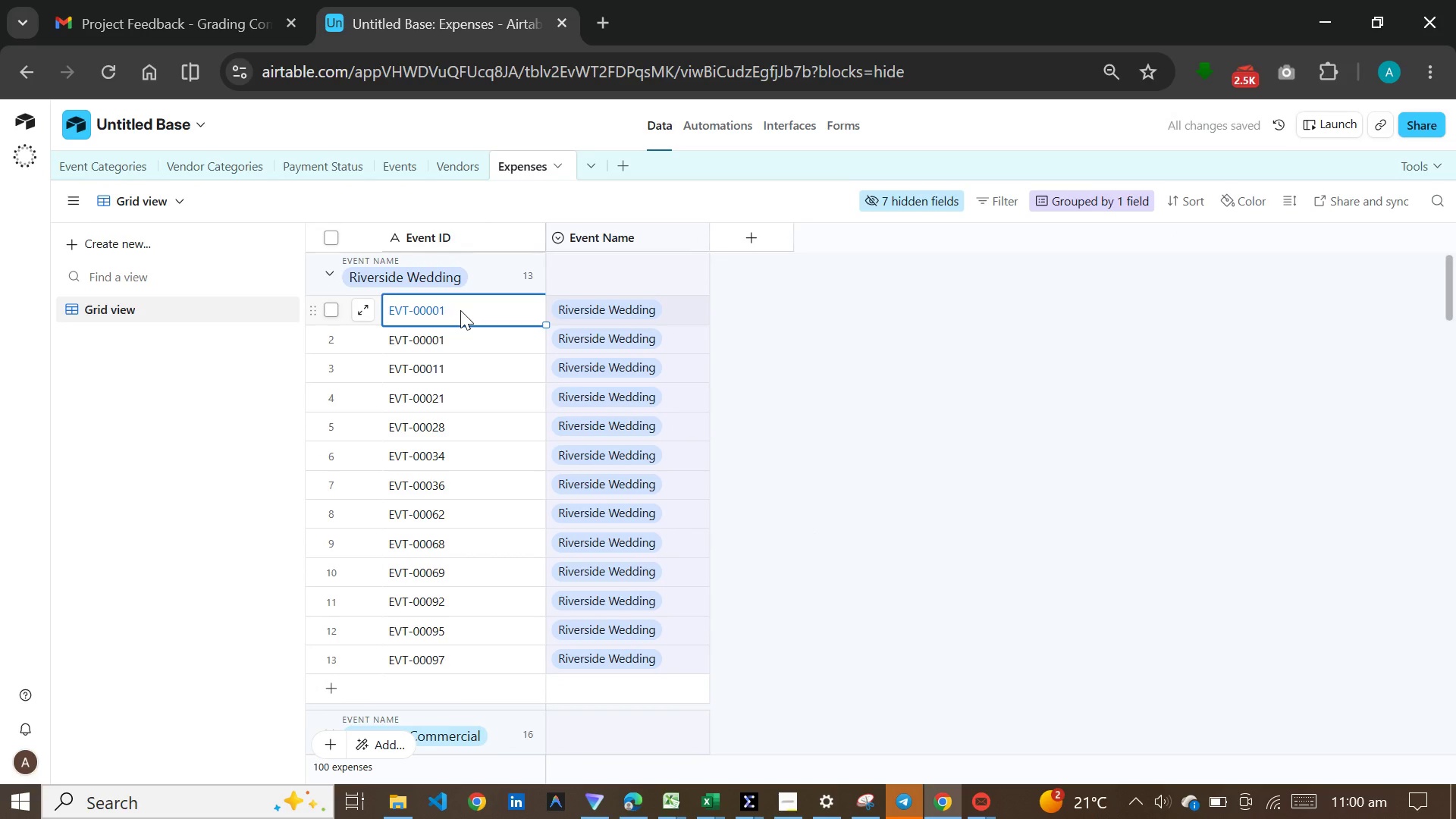 
key(Control+C)
 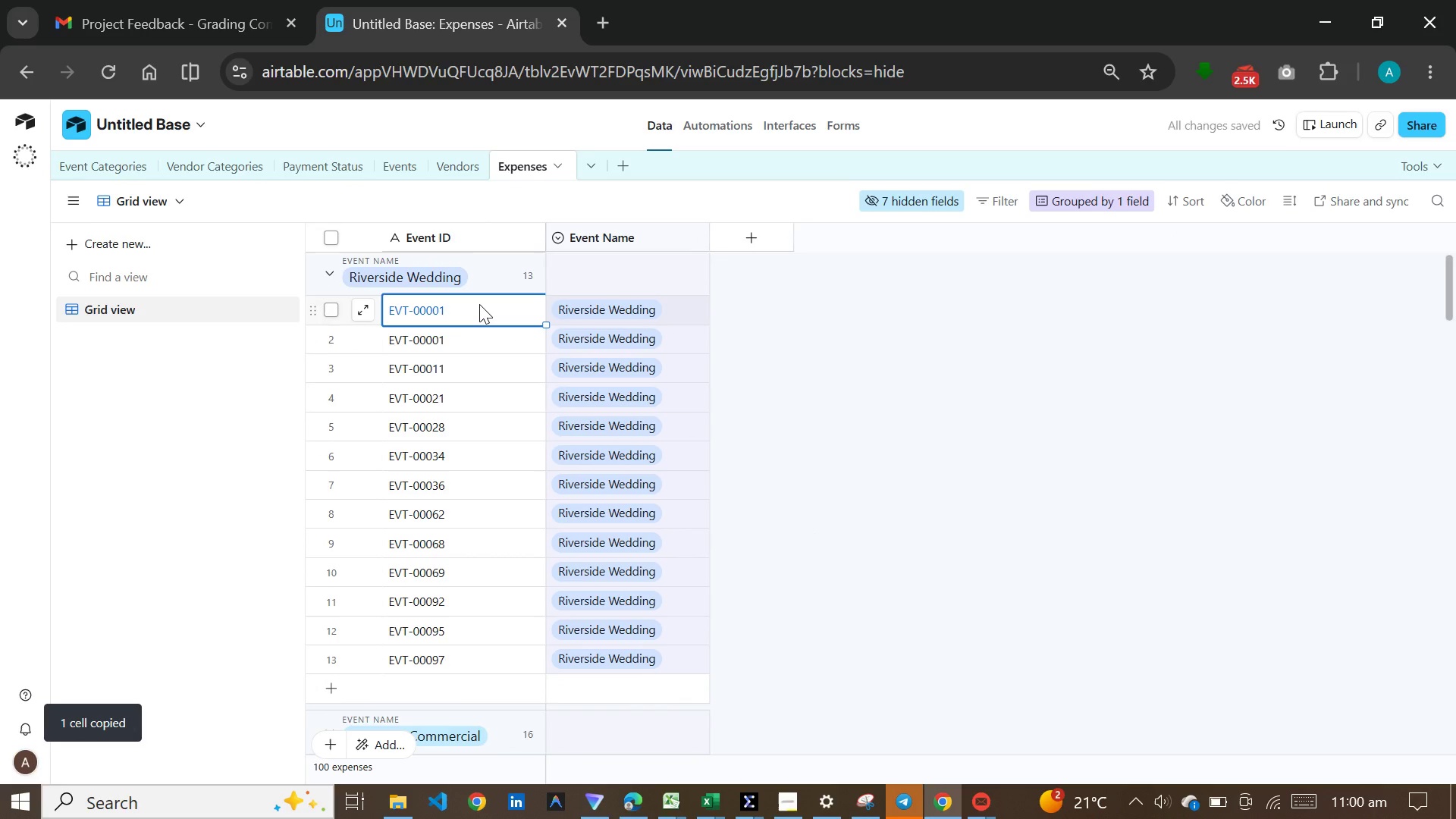 
left_click([479, 304])
 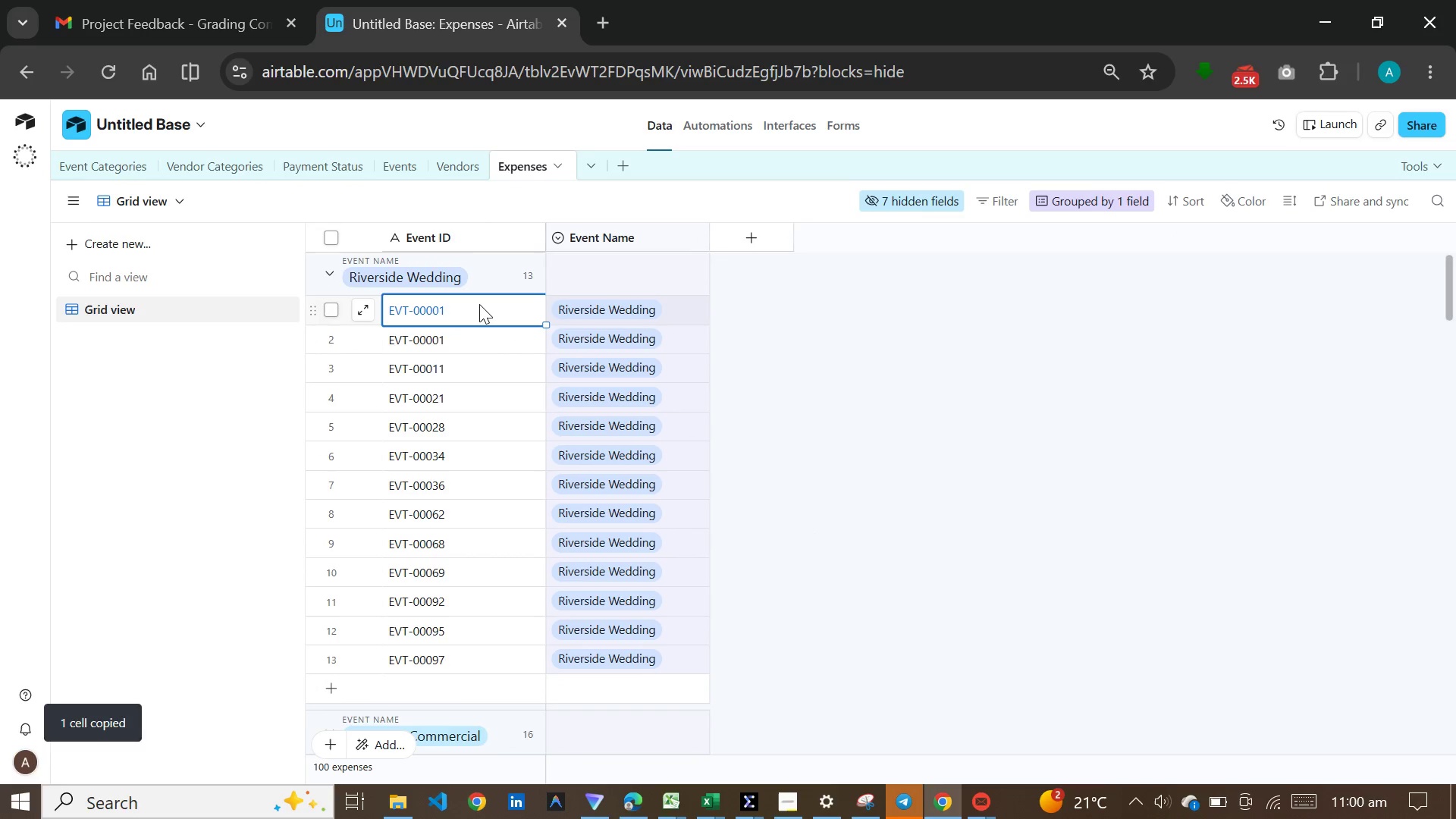 
key(Meta+V)
 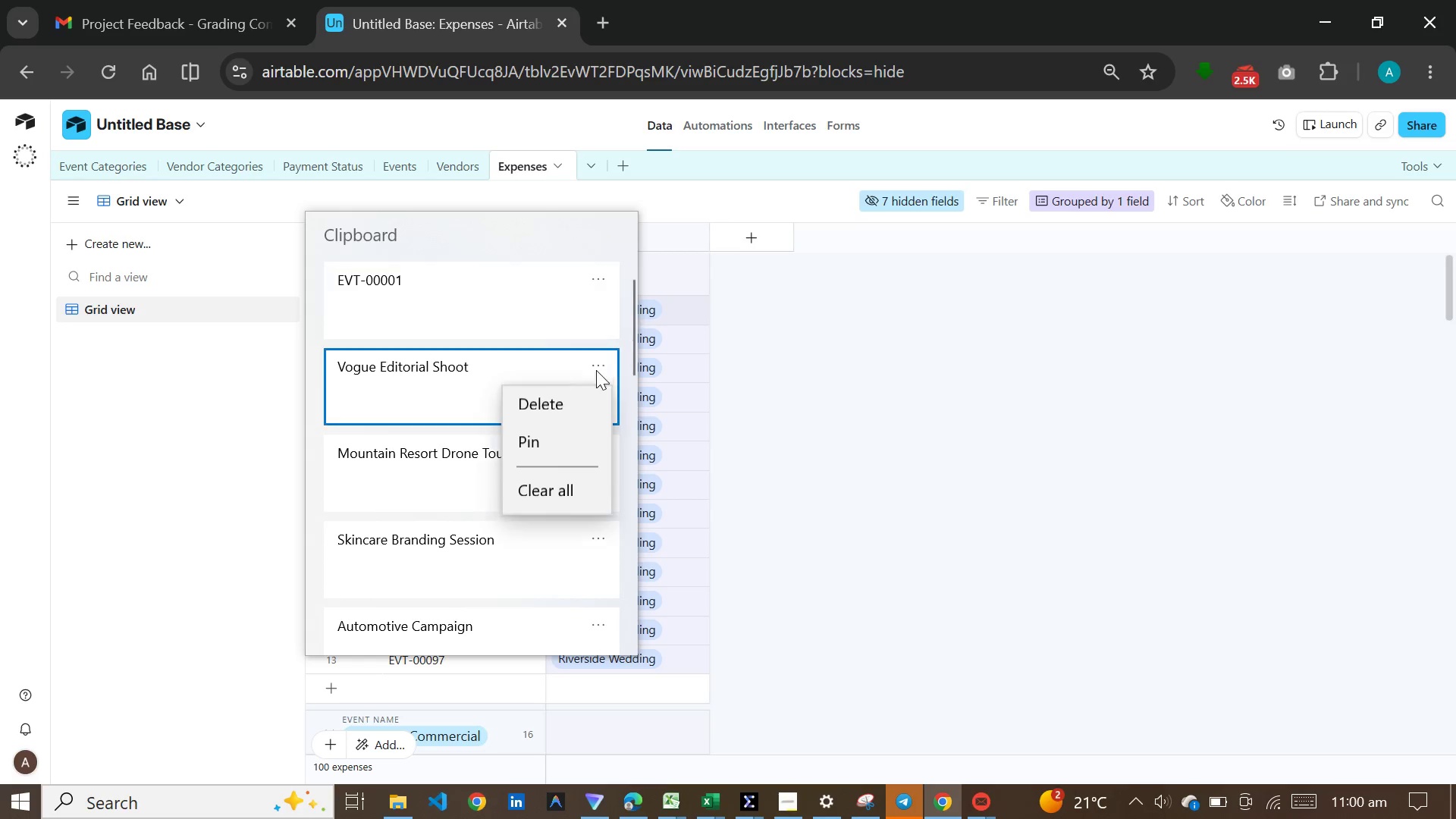 
left_click([582, 400])
 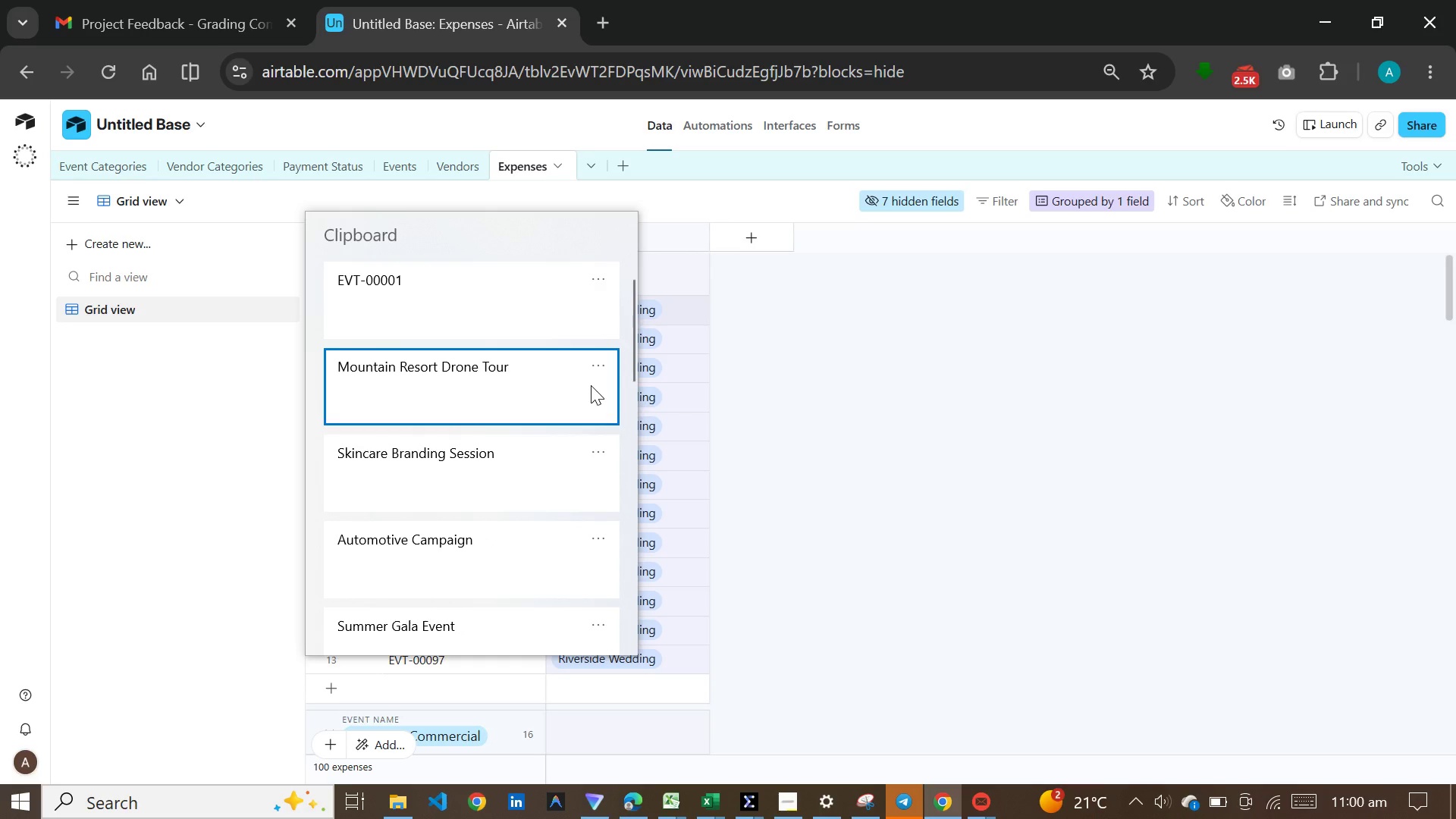 
left_click([591, 364])
 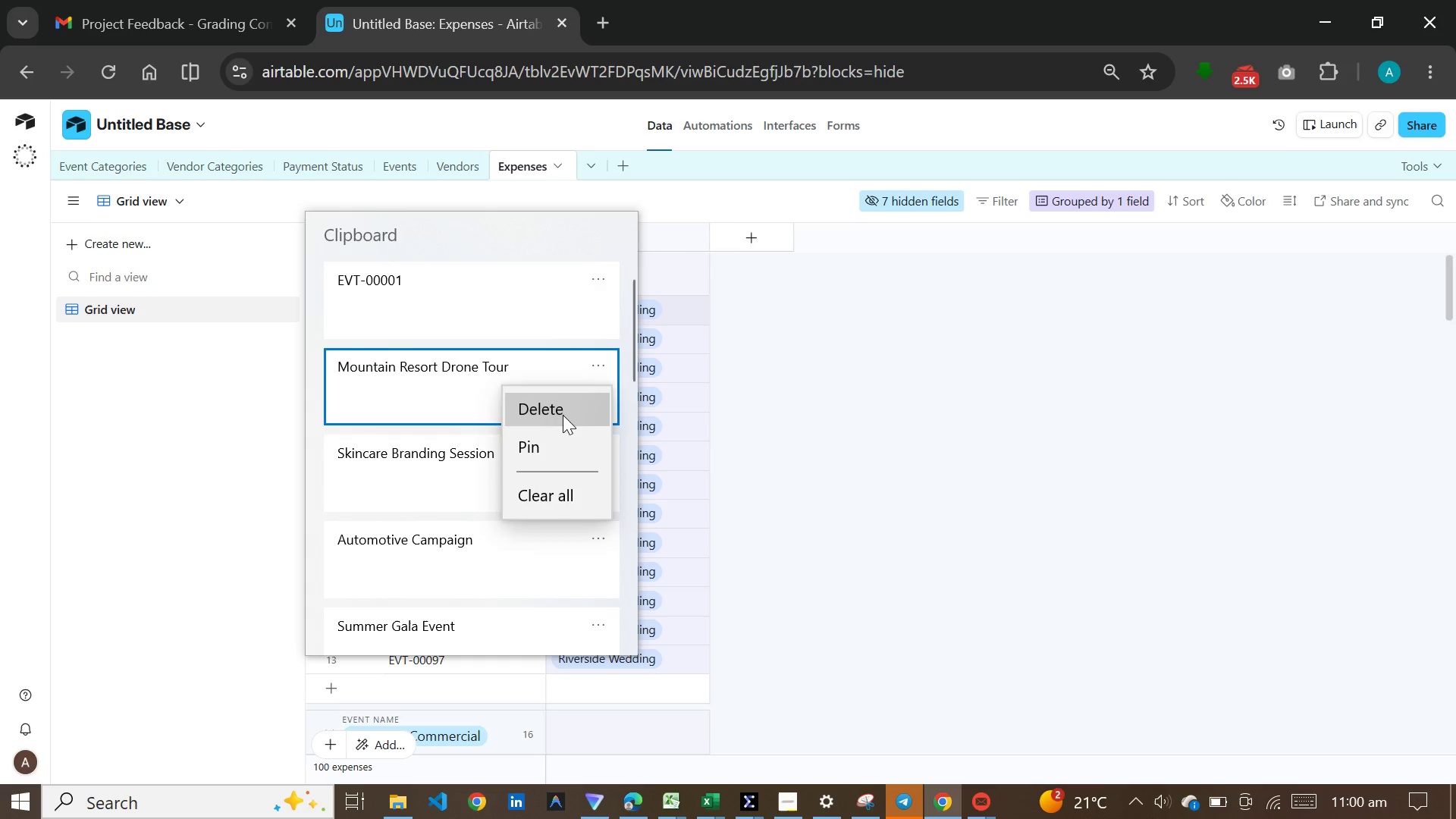 
left_click([563, 415])
 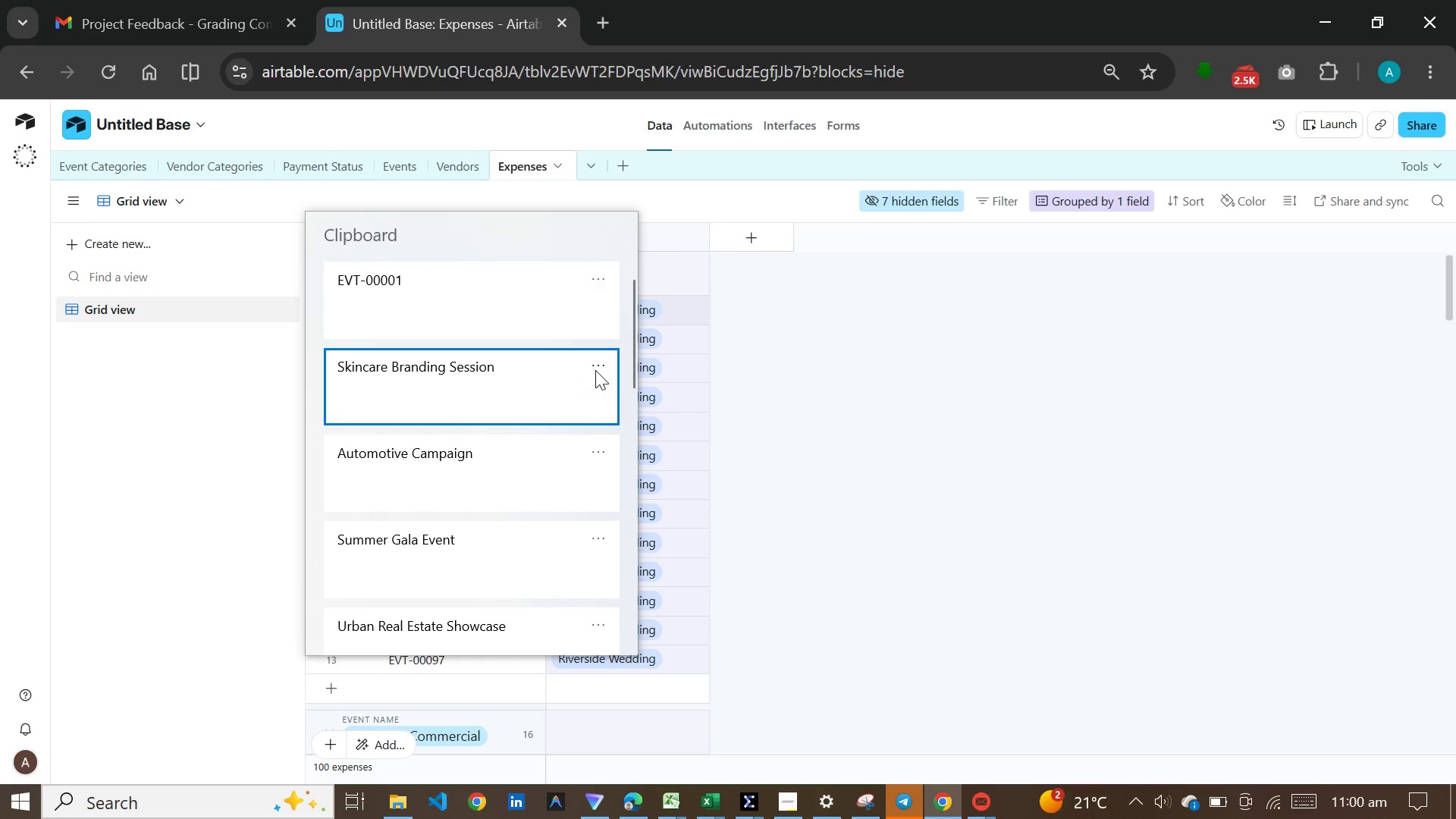 
left_click([595, 370])
 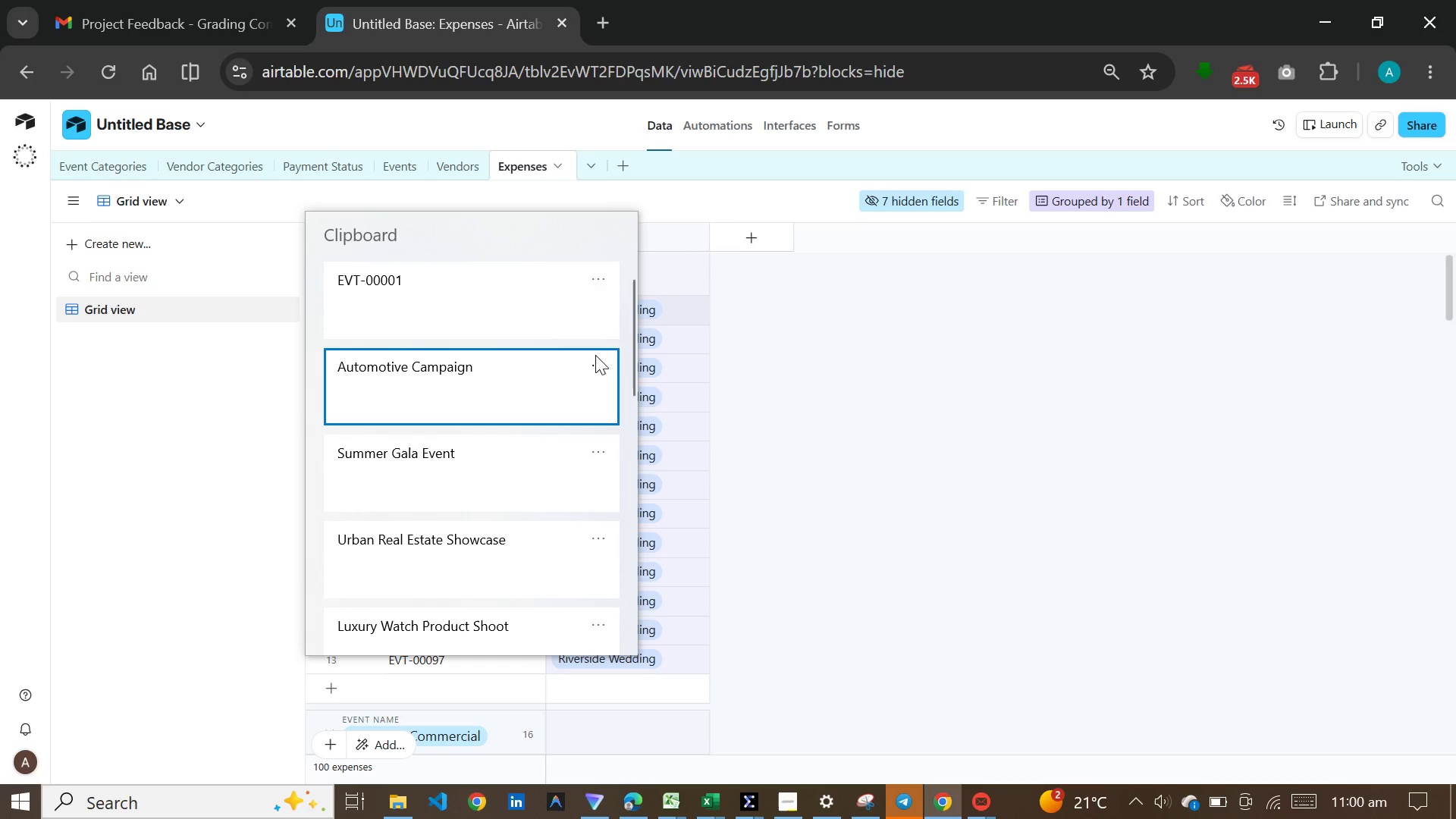 
double_click([595, 355])
 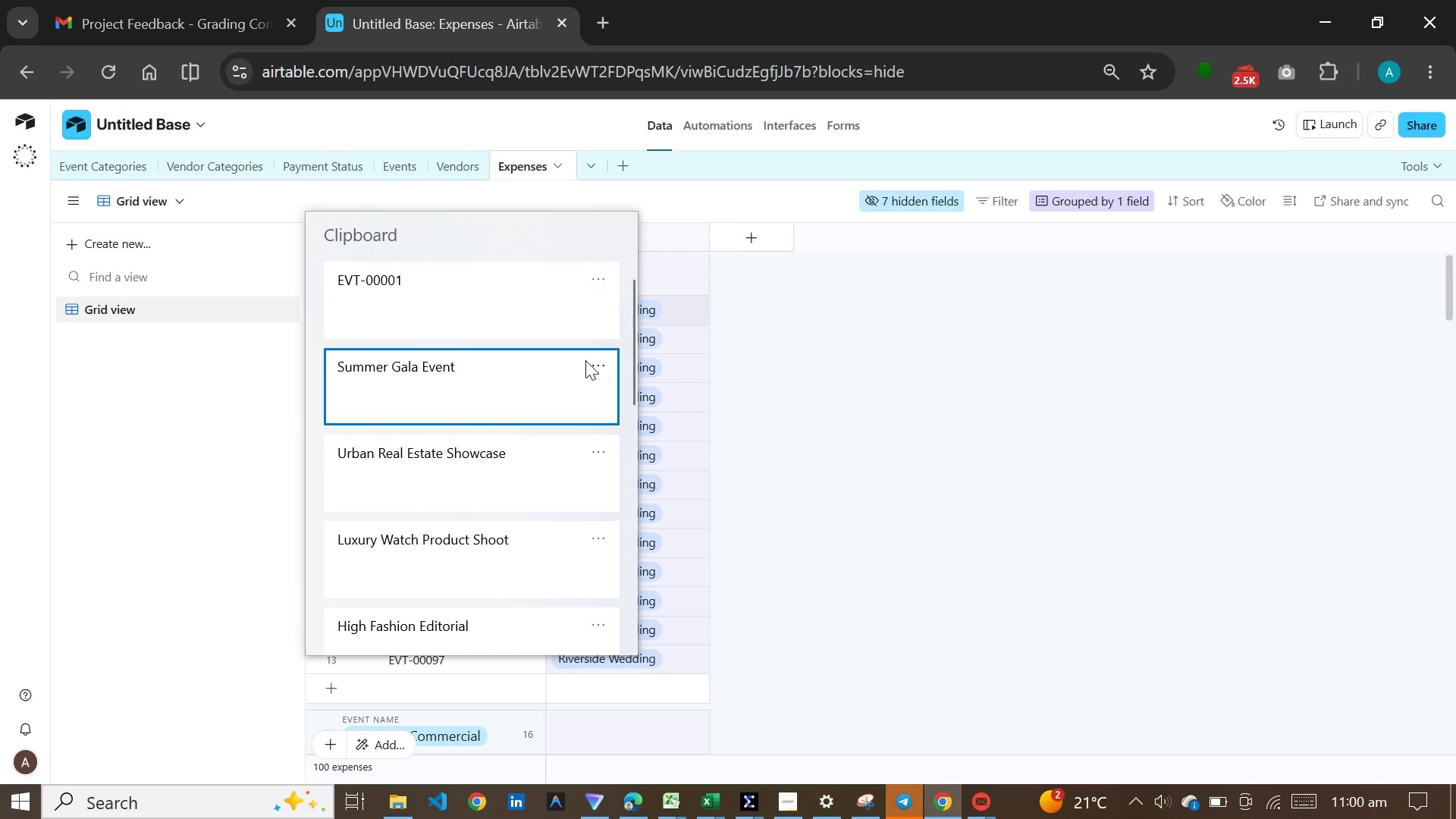 
double_click([588, 360])
 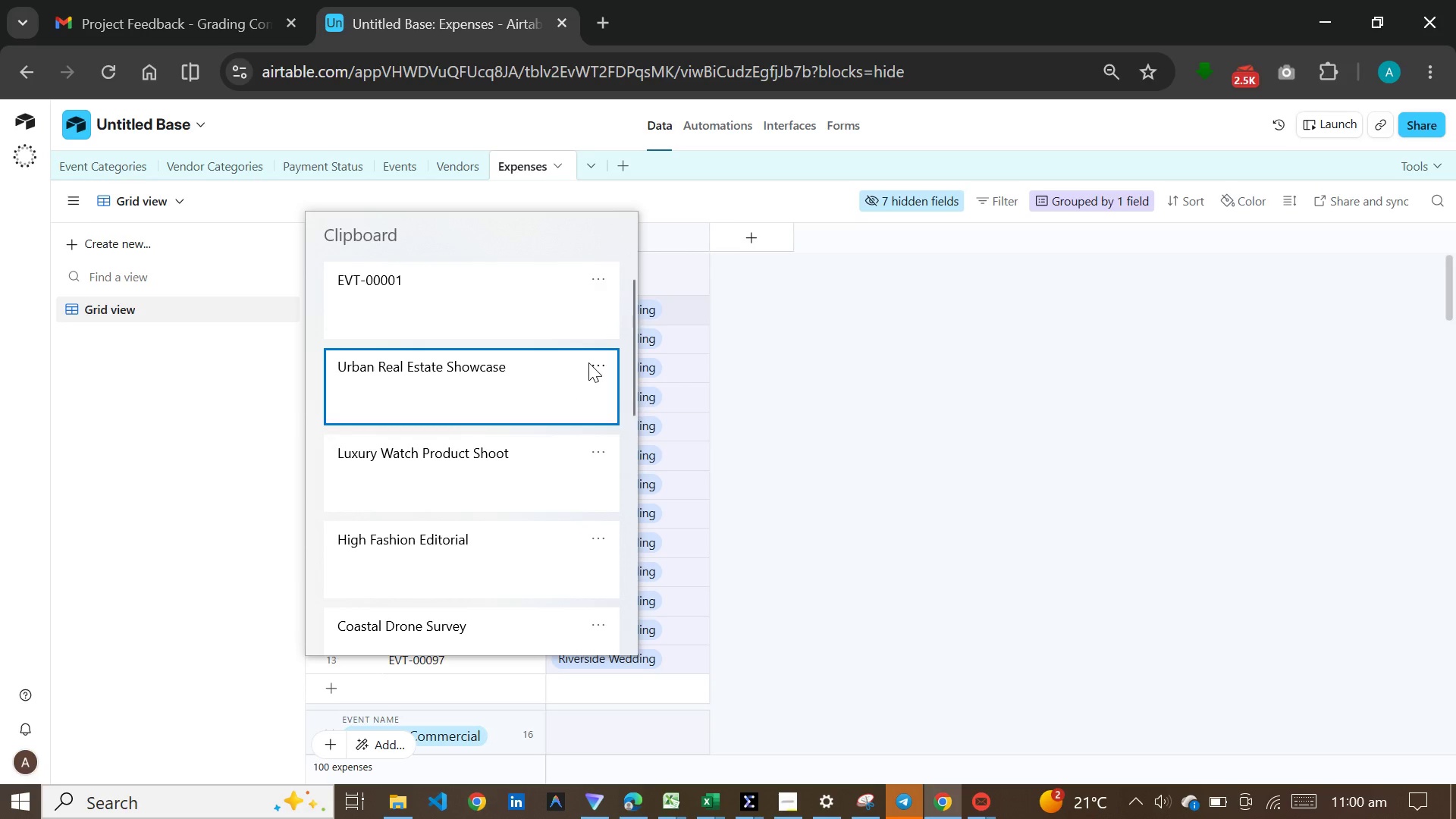 
double_click([588, 362])
 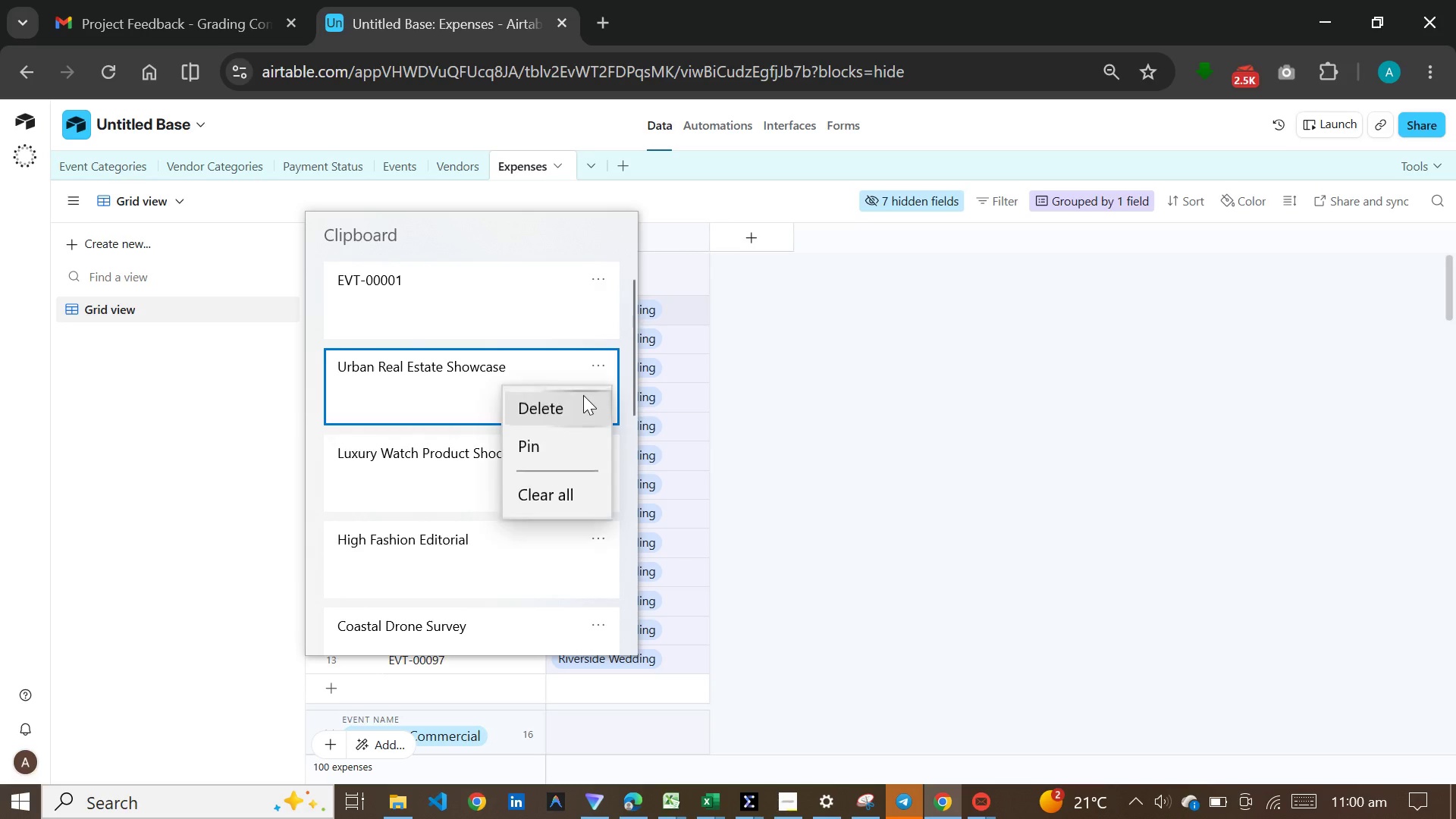 
triple_click([583, 395])
 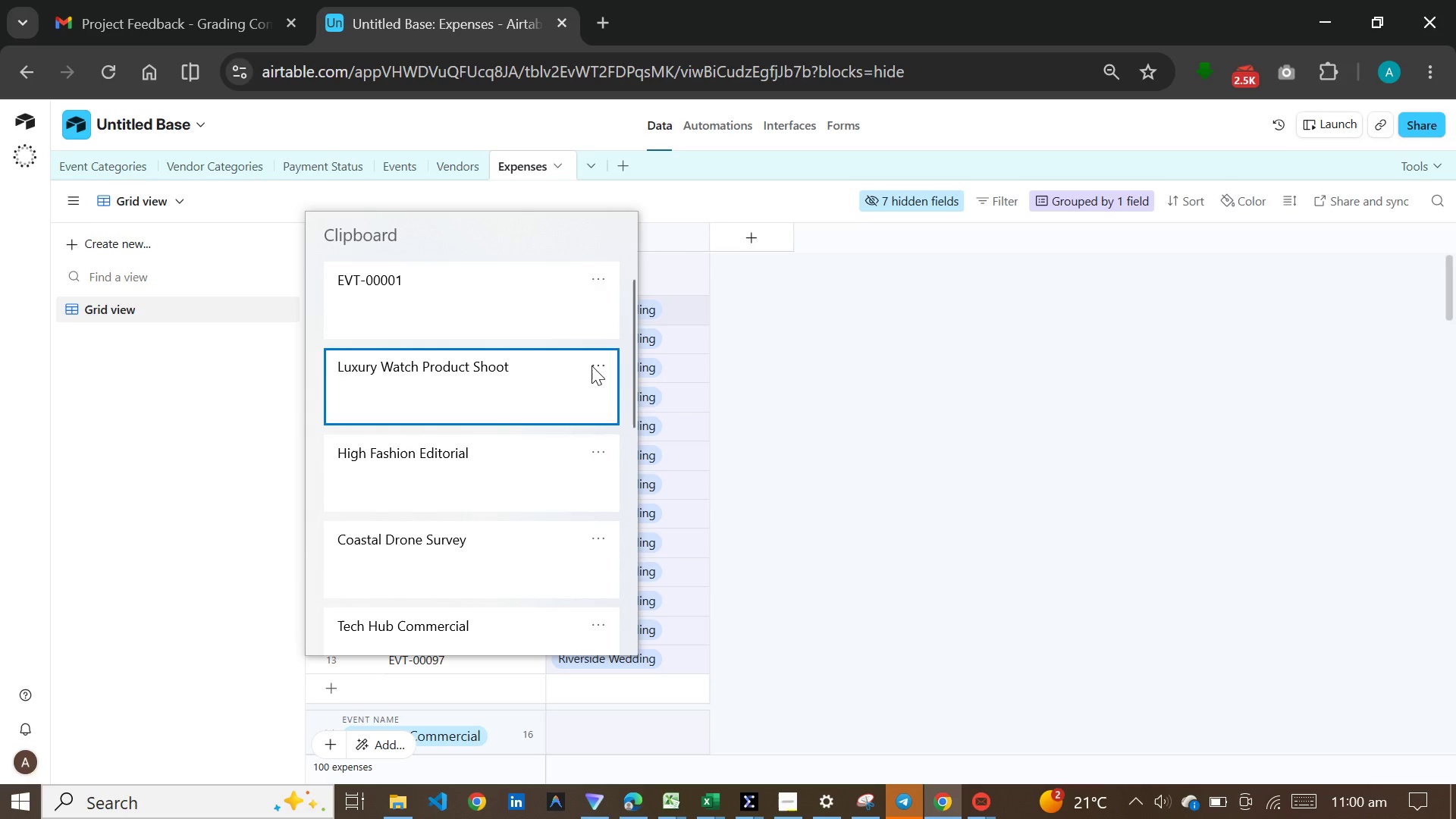 
triple_click([592, 366])
 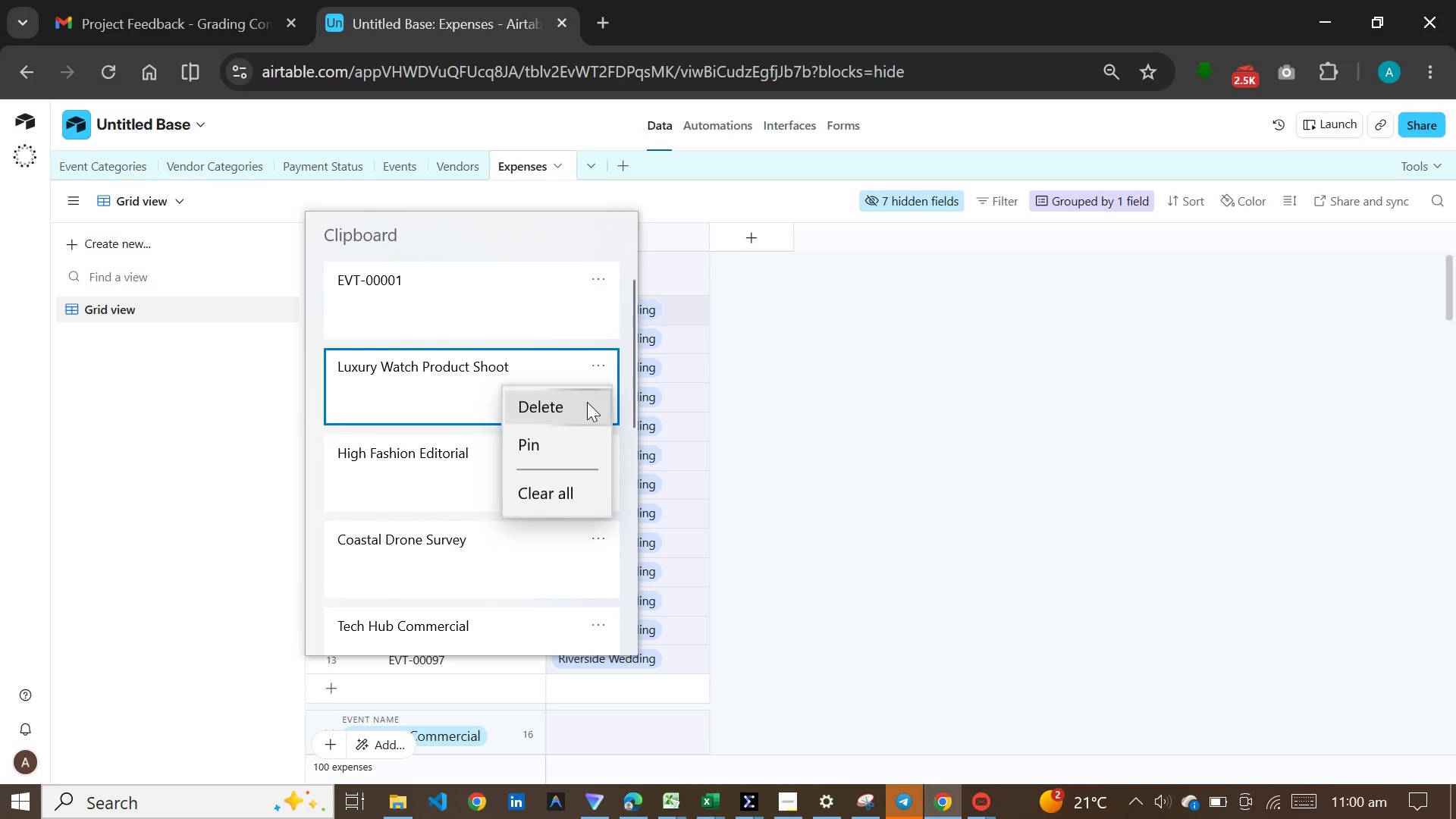 
triple_click([587, 402])
 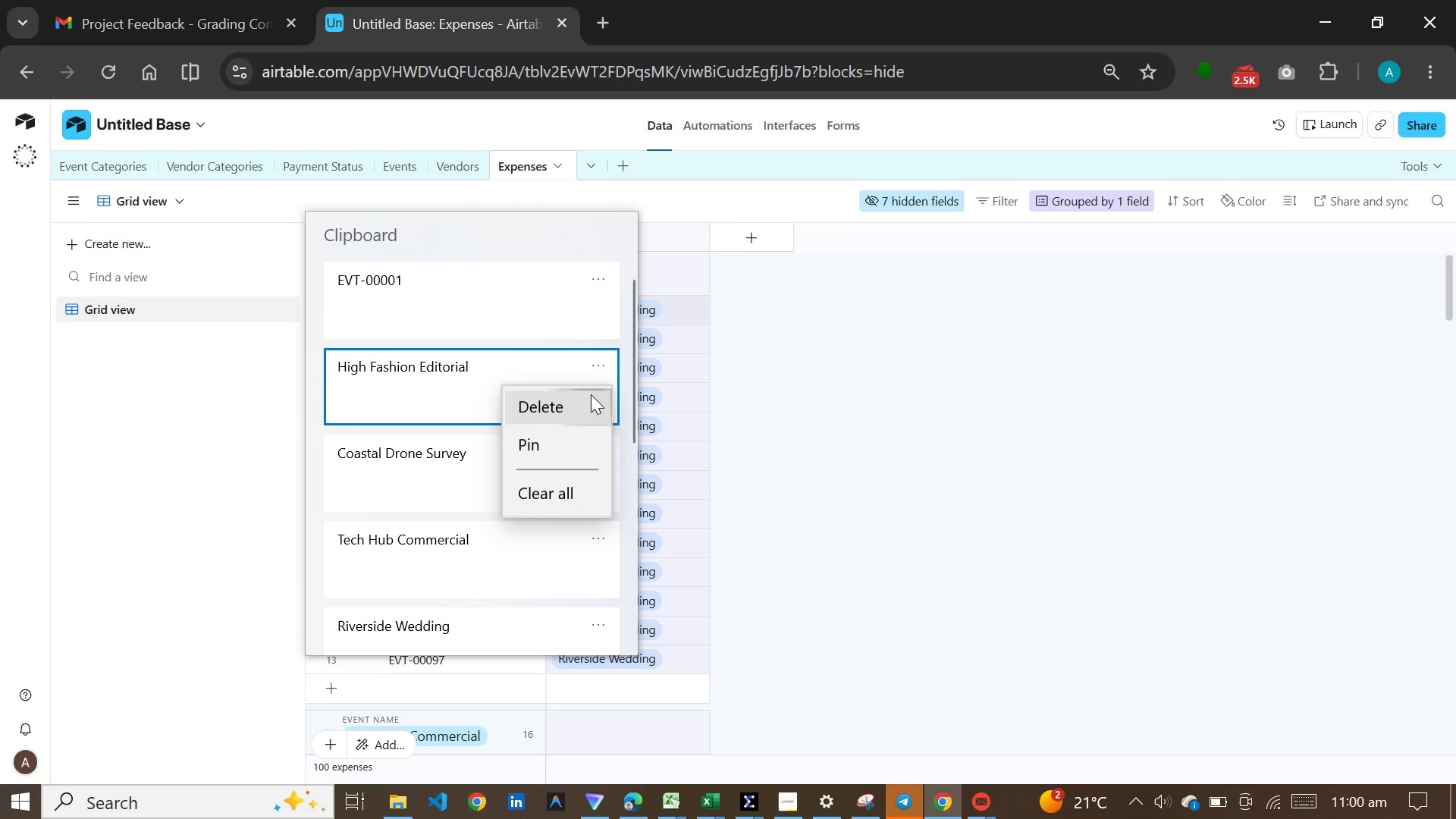 
double_click([591, 394])
 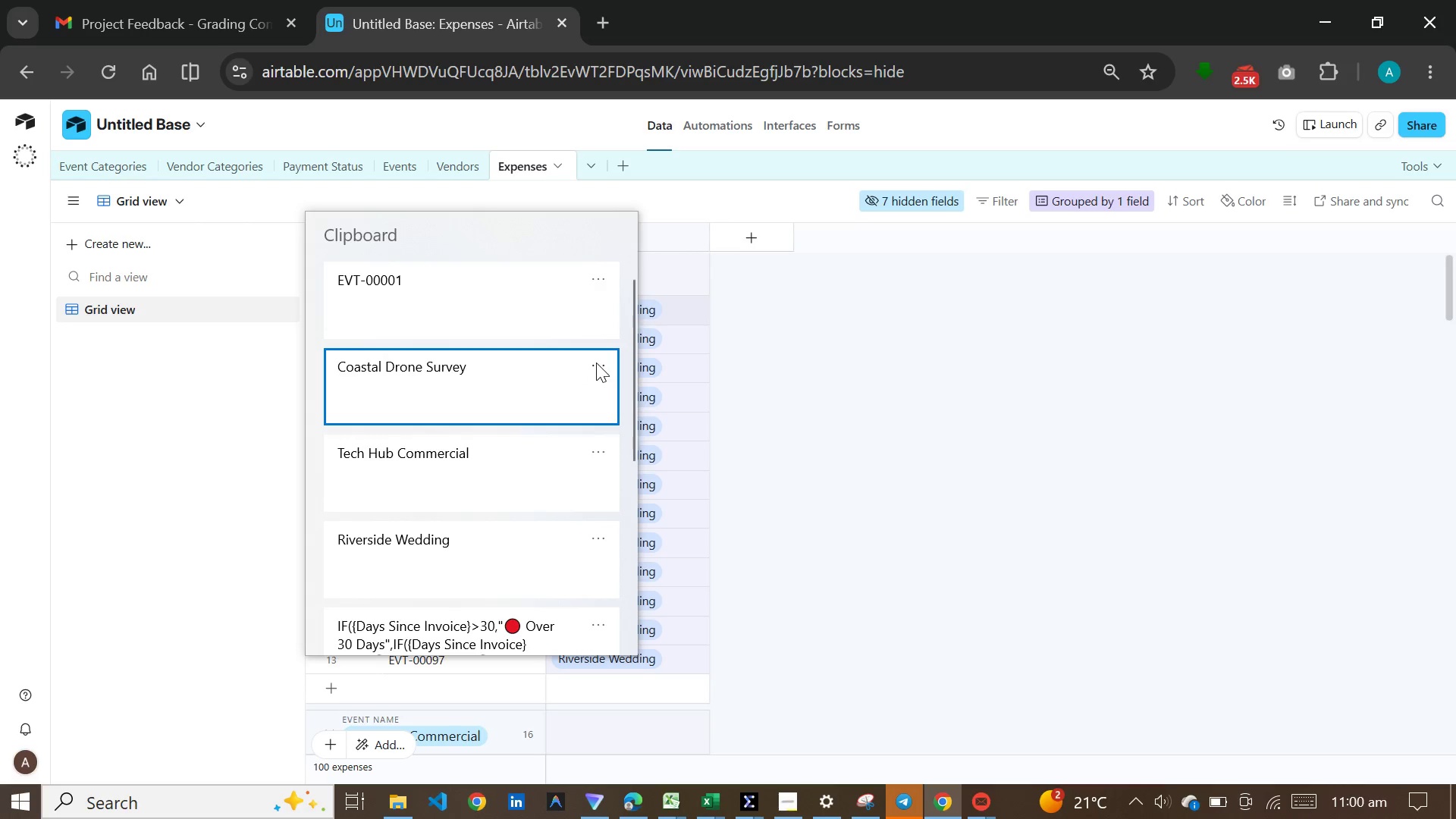 
left_click([596, 362])
 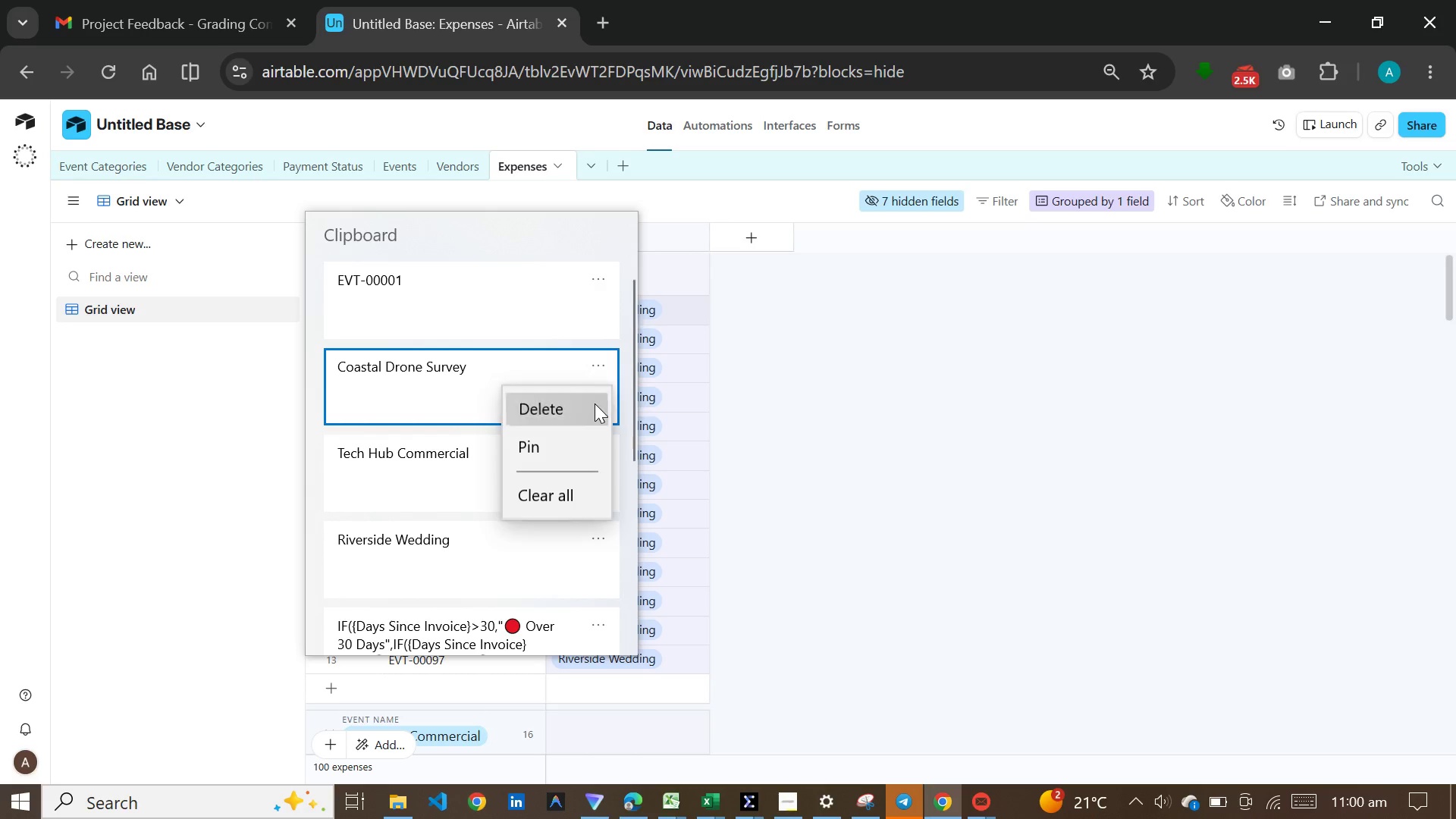 
left_click([595, 403])
 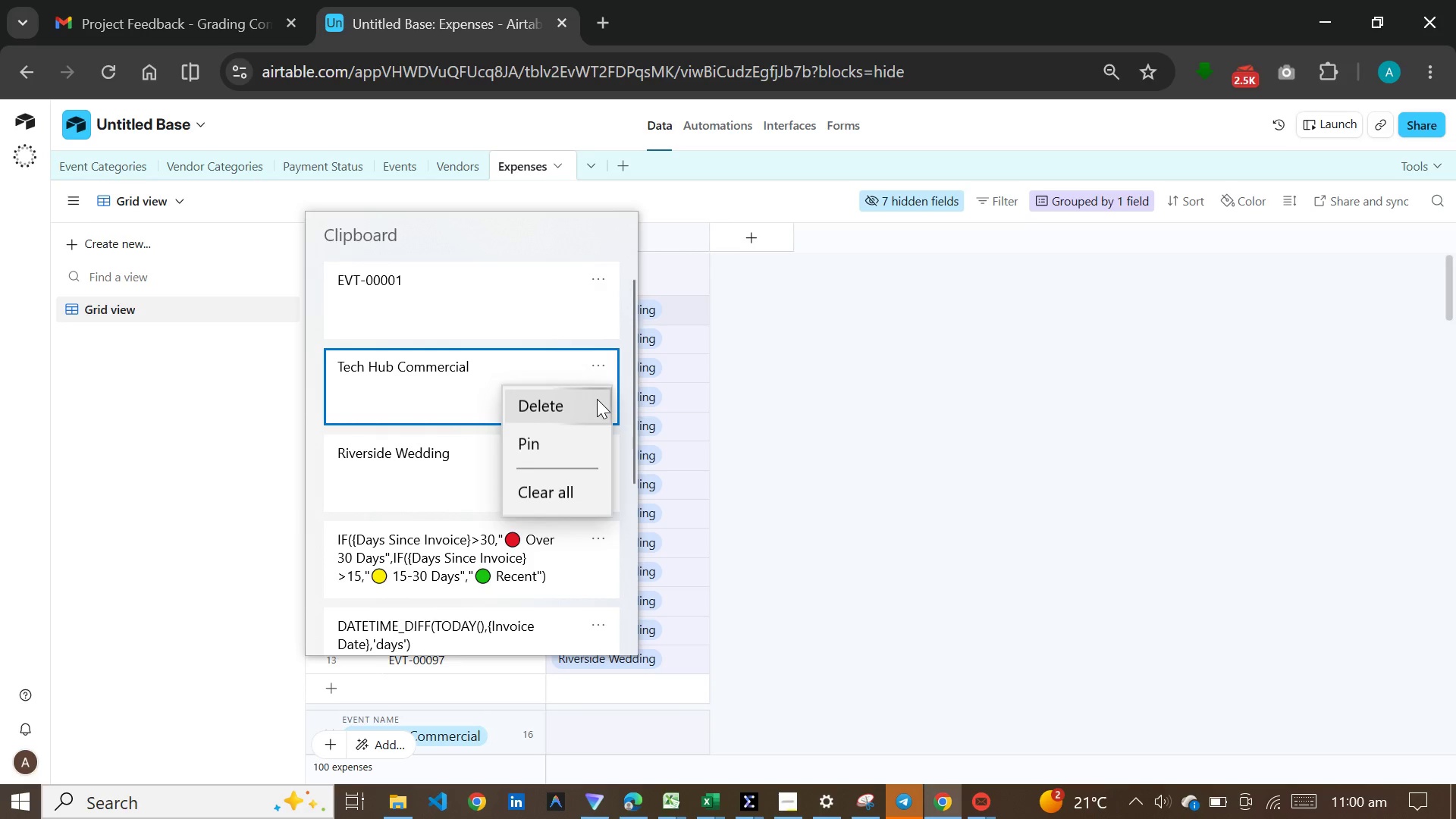 
double_click([597, 399])
 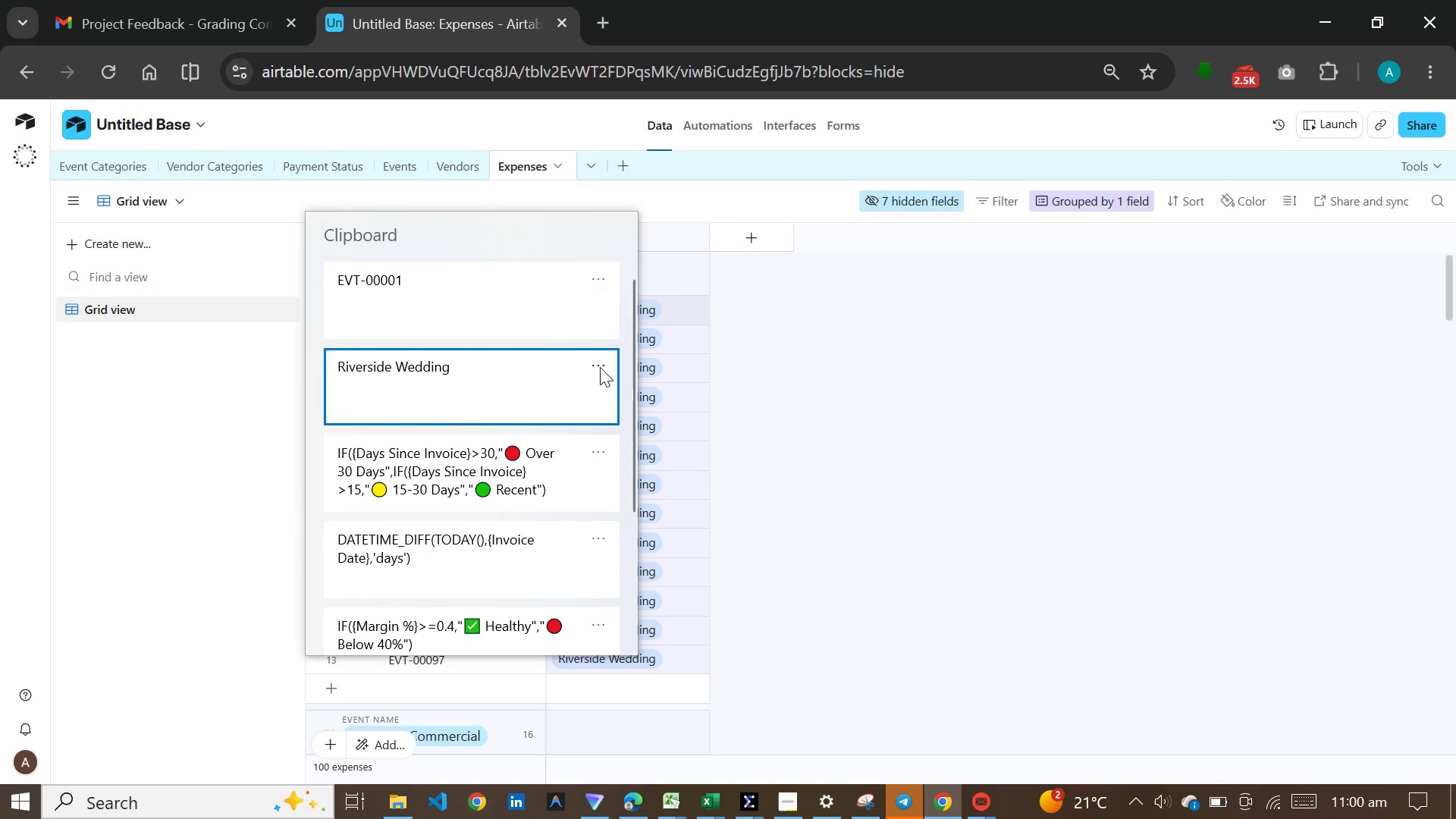 
left_click([600, 366])
 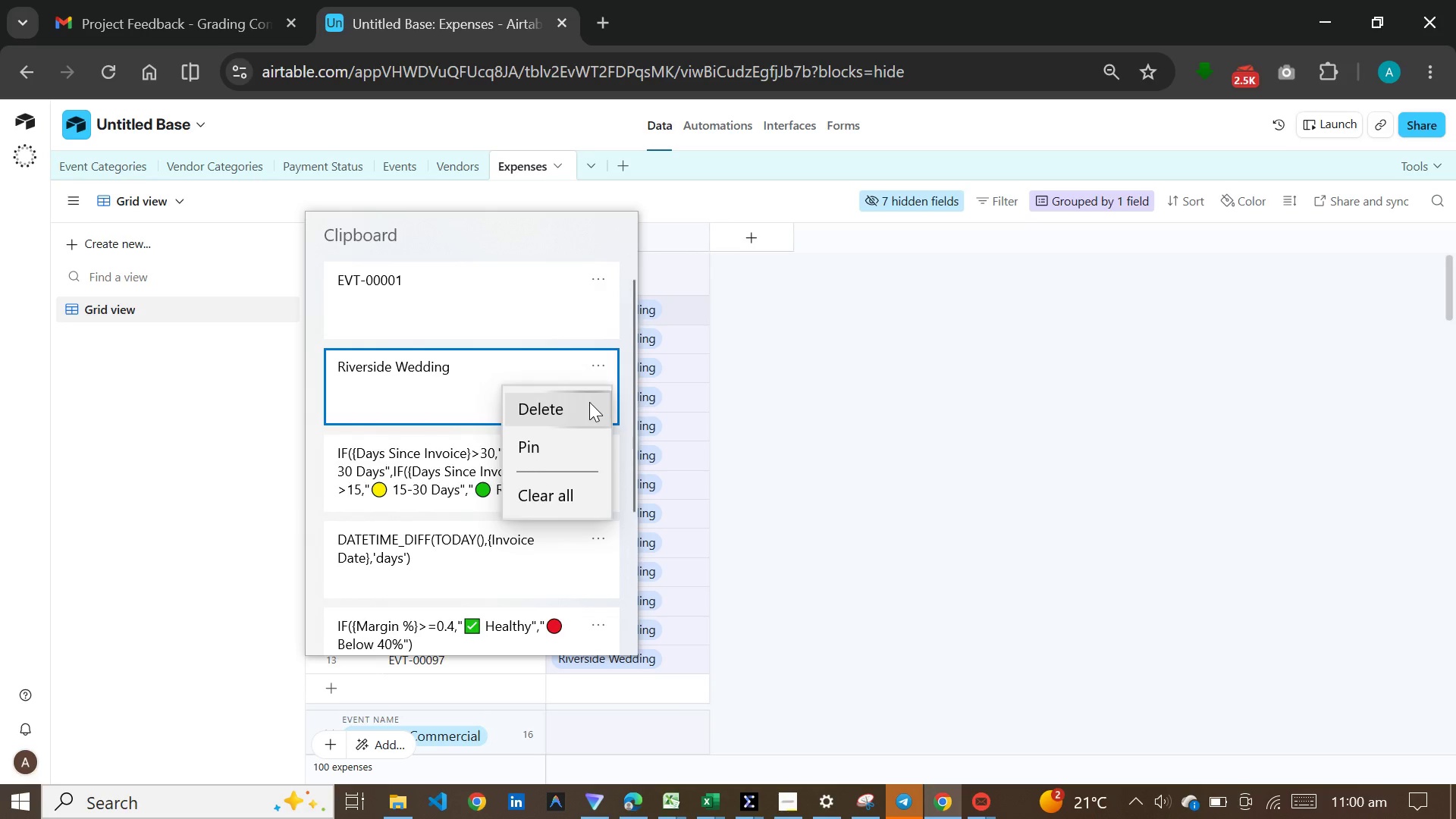 
left_click([589, 402])
 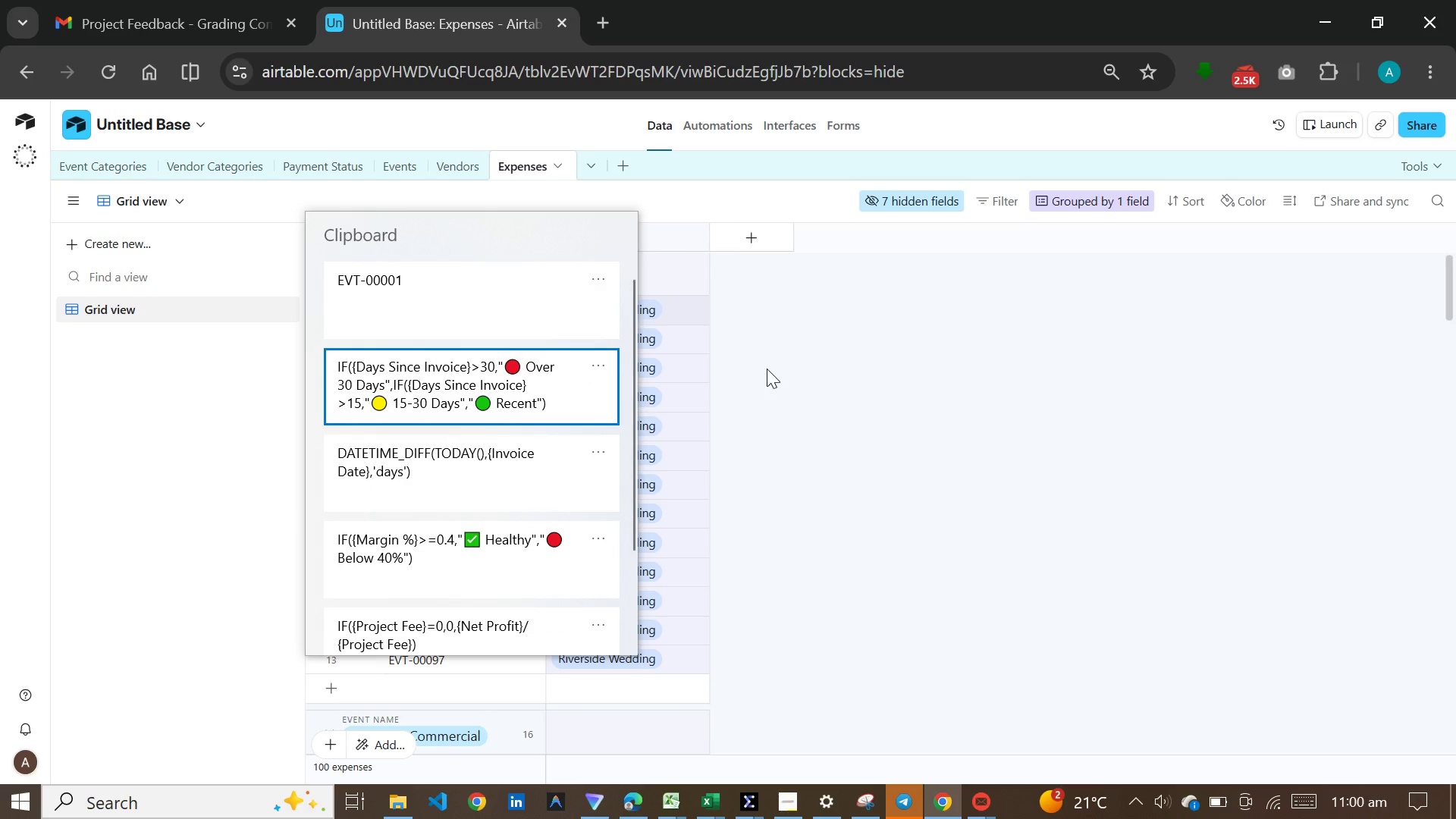 
left_click([774, 369])
 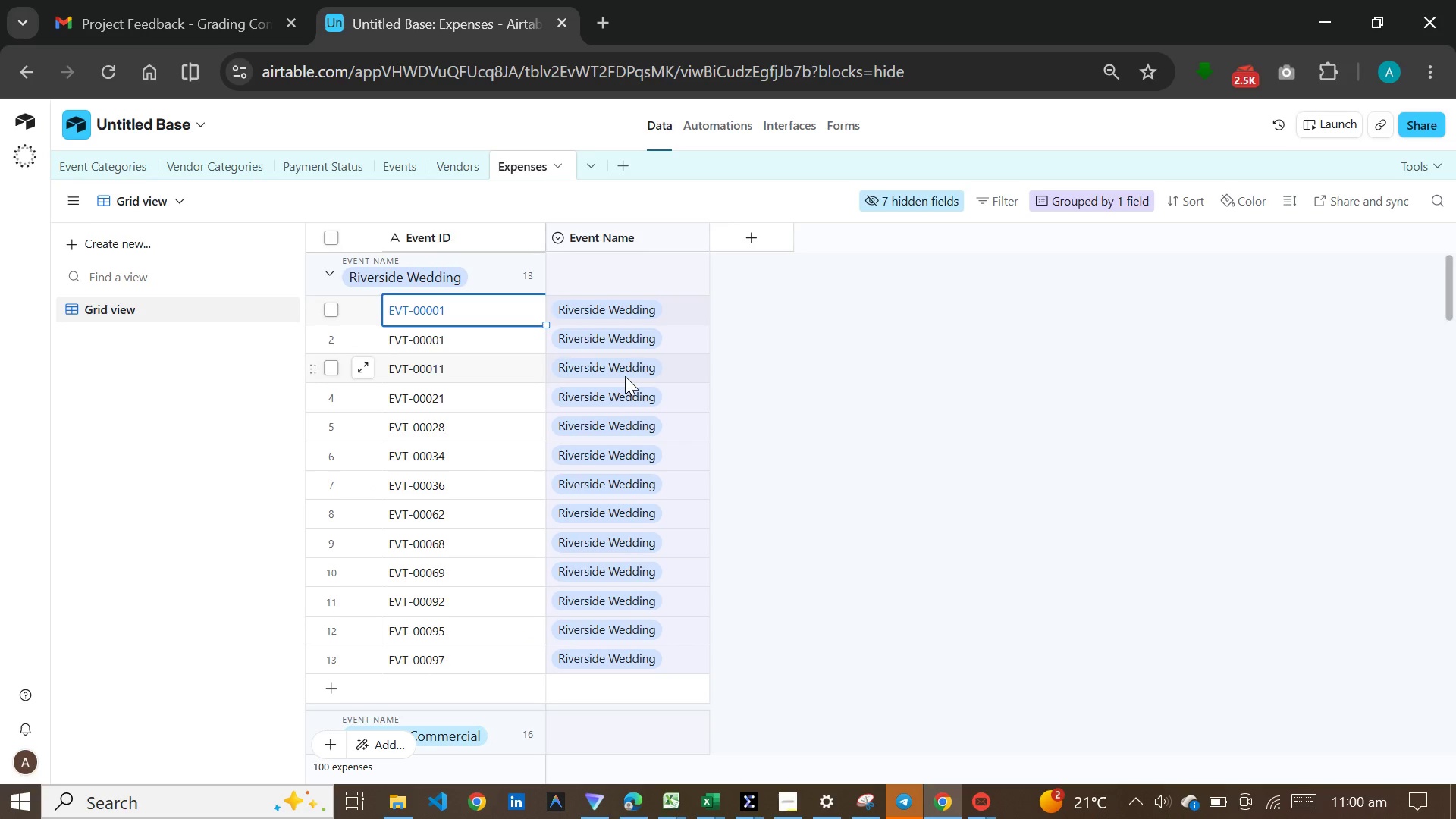 
scroll: coordinate [663, 391], scroll_direction: down, amount: 10.0
 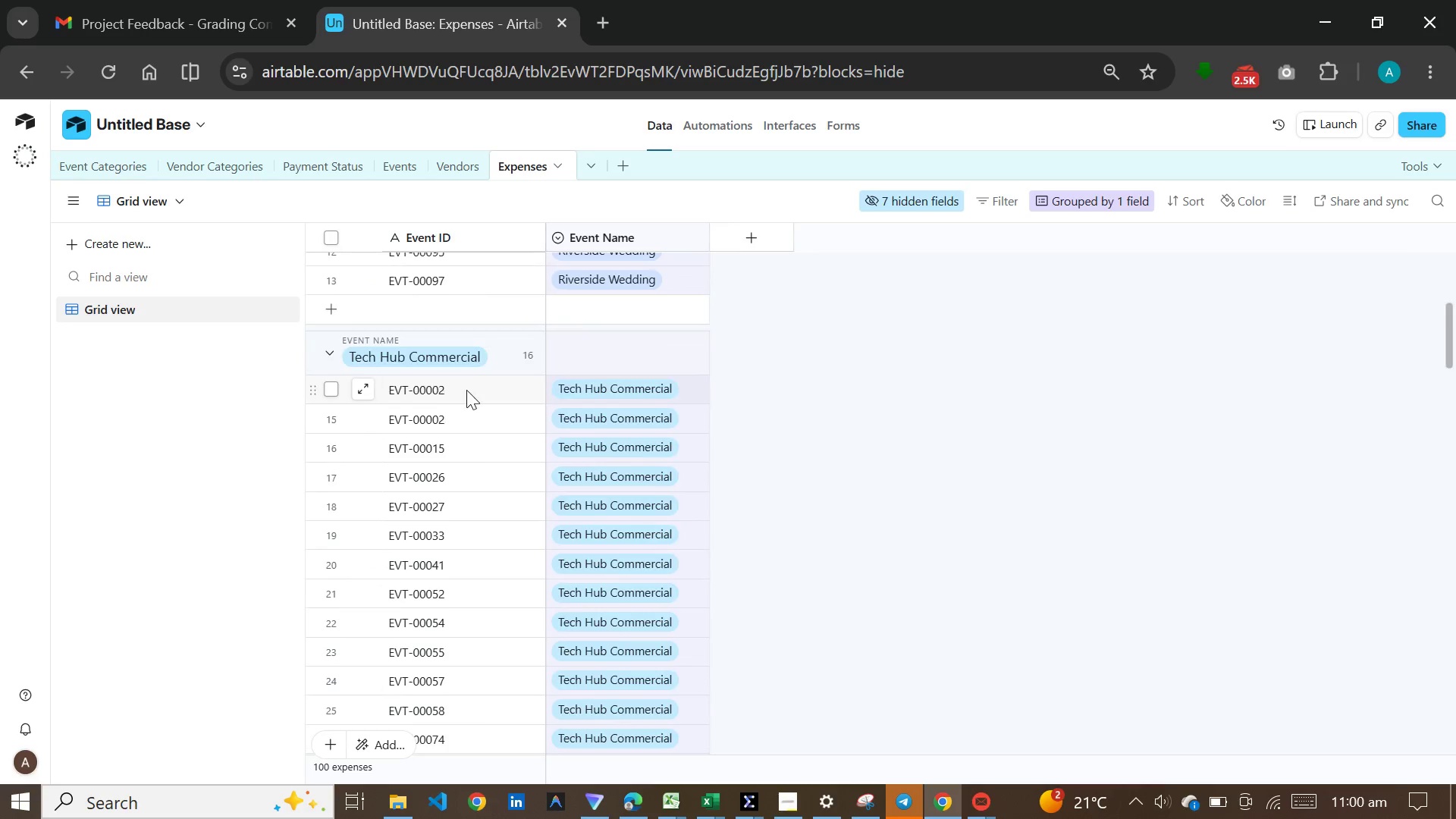 
left_click([467, 390])
 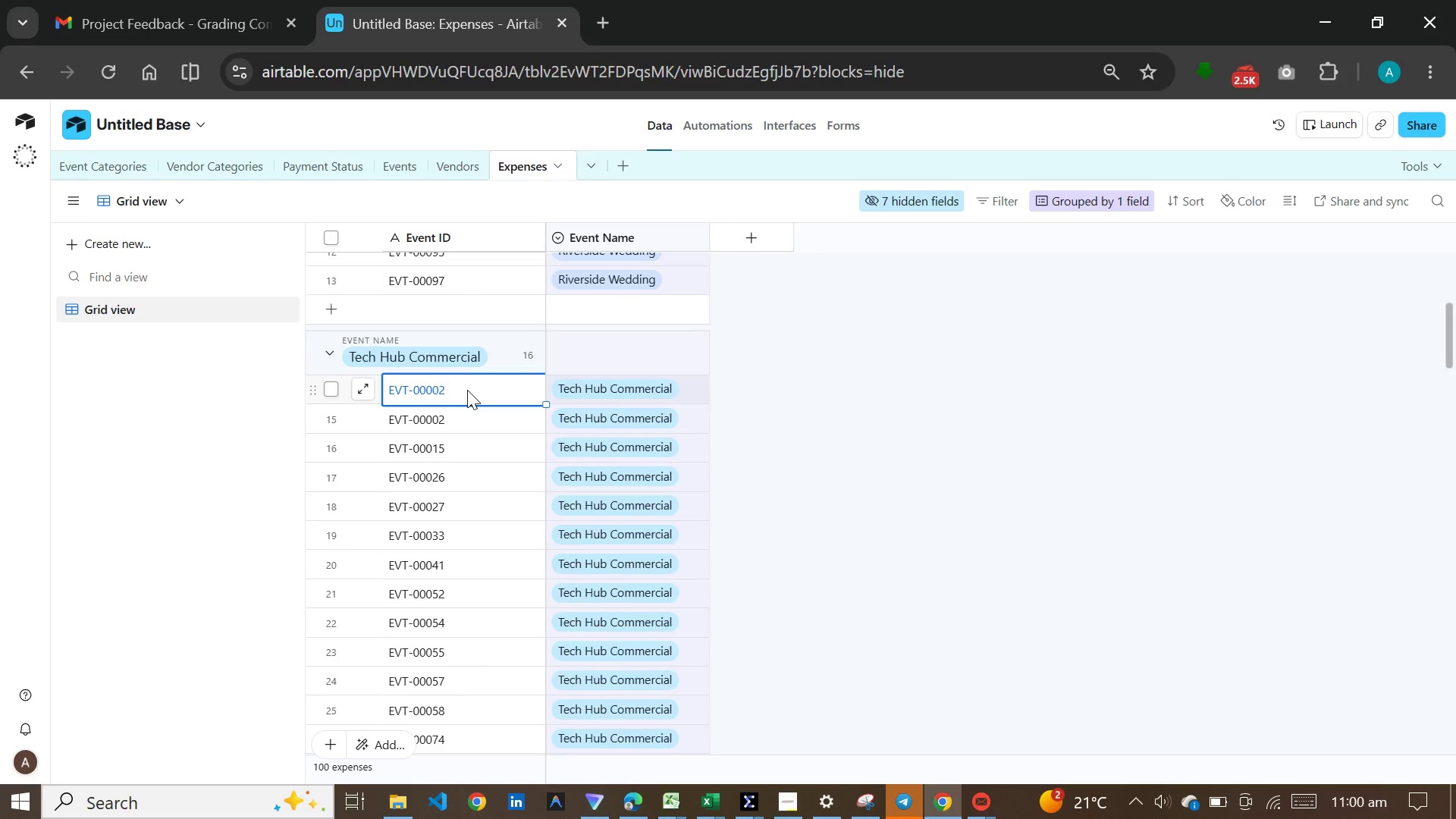 
hold_key(key=MetaLeft, duration=0.77)
 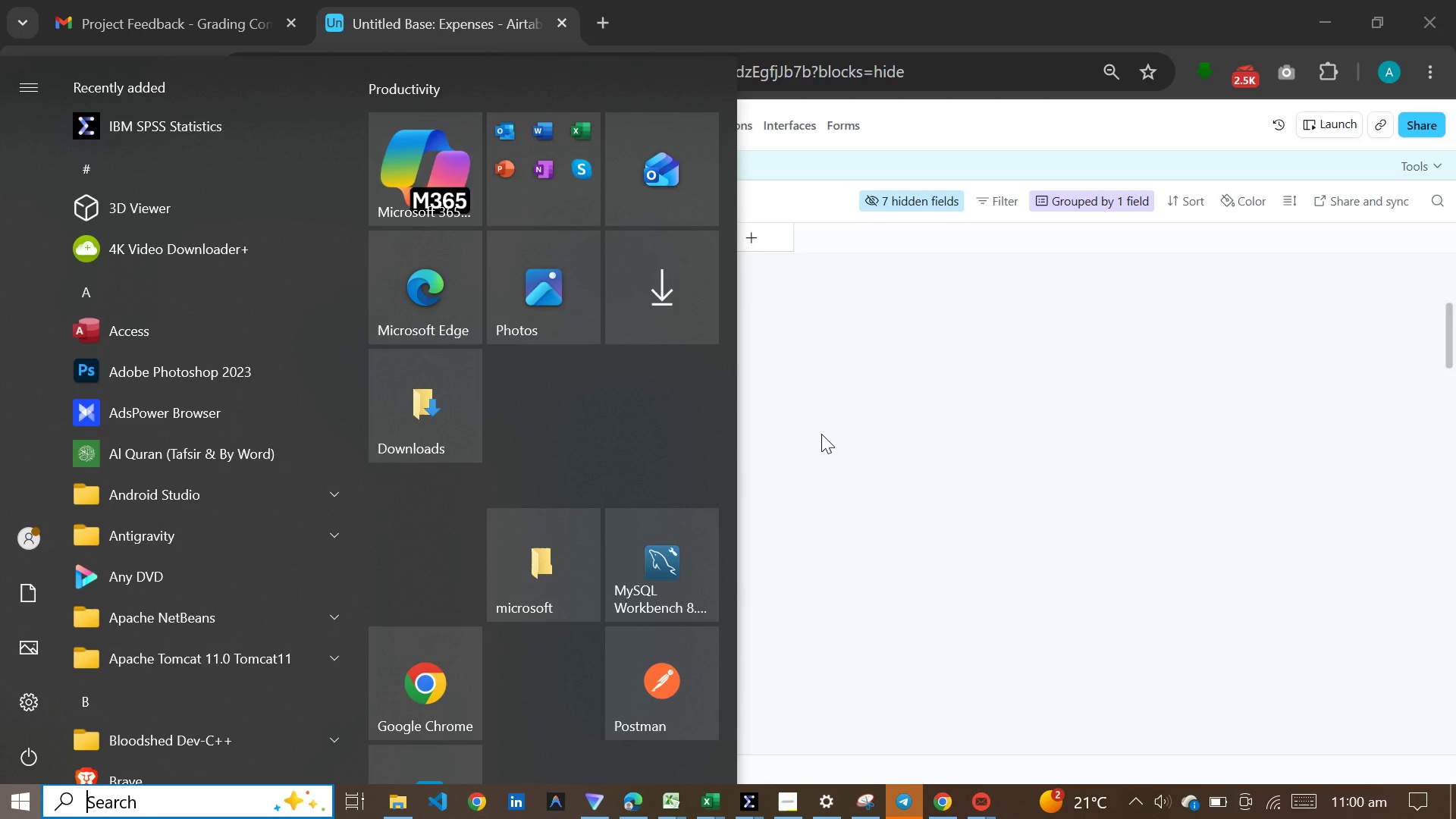 
left_click([830, 447])
 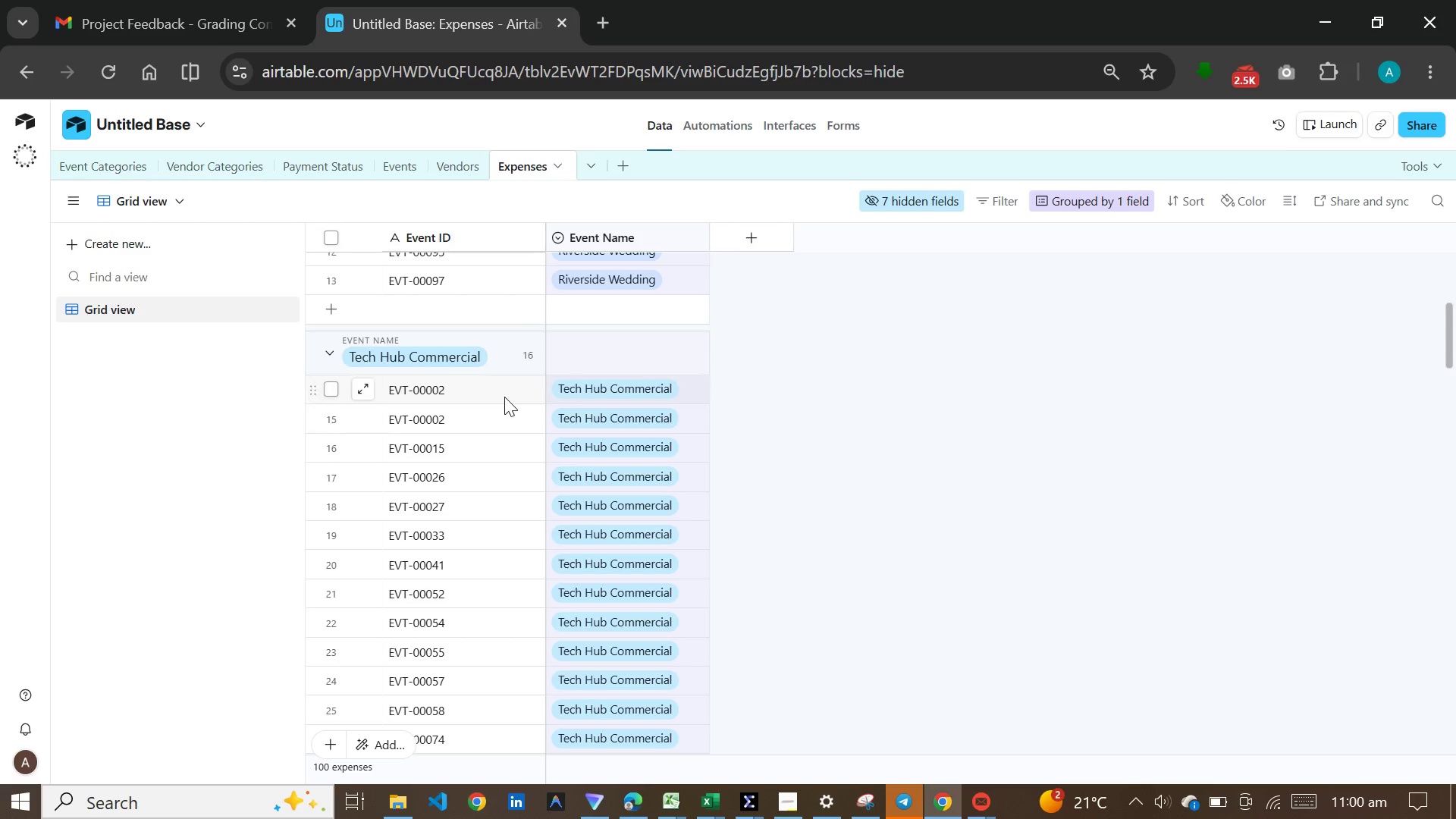 
left_click([504, 397])
 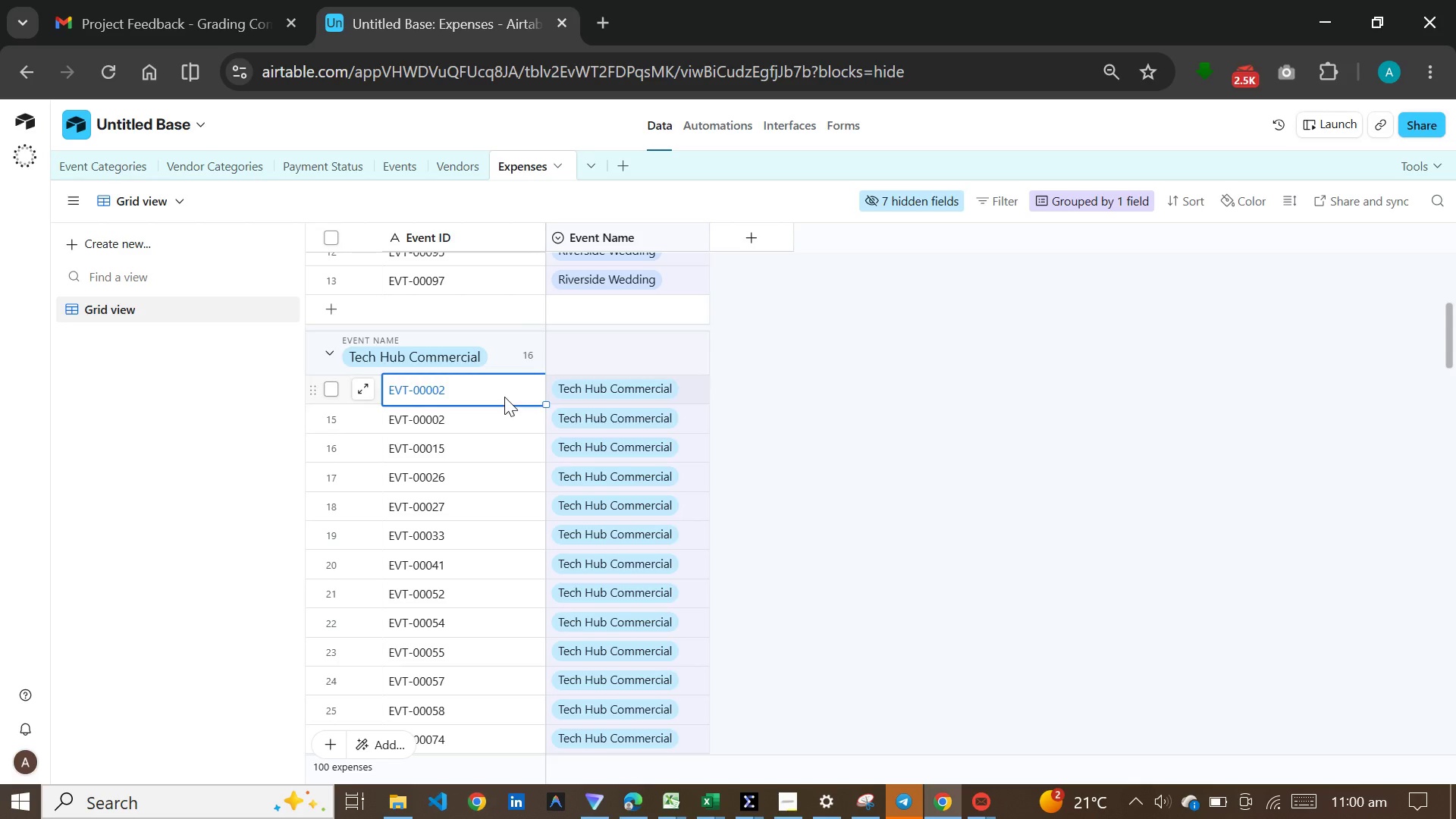 
key(Control+C)
 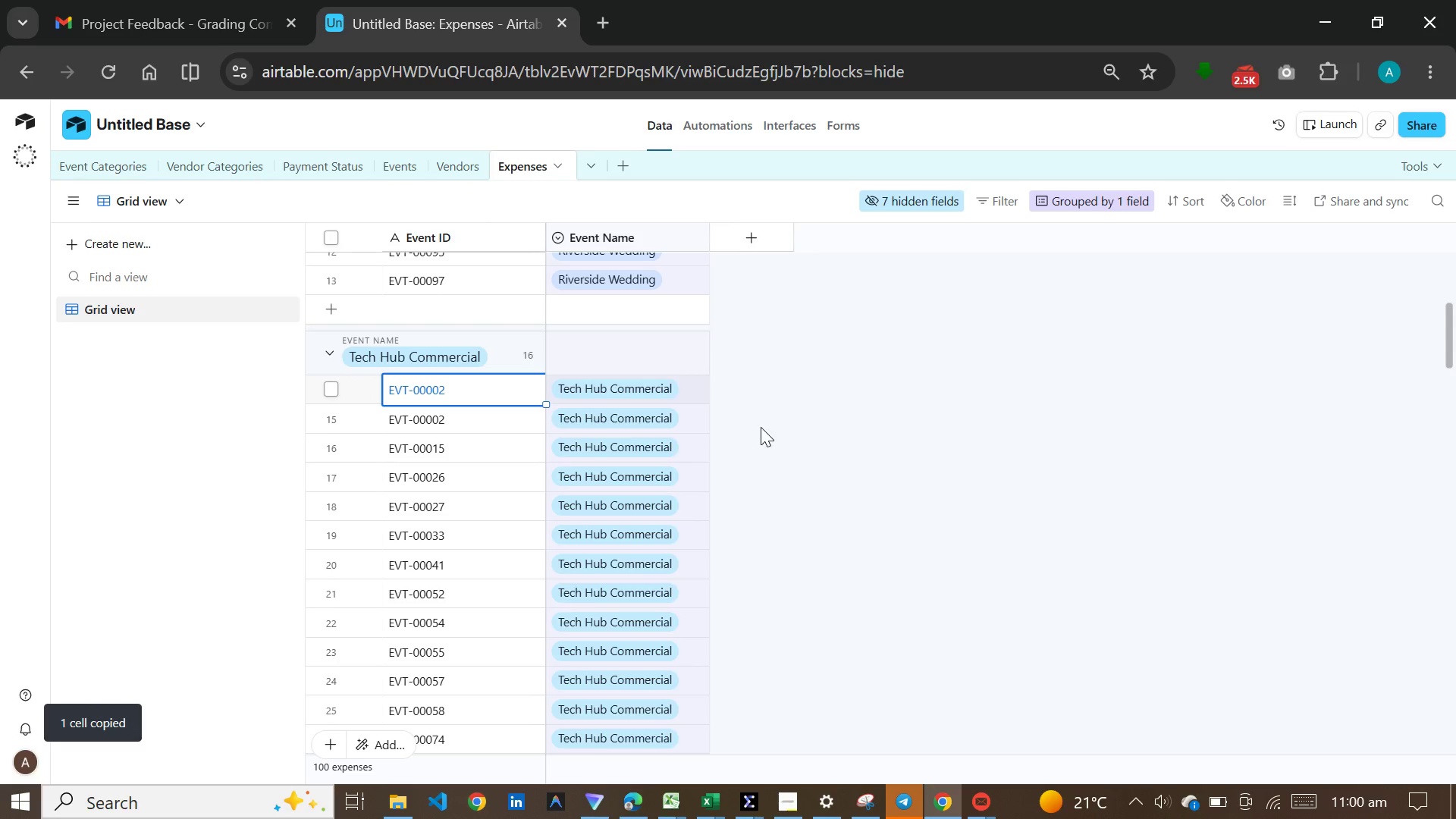 
scroll: coordinate [761, 427], scroll_direction: down, amount: 5.0
 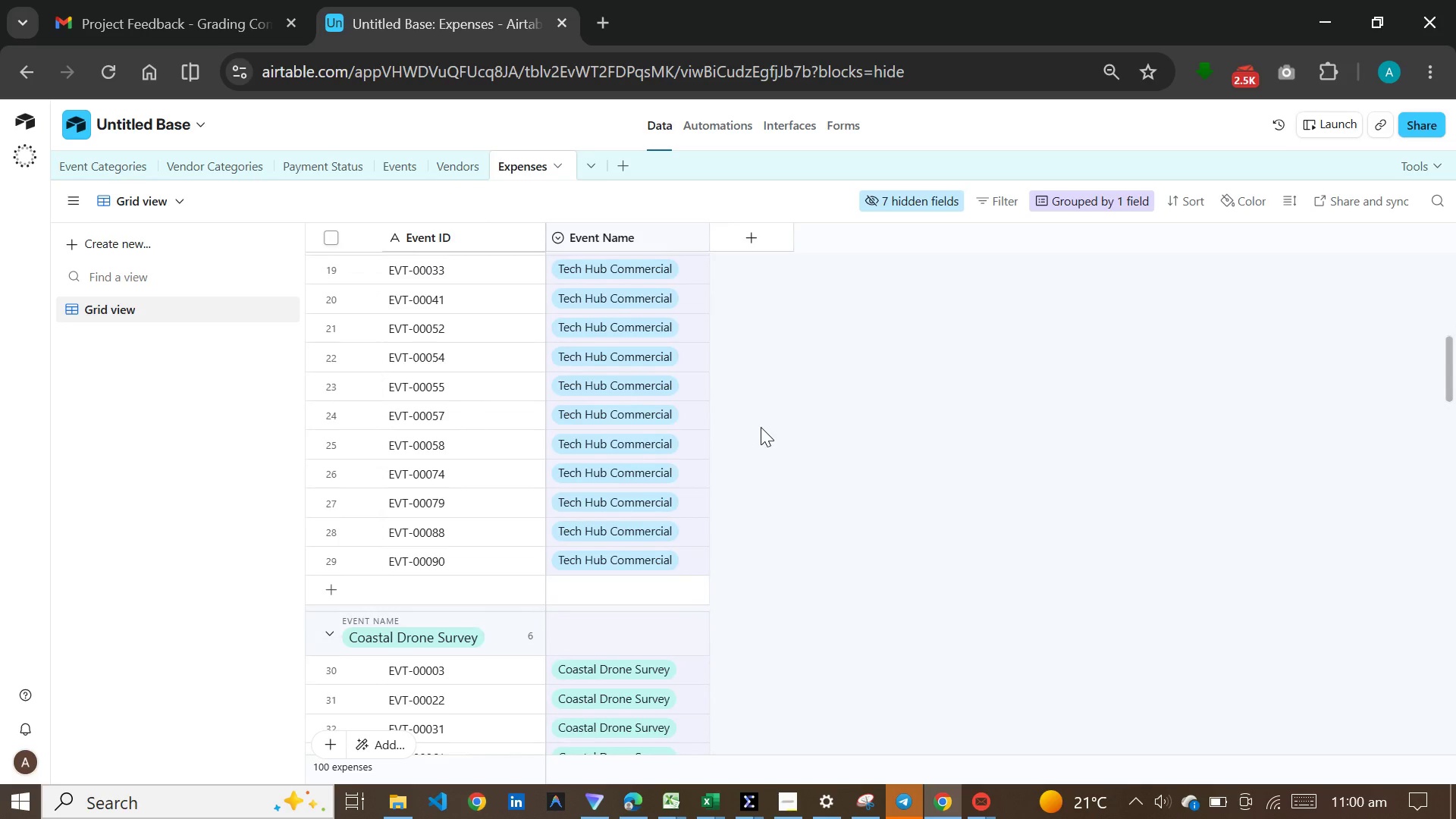 
scroll: coordinate [761, 427], scroll_direction: up, amount: 12.0
 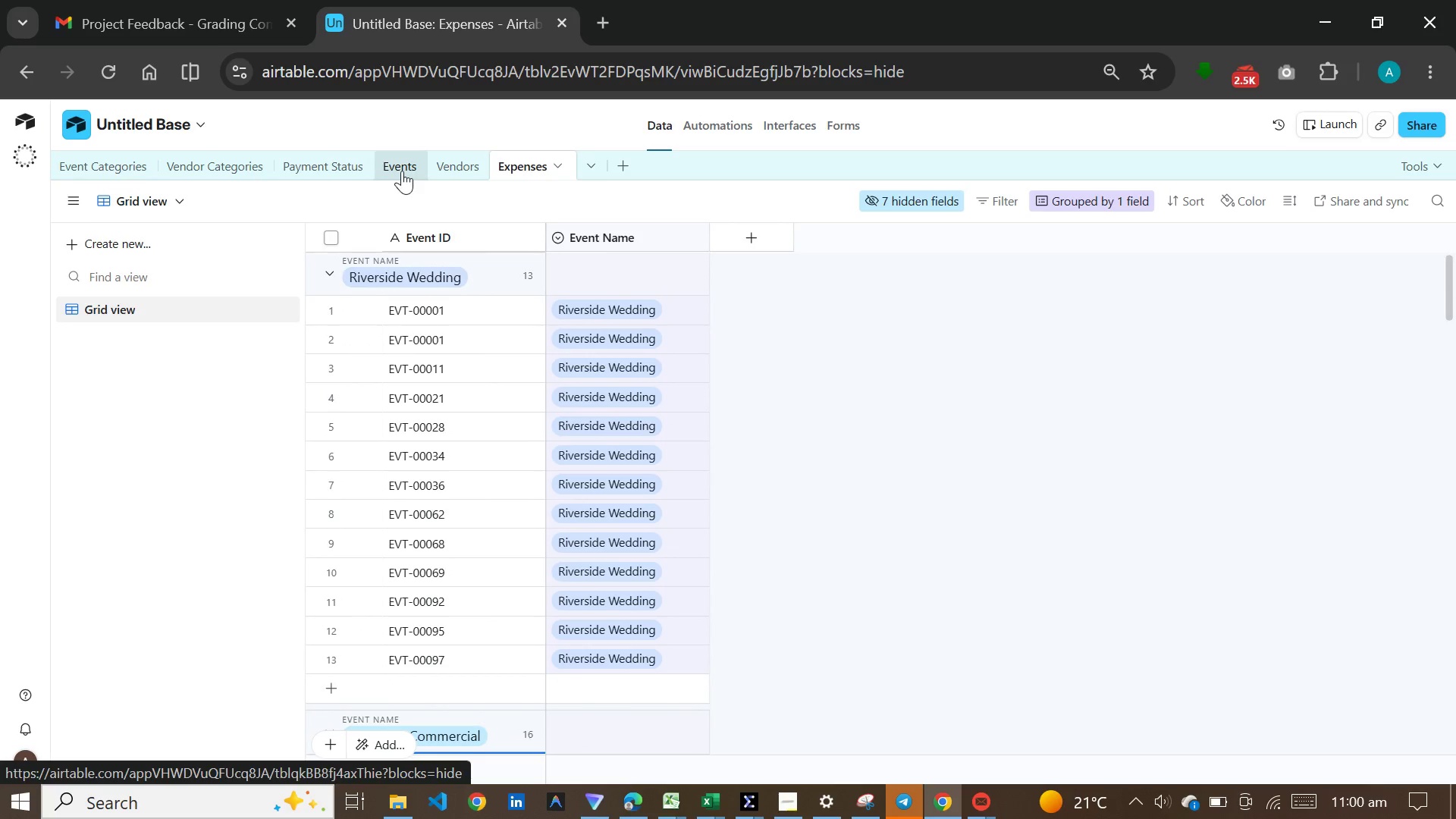 
left_click([402, 171])
 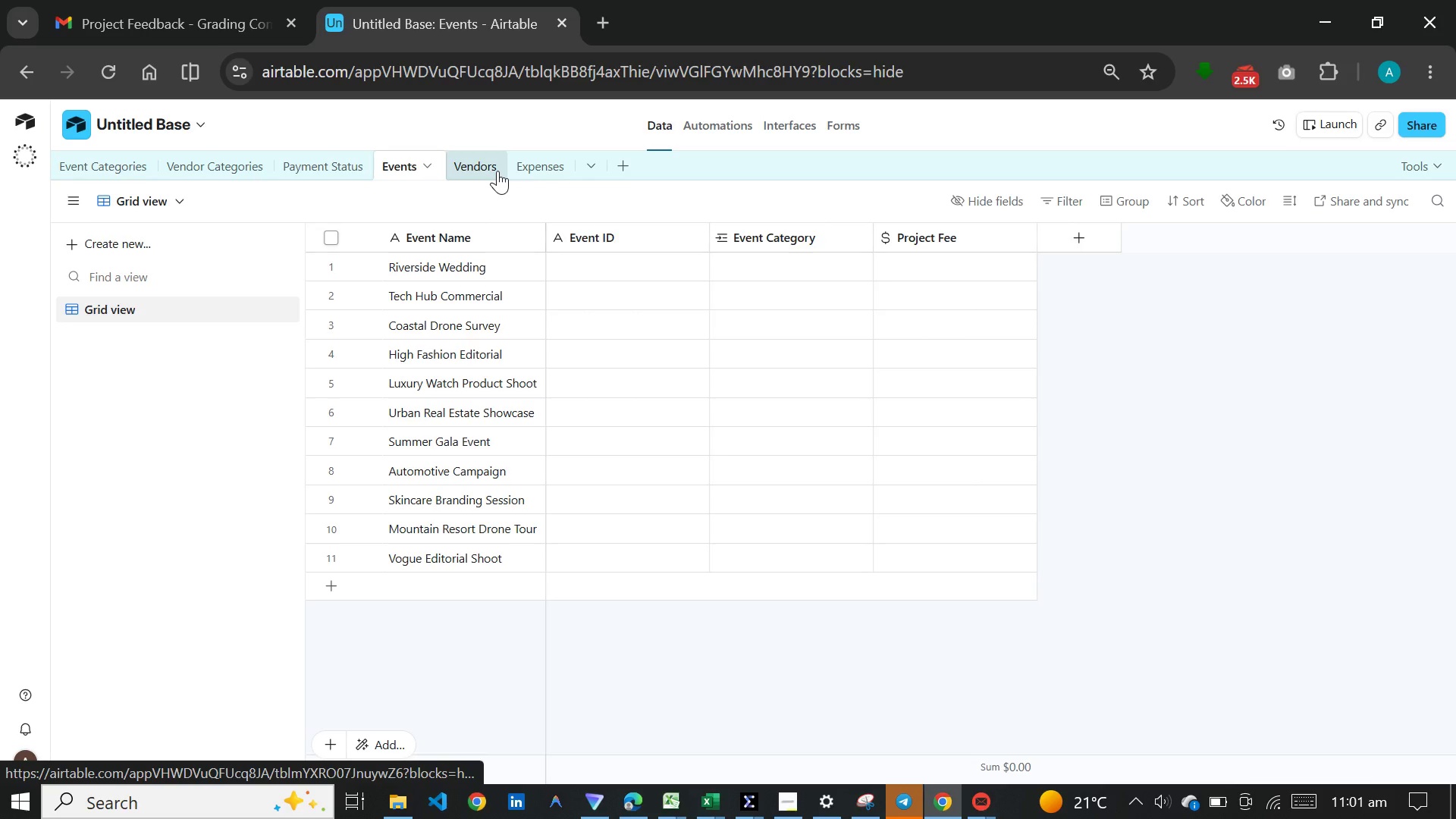 
wait(28.34)
 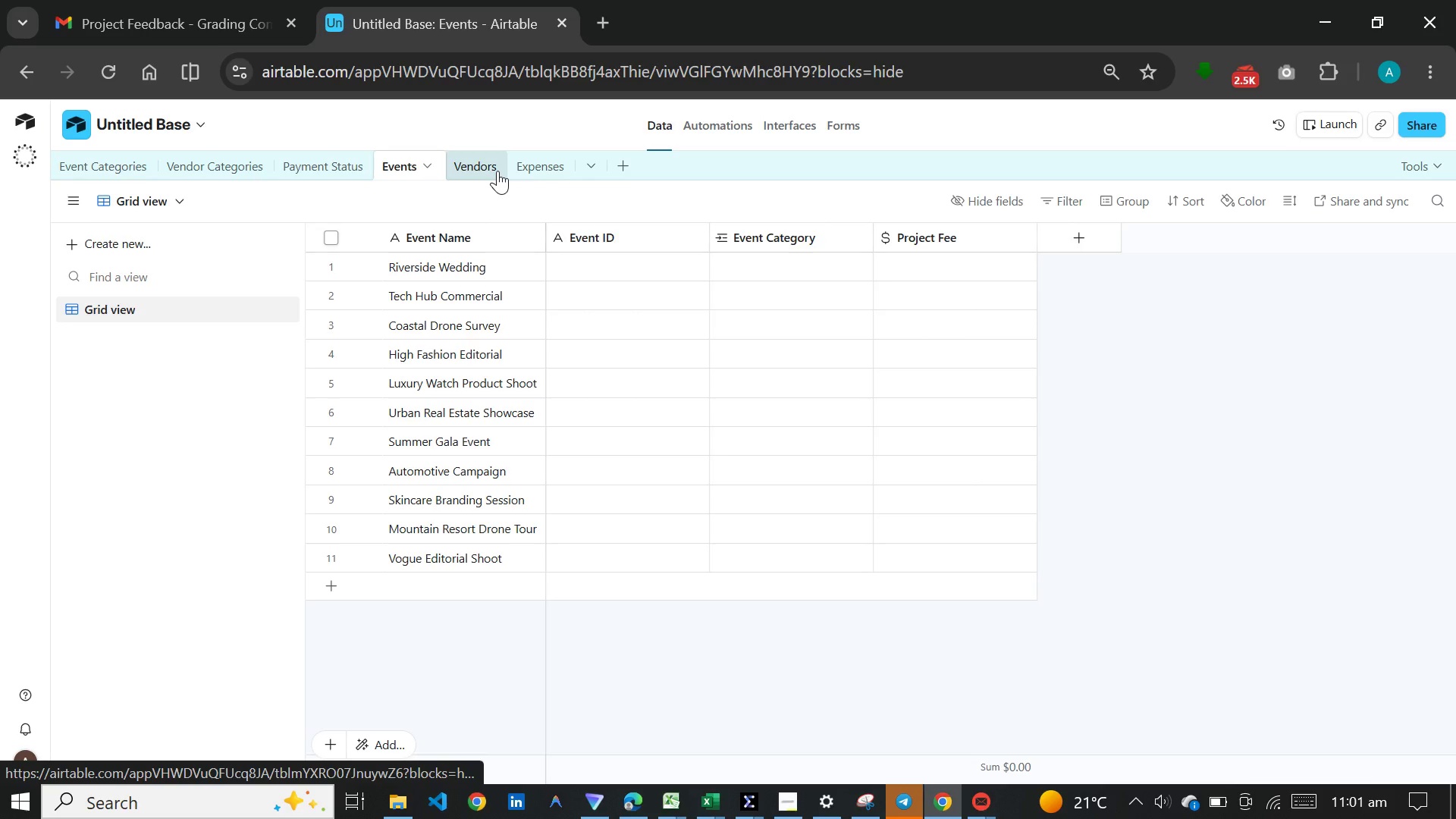 
left_click([497, 171])
 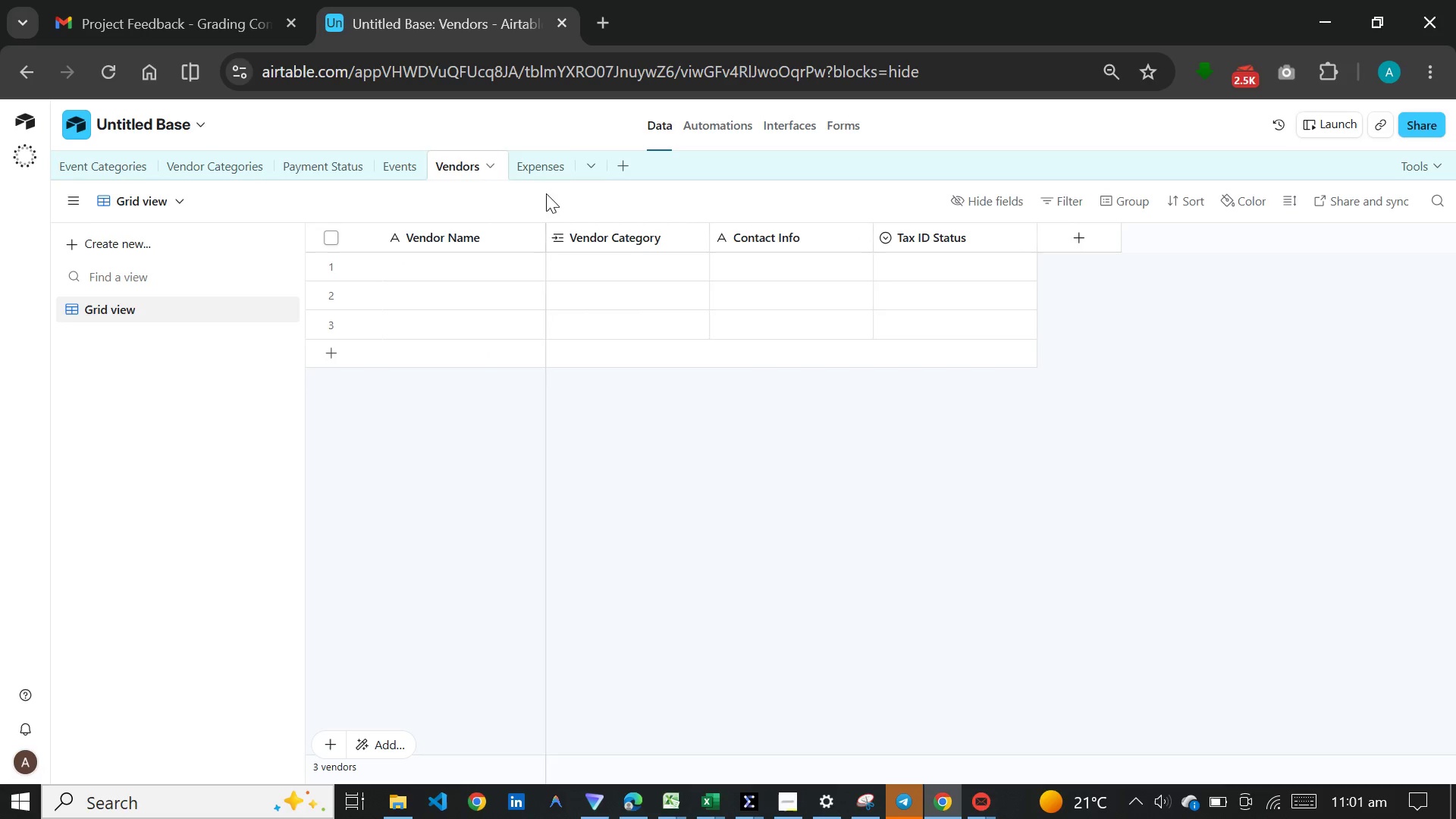 
left_click([544, 165])
 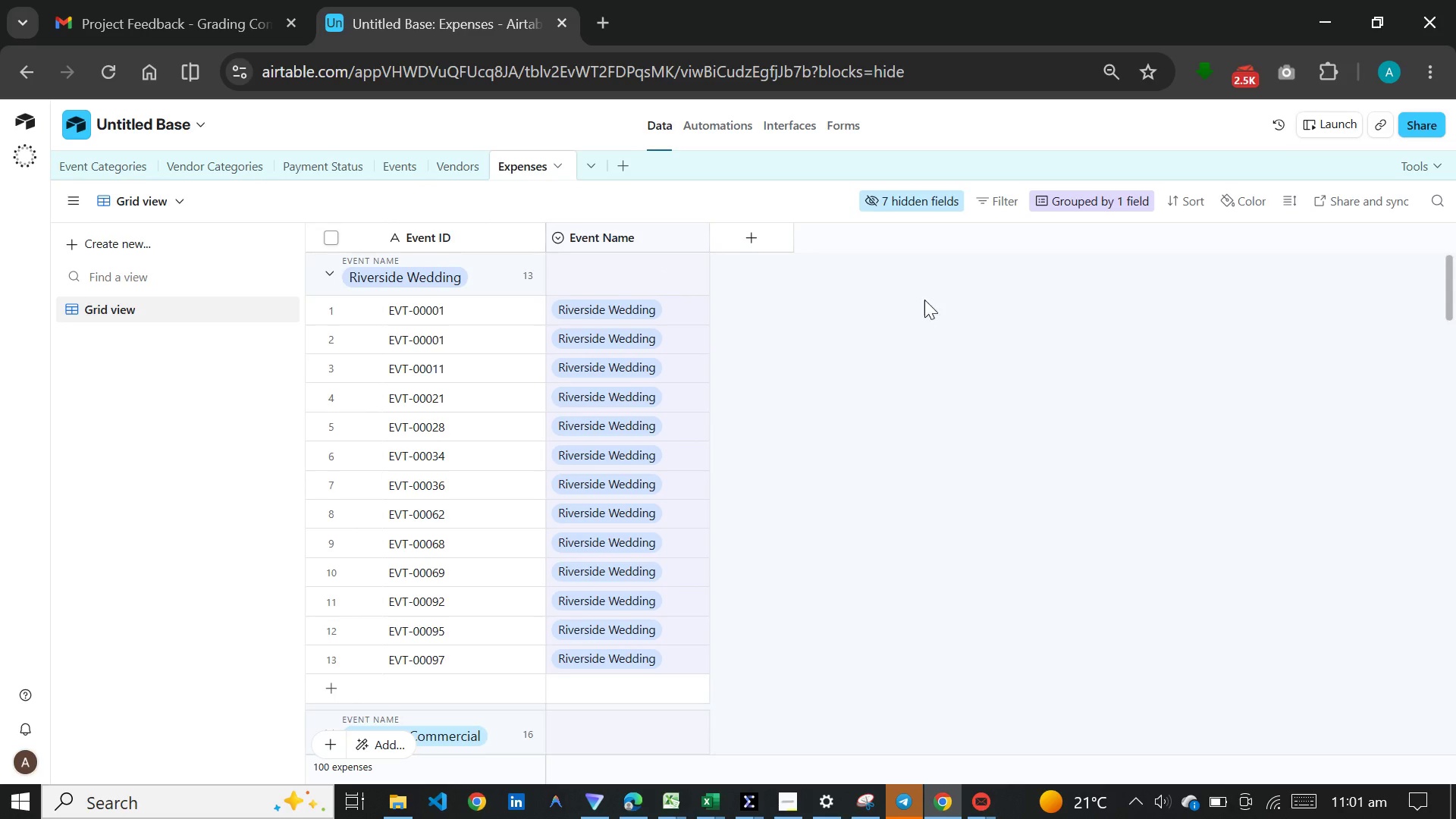 
left_click([918, 193])
 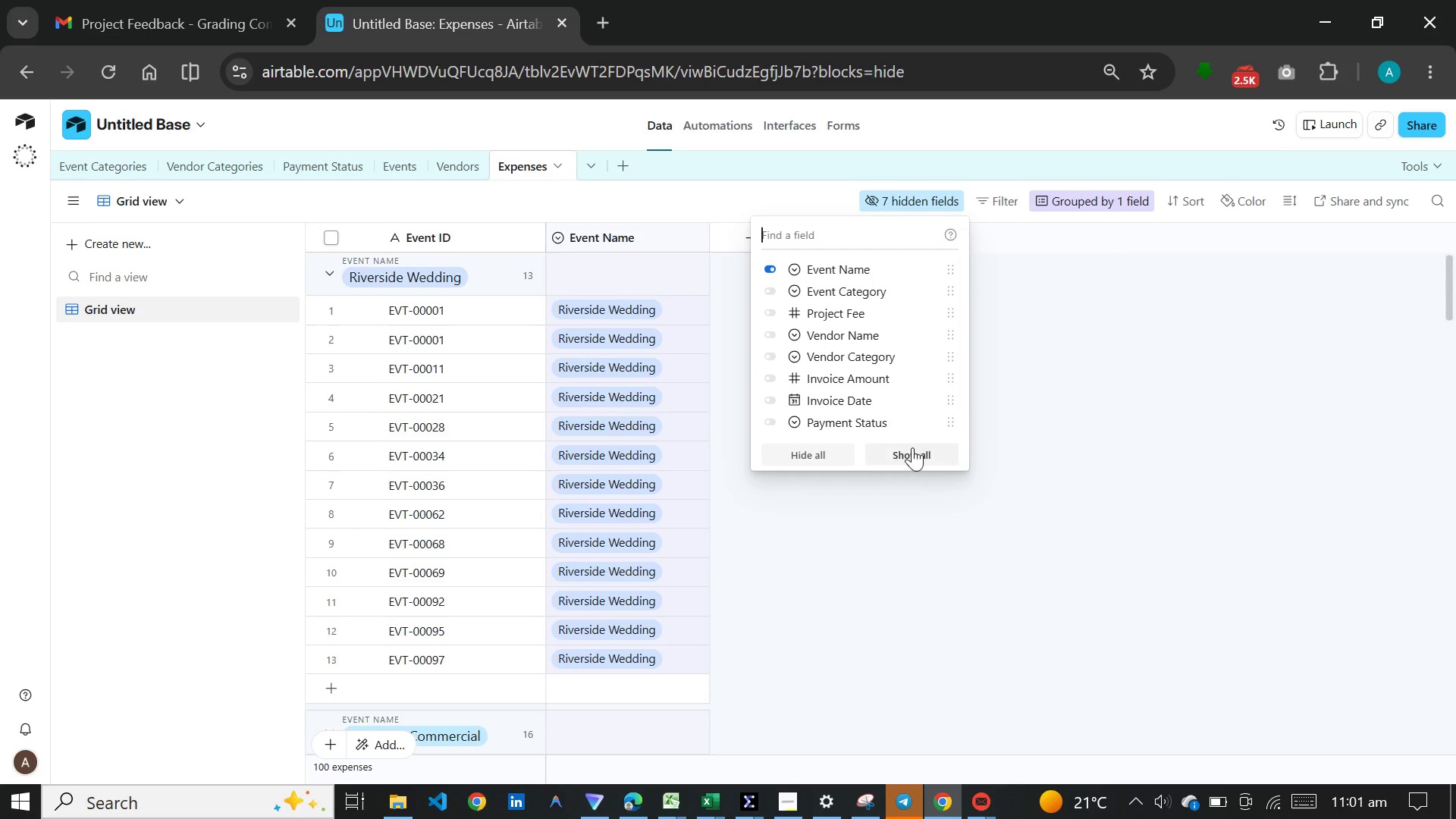 
left_click([912, 451])
 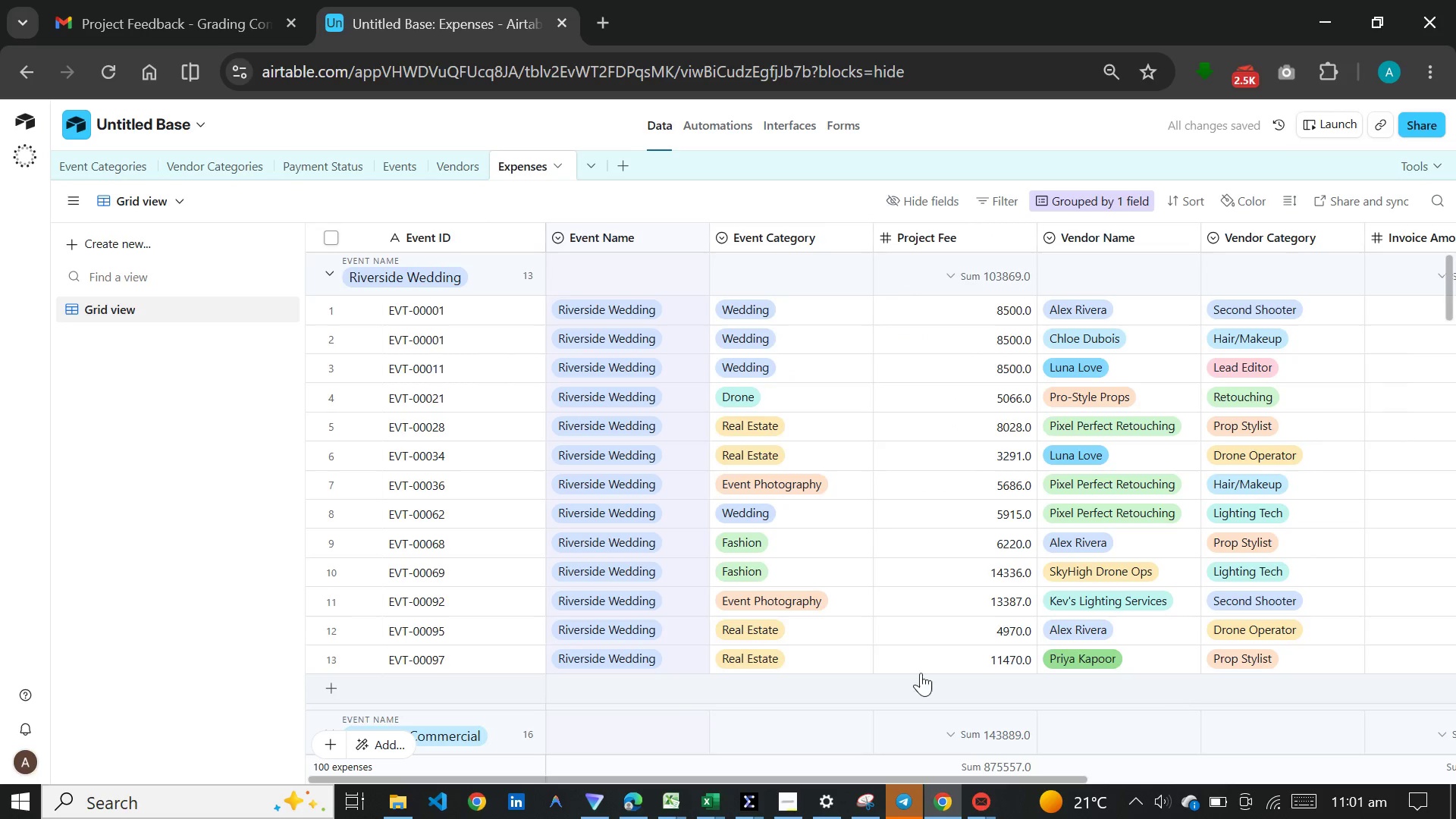 
scroll: coordinate [622, 321], scroll_direction: up, amount: 5.0
 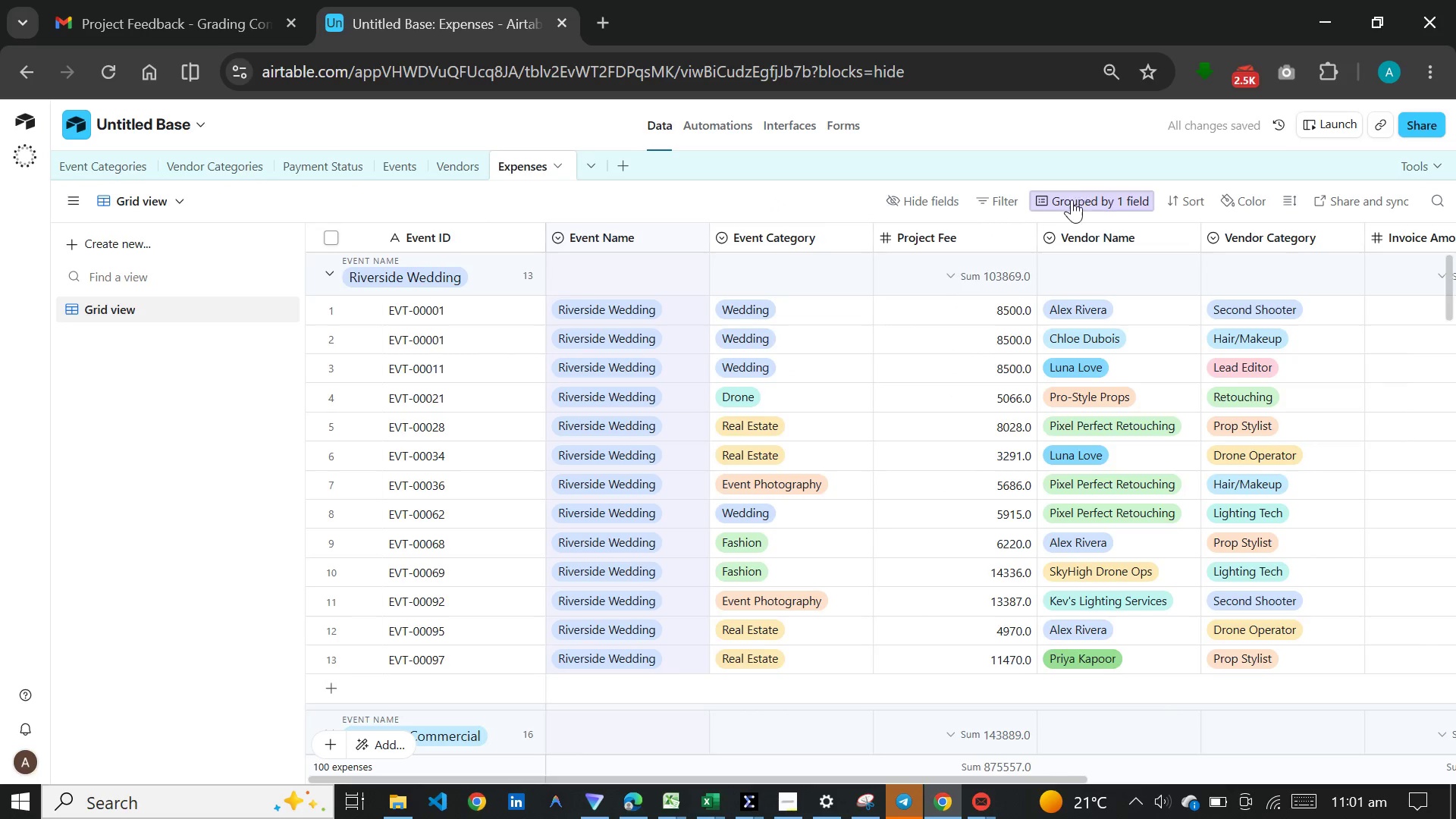 
double_click([1072, 203])
 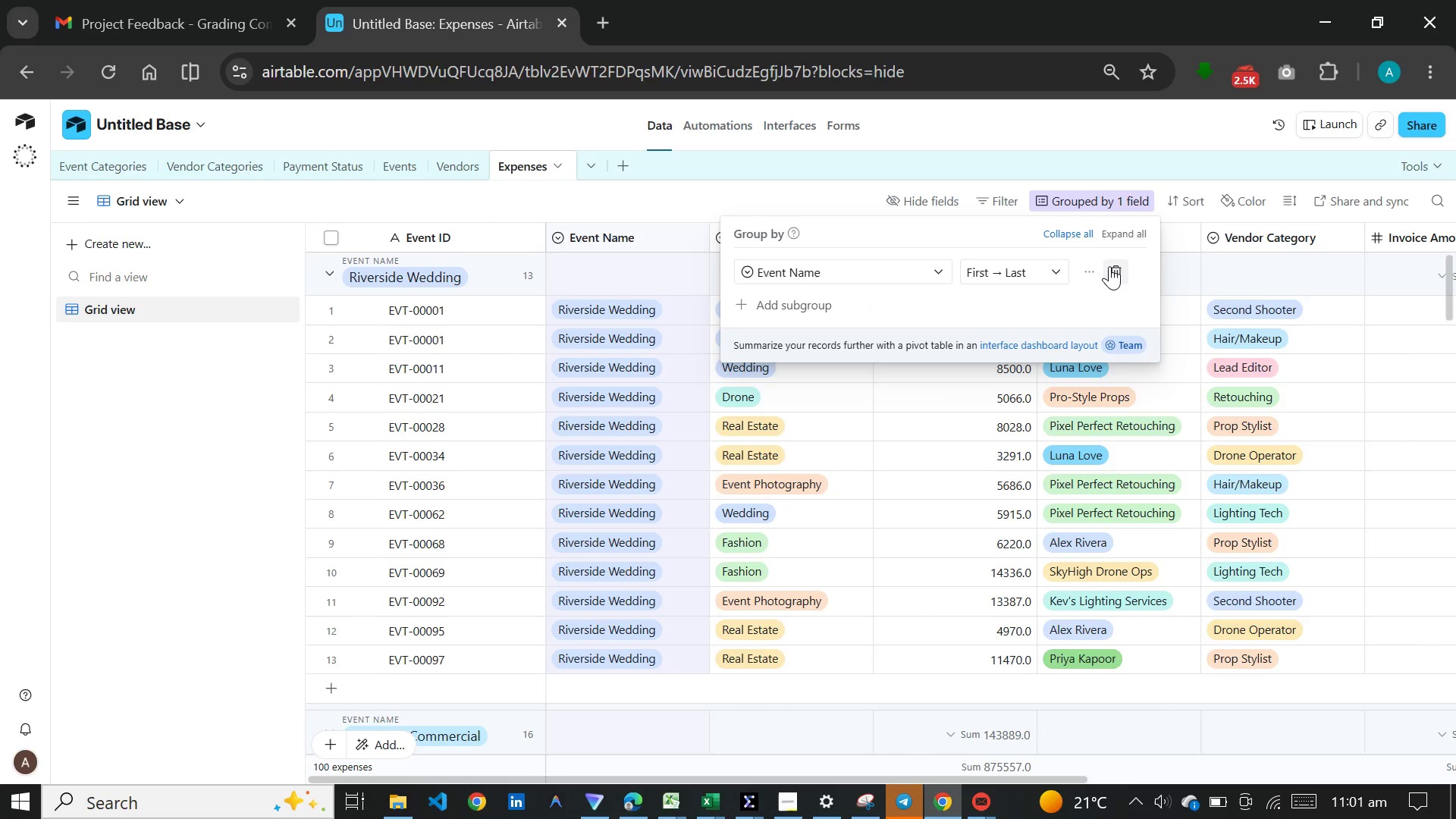 
left_click([1109, 266])
 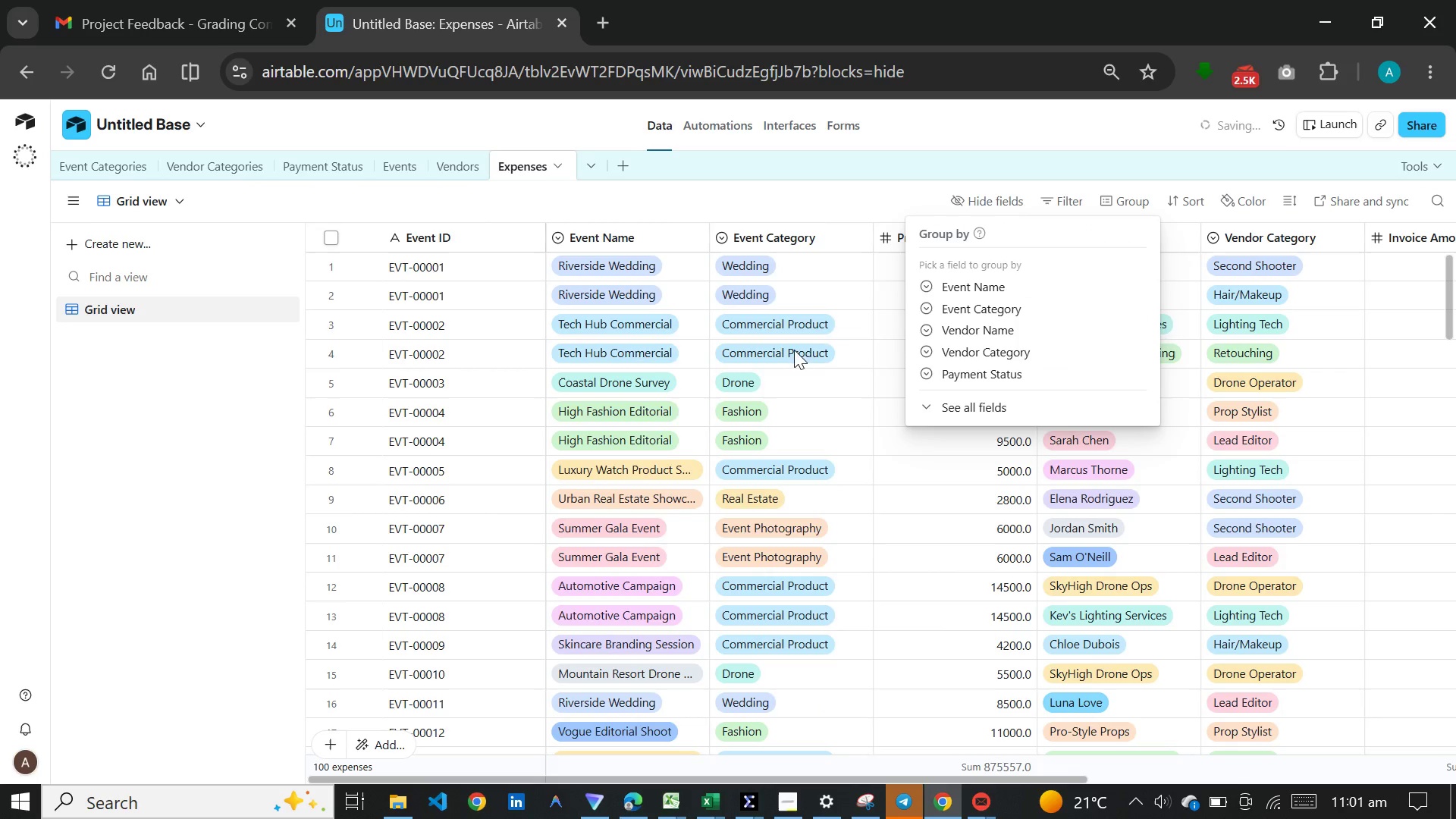 
scroll: coordinate [796, 391], scroll_direction: up, amount: 8.0
 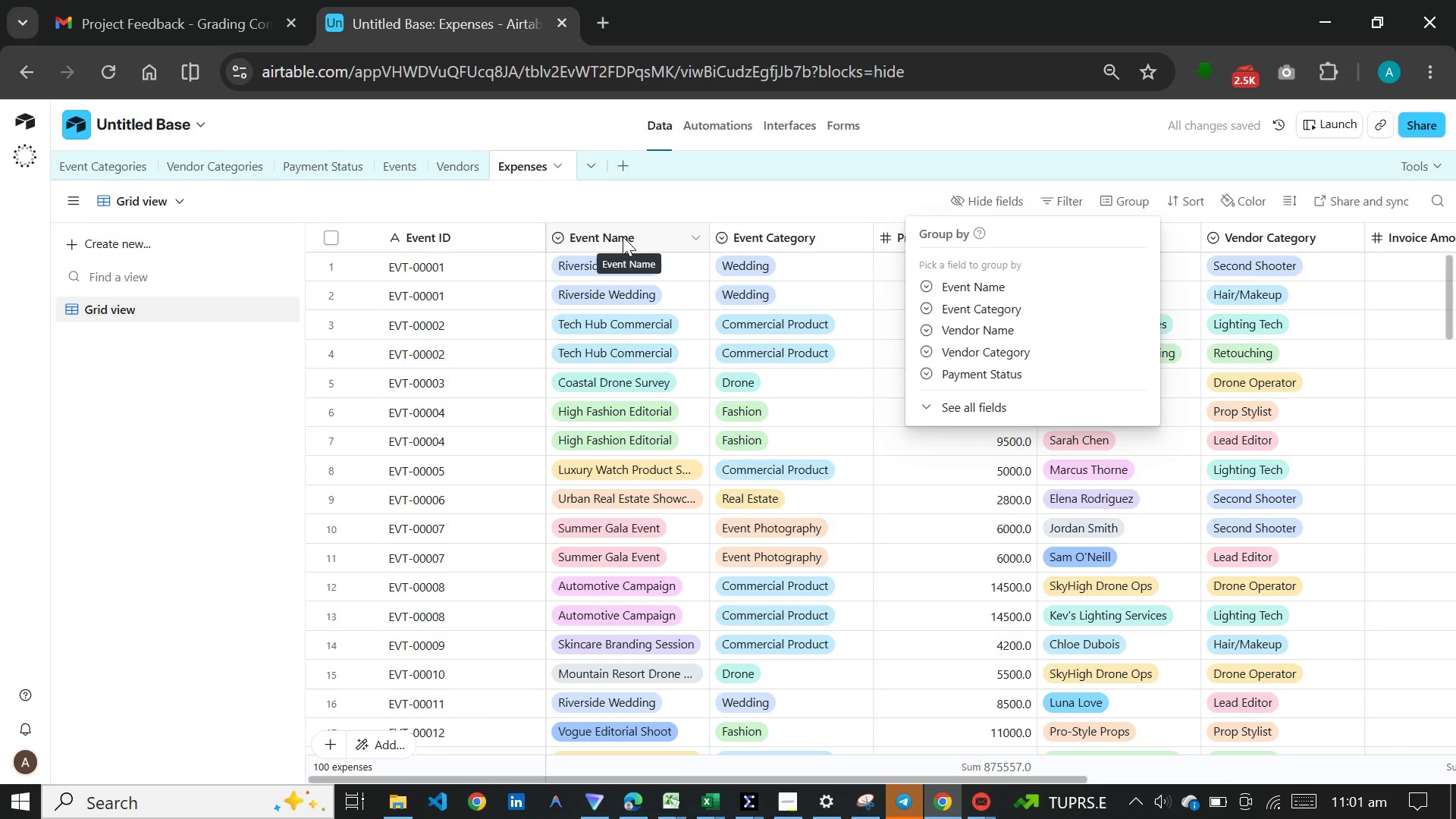 
wait(5.61)
 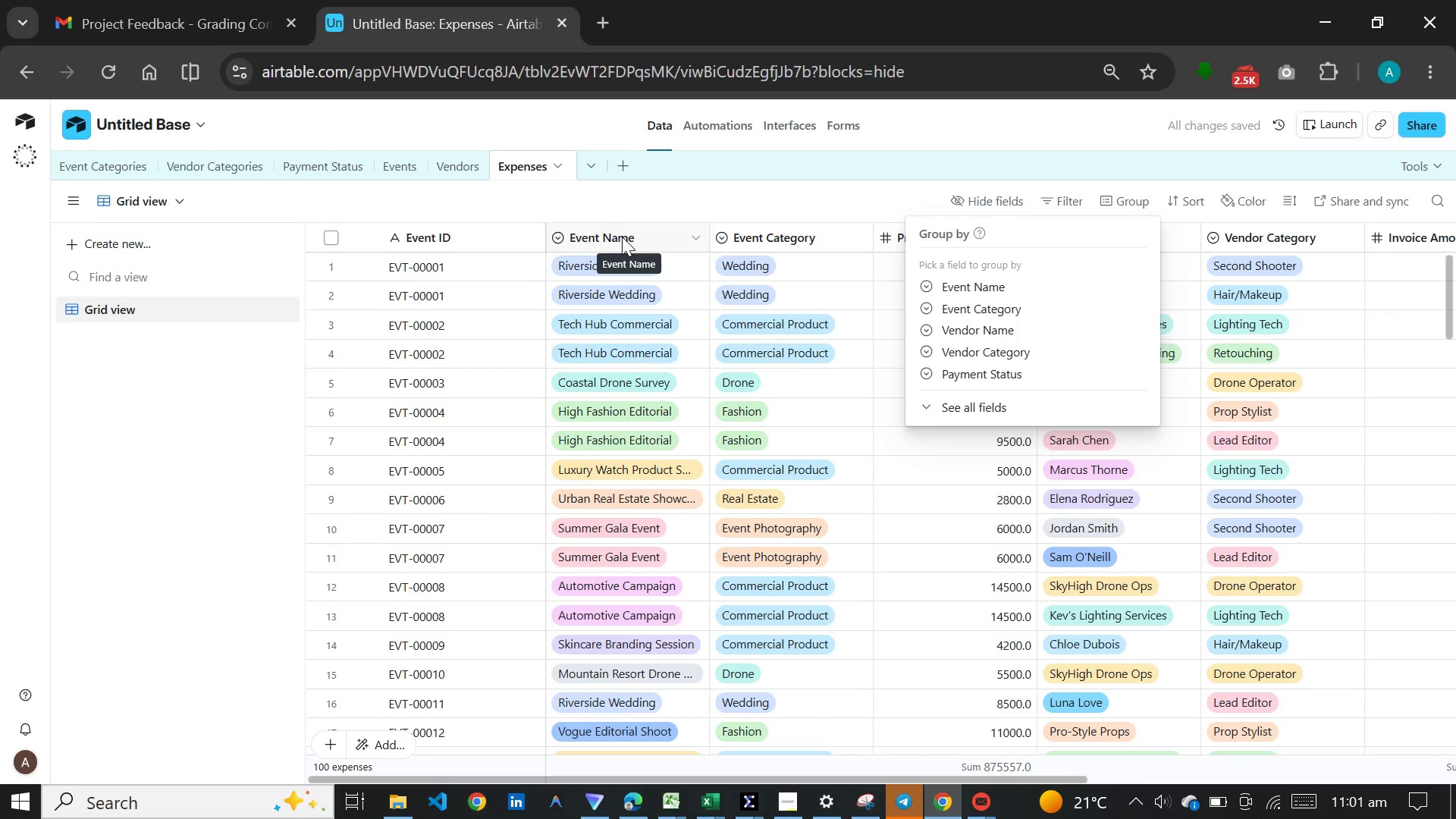 
double_click([623, 237])
 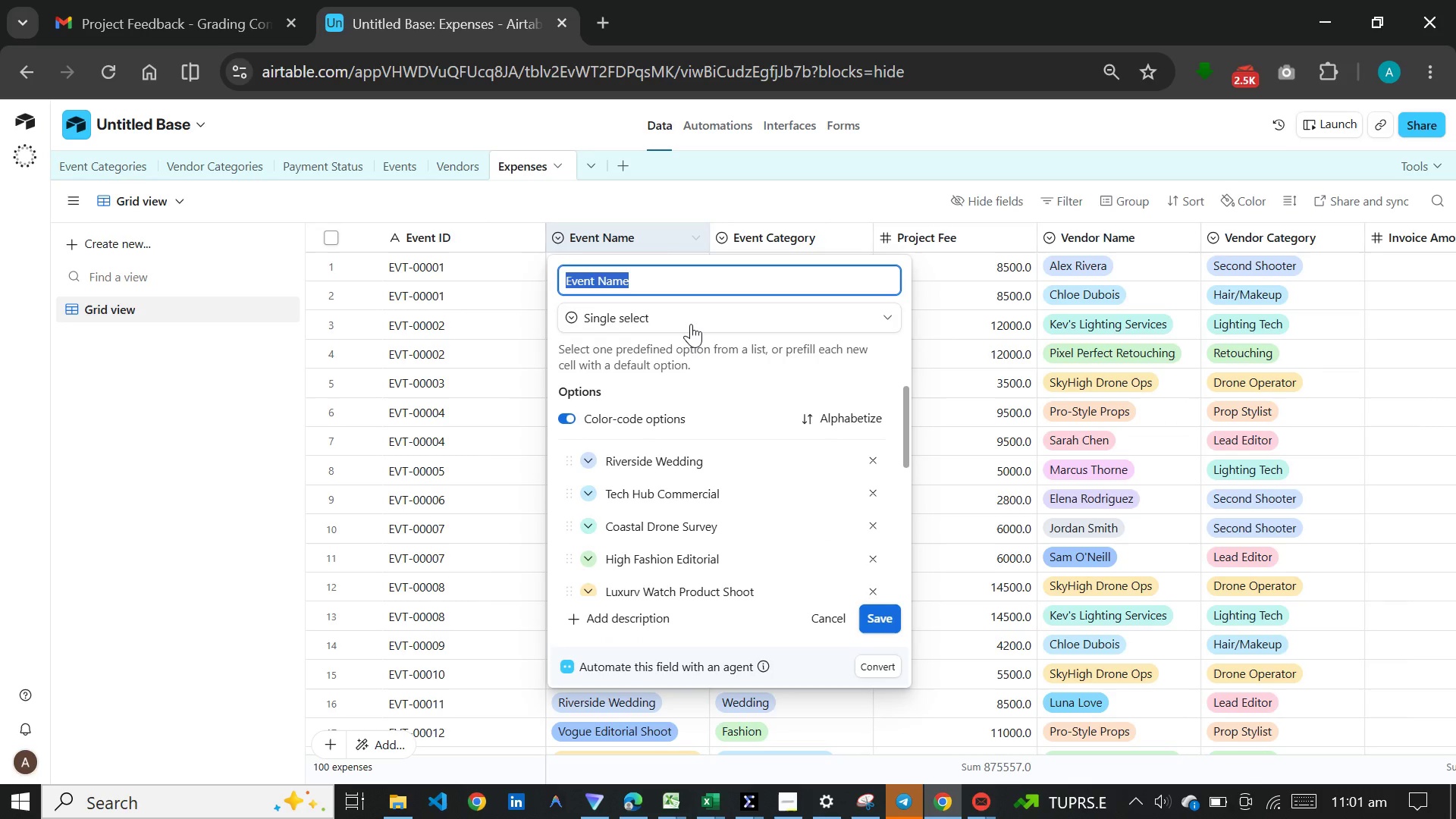 
left_click([691, 322])
 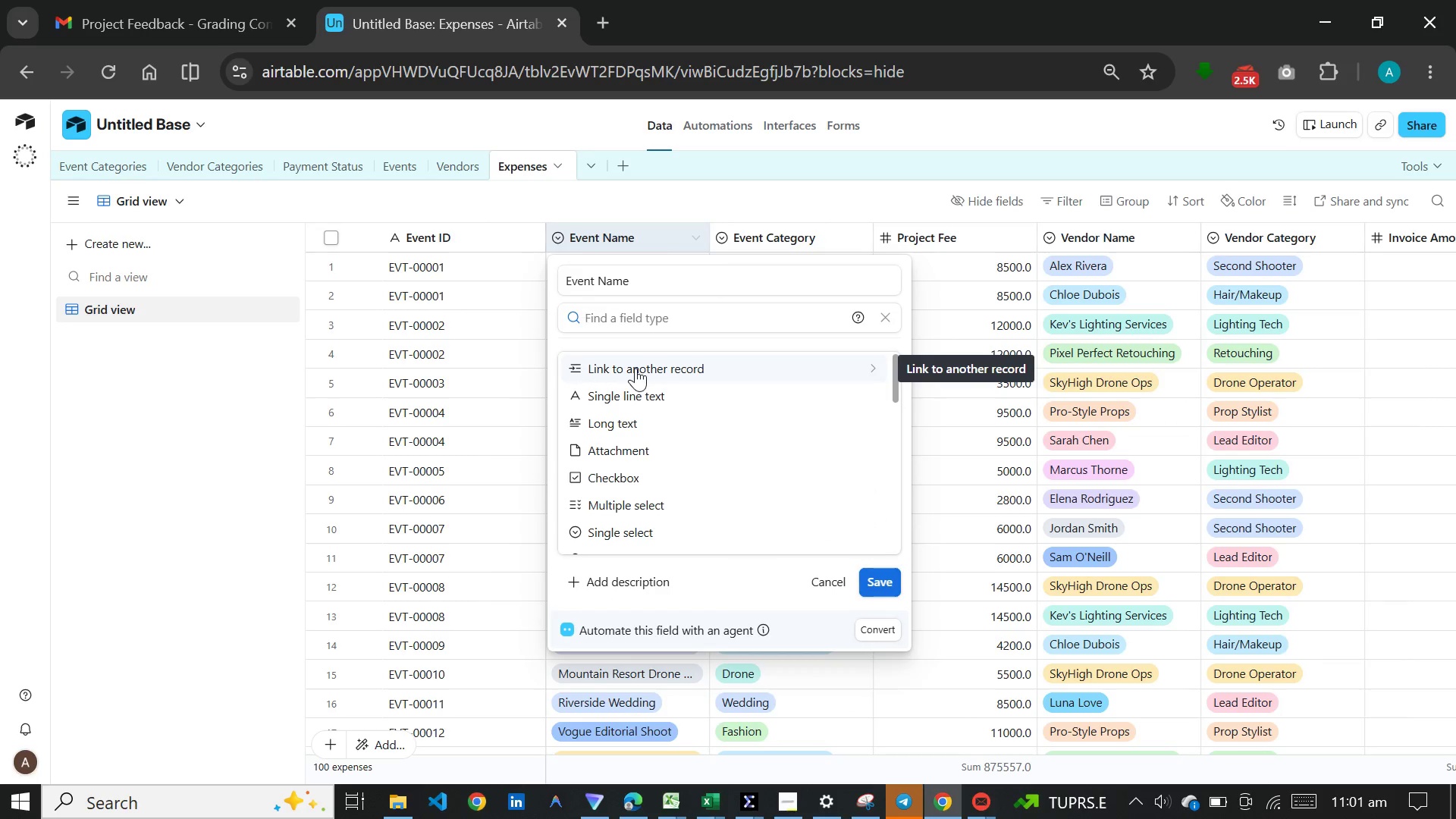 
left_click([635, 368])
 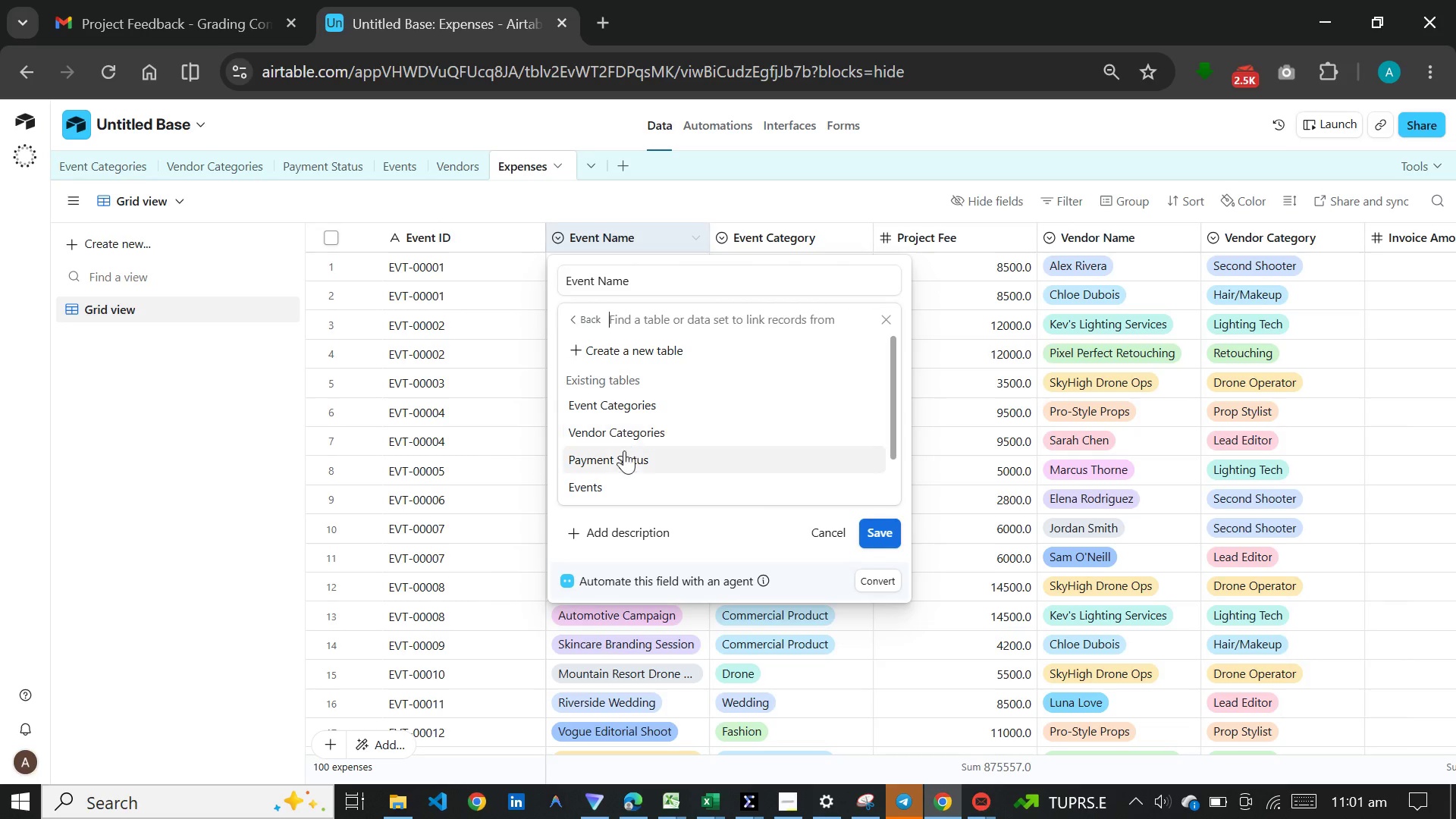 
left_click([631, 485])
 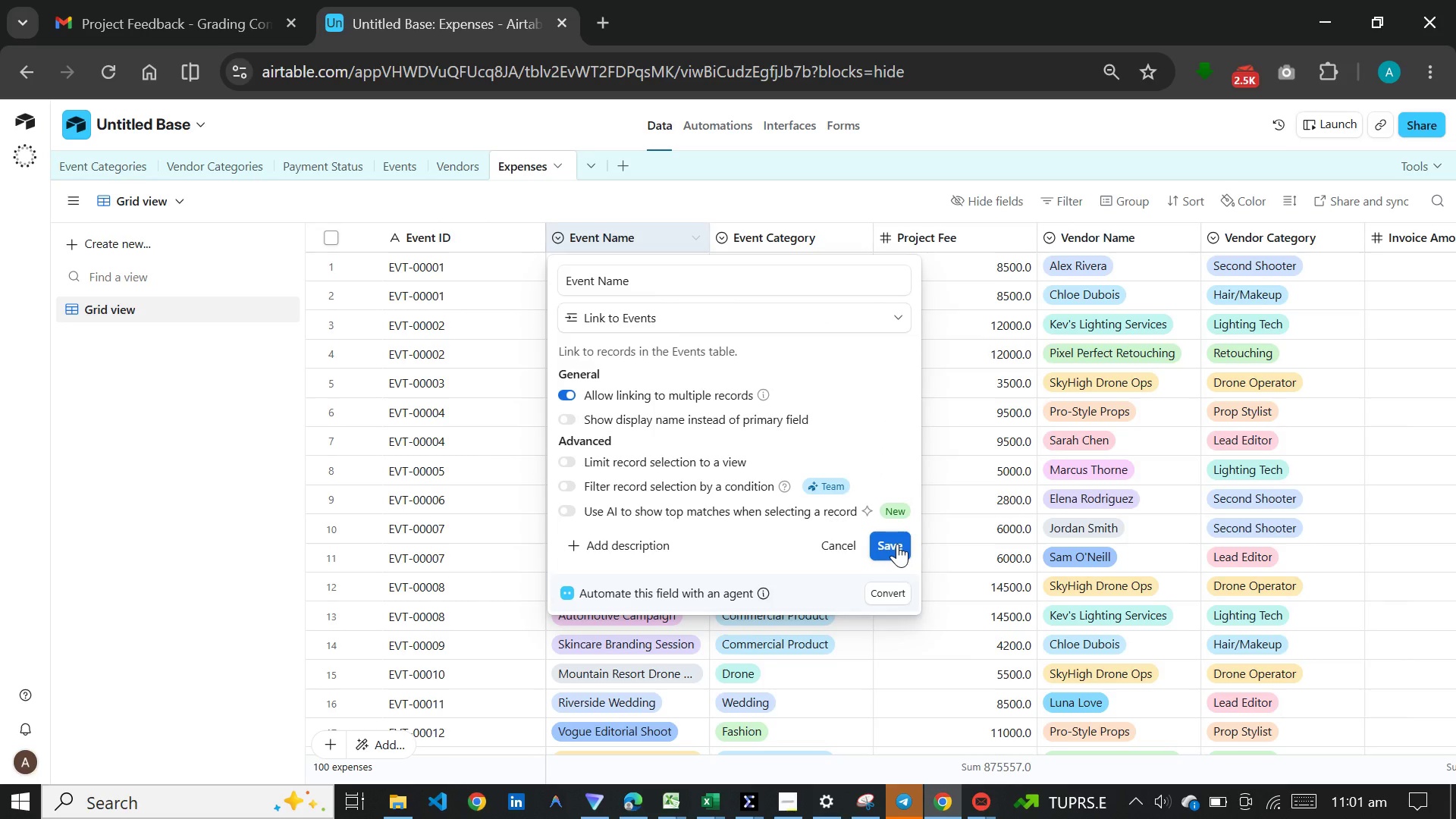 
left_click([897, 544])
 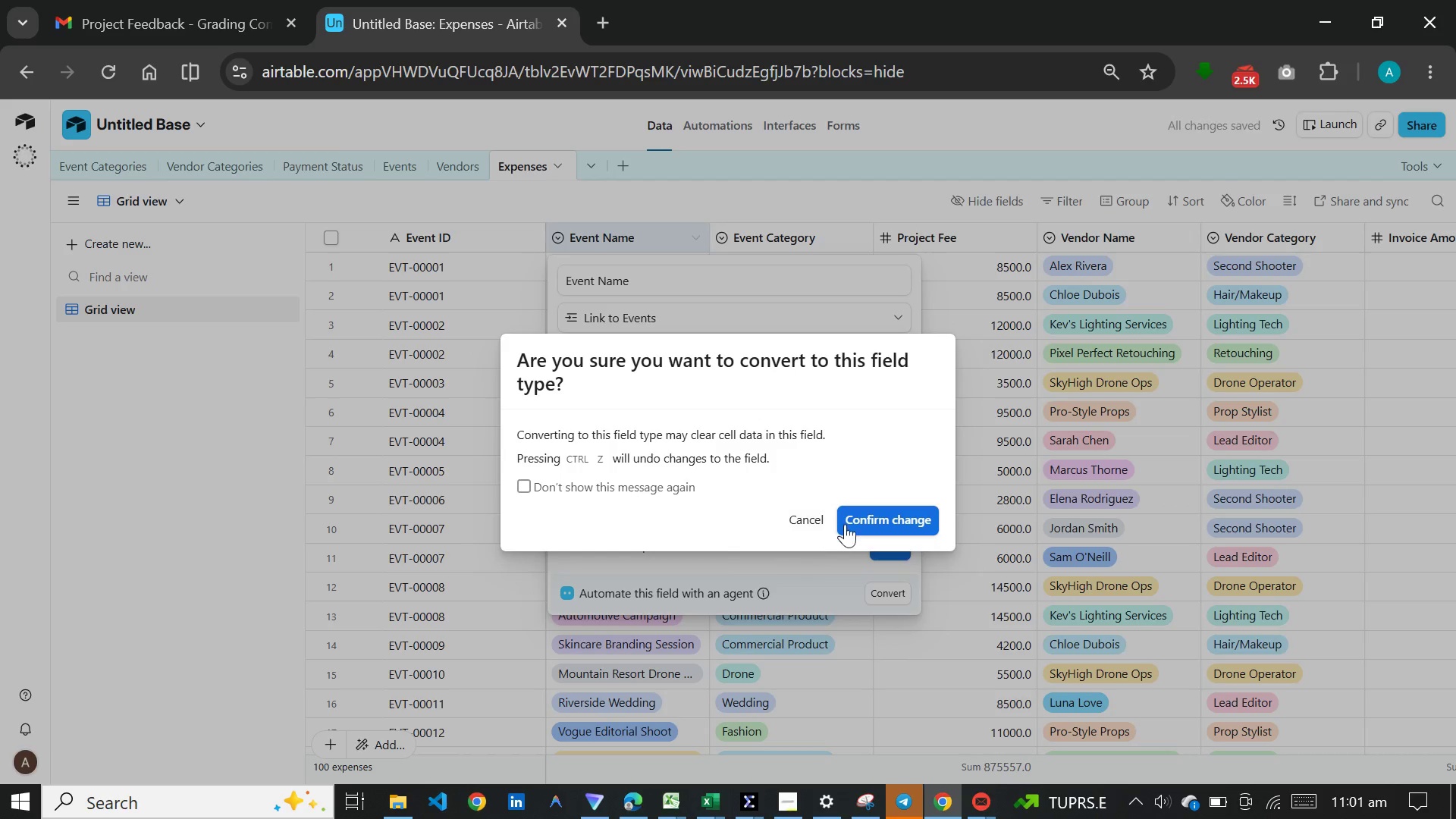 
left_click([852, 520])
 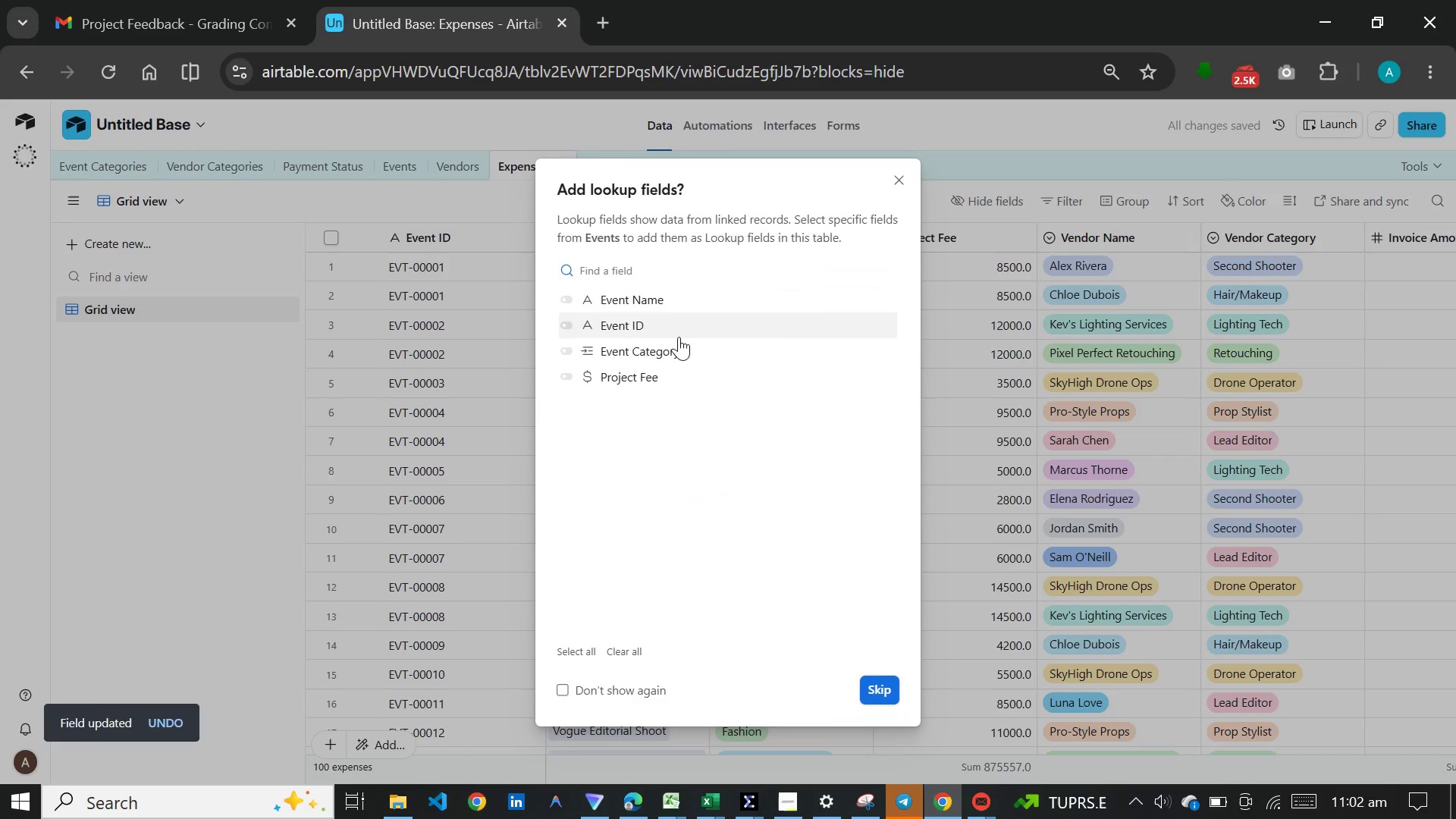 
left_click([881, 683])
 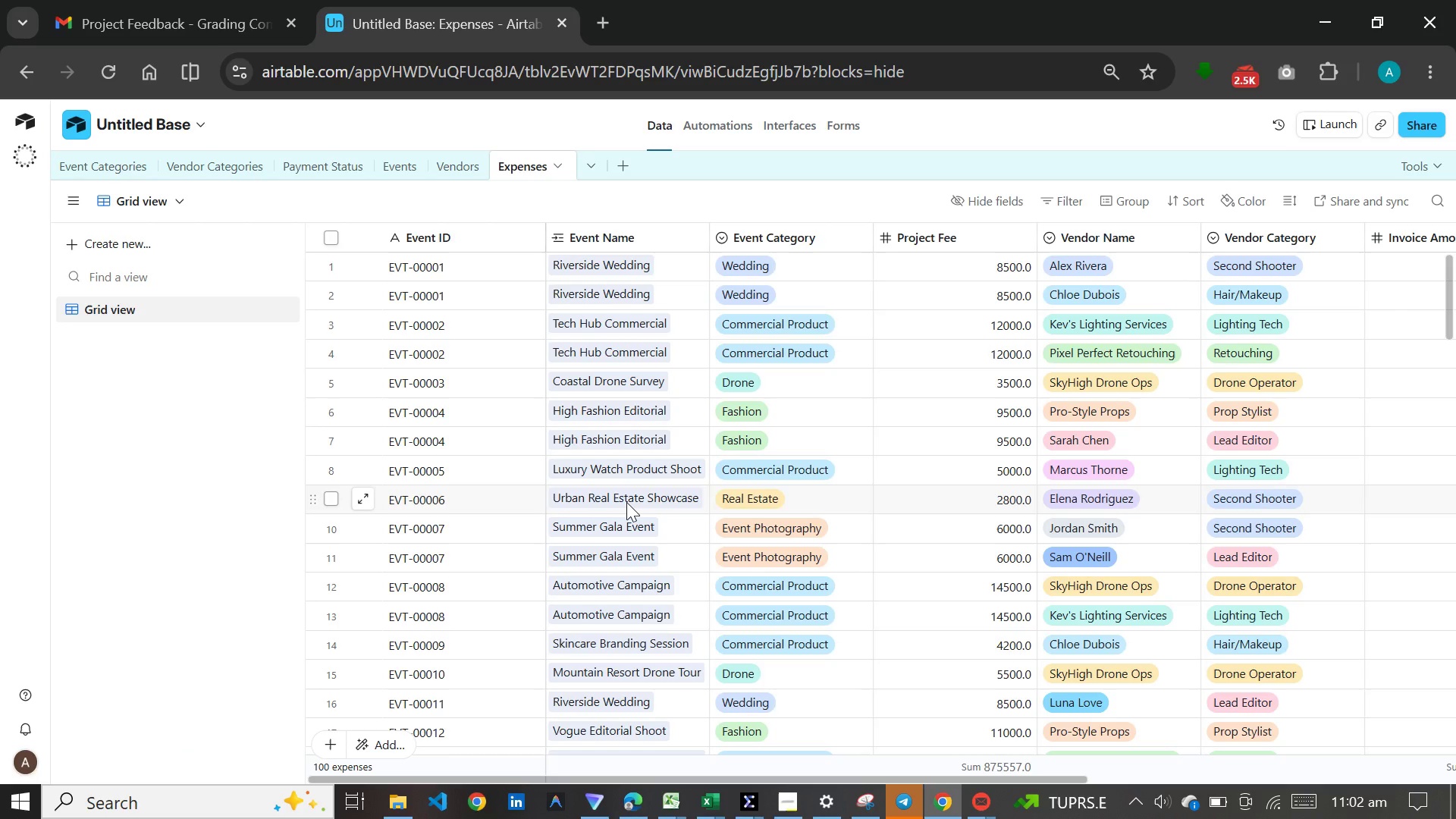 
wait(15.41)
 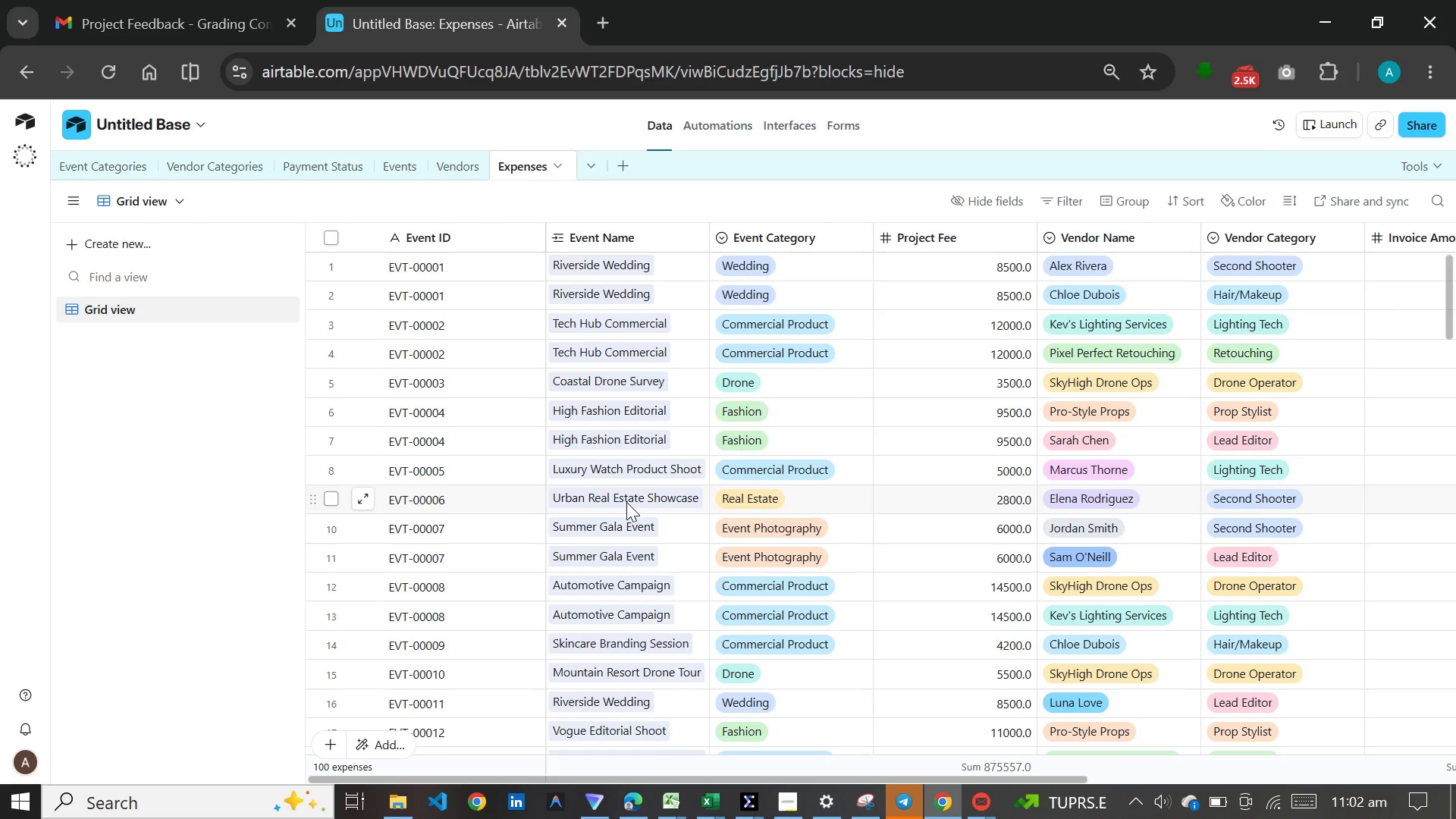 
left_click([394, 173])
 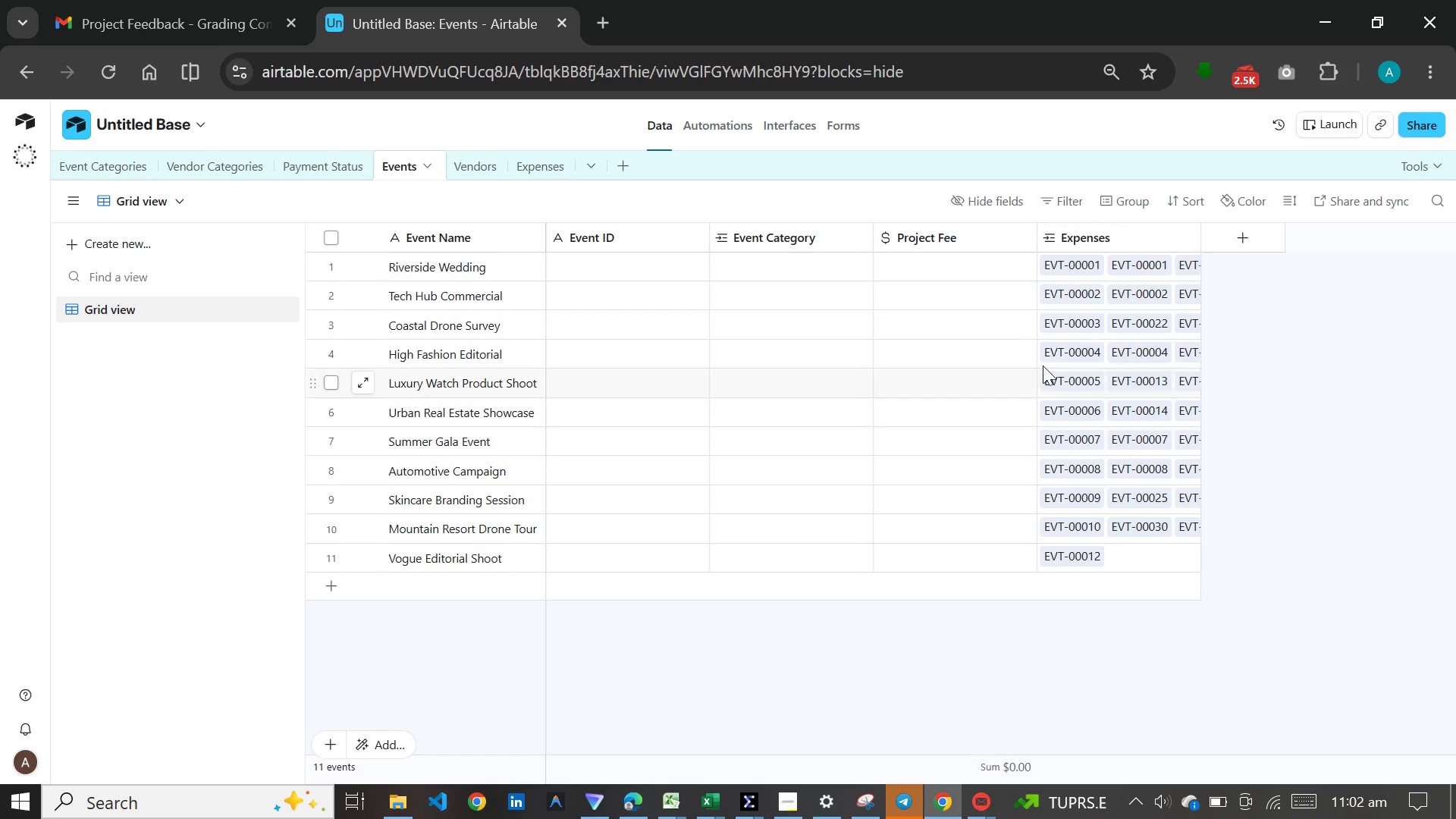 
scroll: coordinate [1126, 310], scroll_direction: up, amount: 5.0
 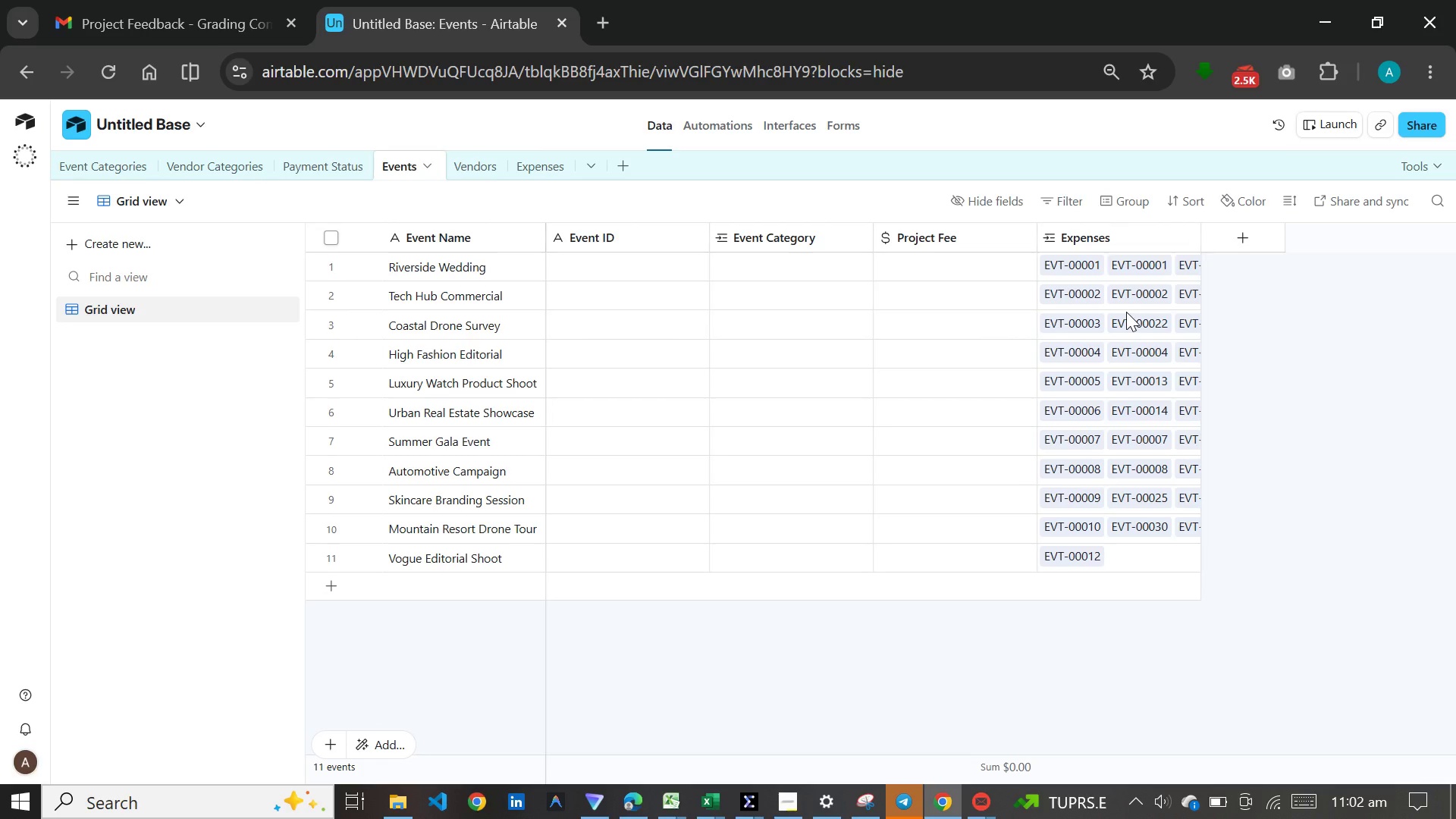 
scroll: coordinate [1126, 310], scroll_direction: down, amount: 3.0
 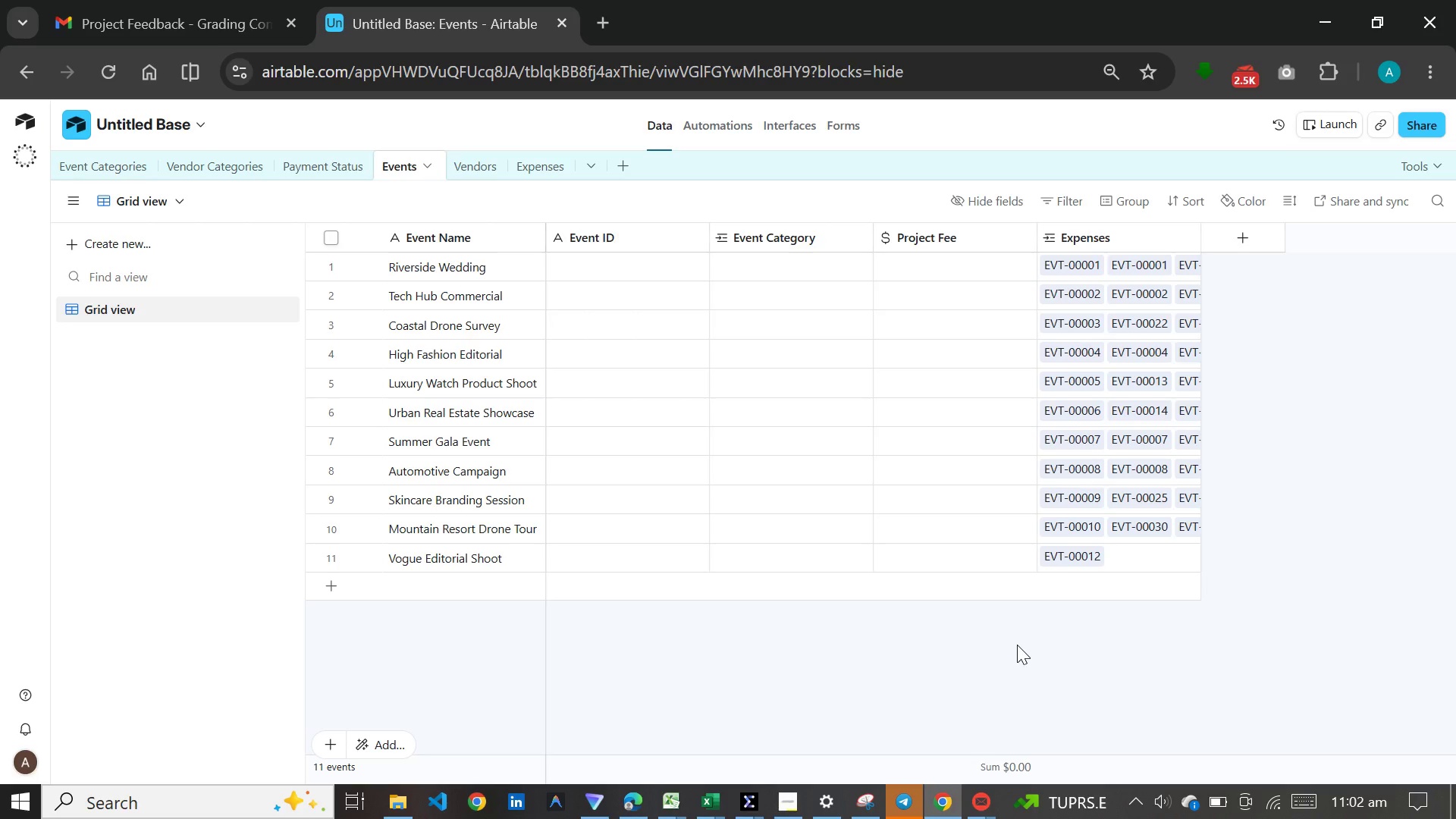 
wait(14.17)
 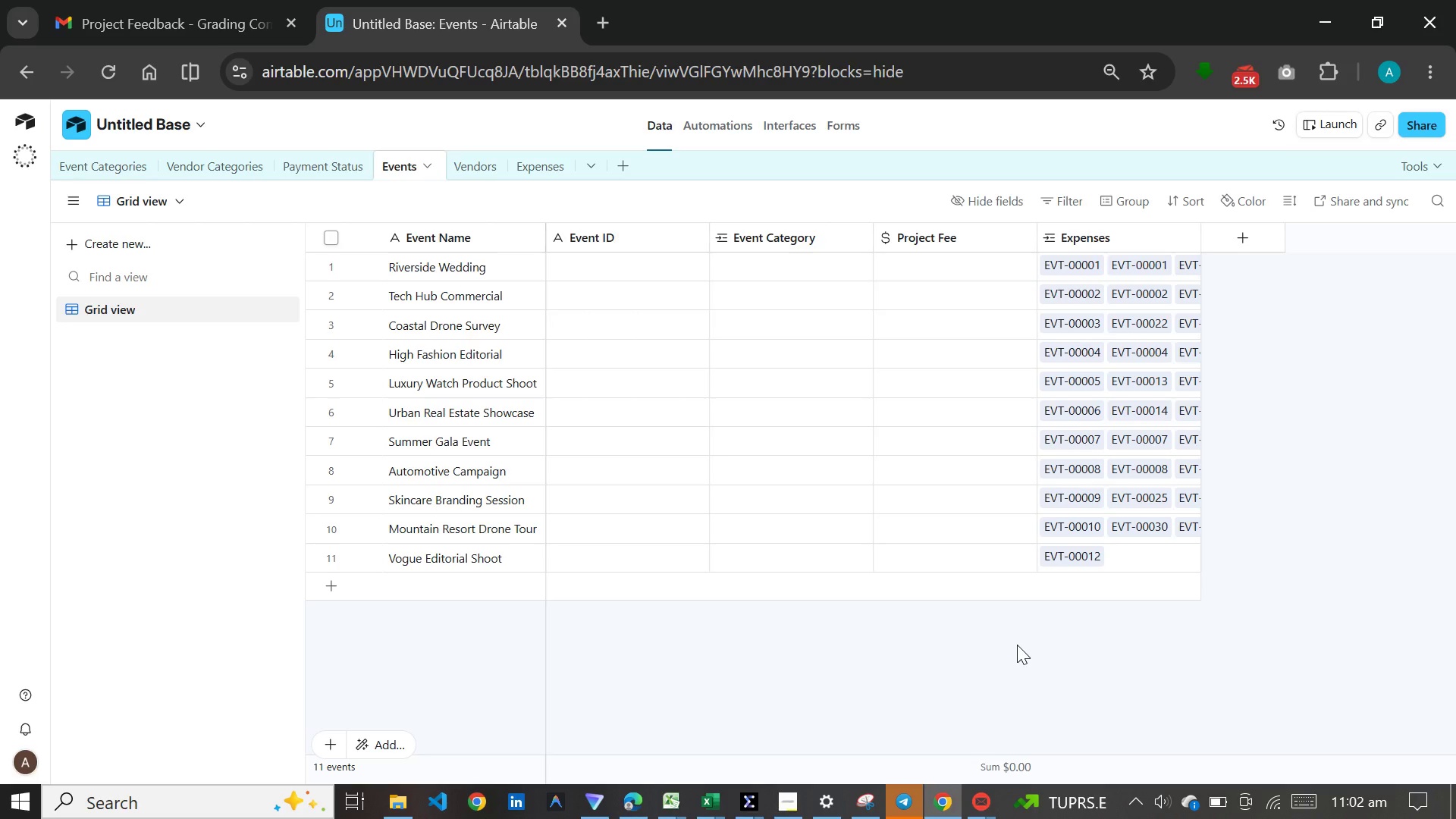 
left_click([486, 170])
 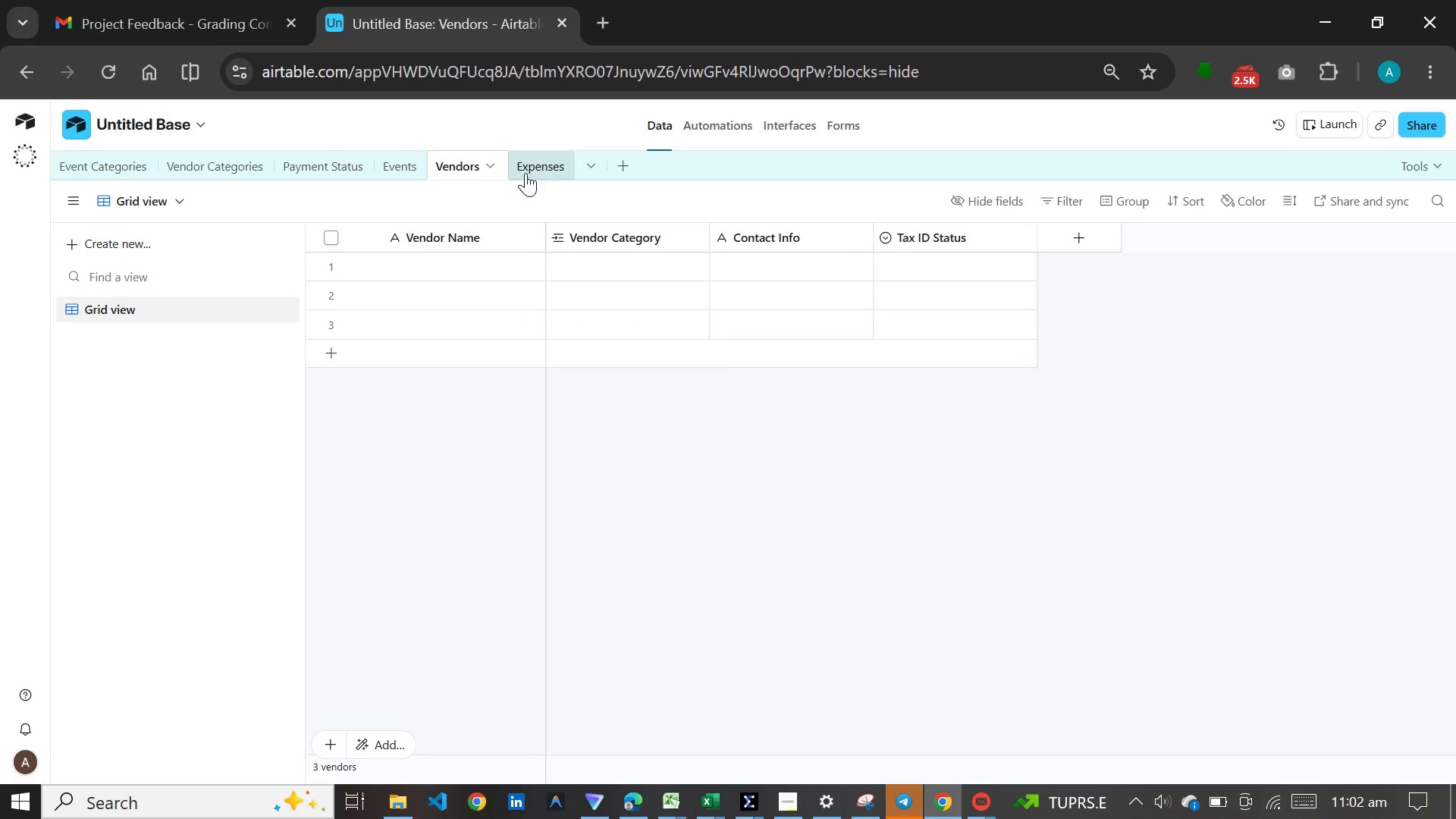 
left_click([533, 159])
 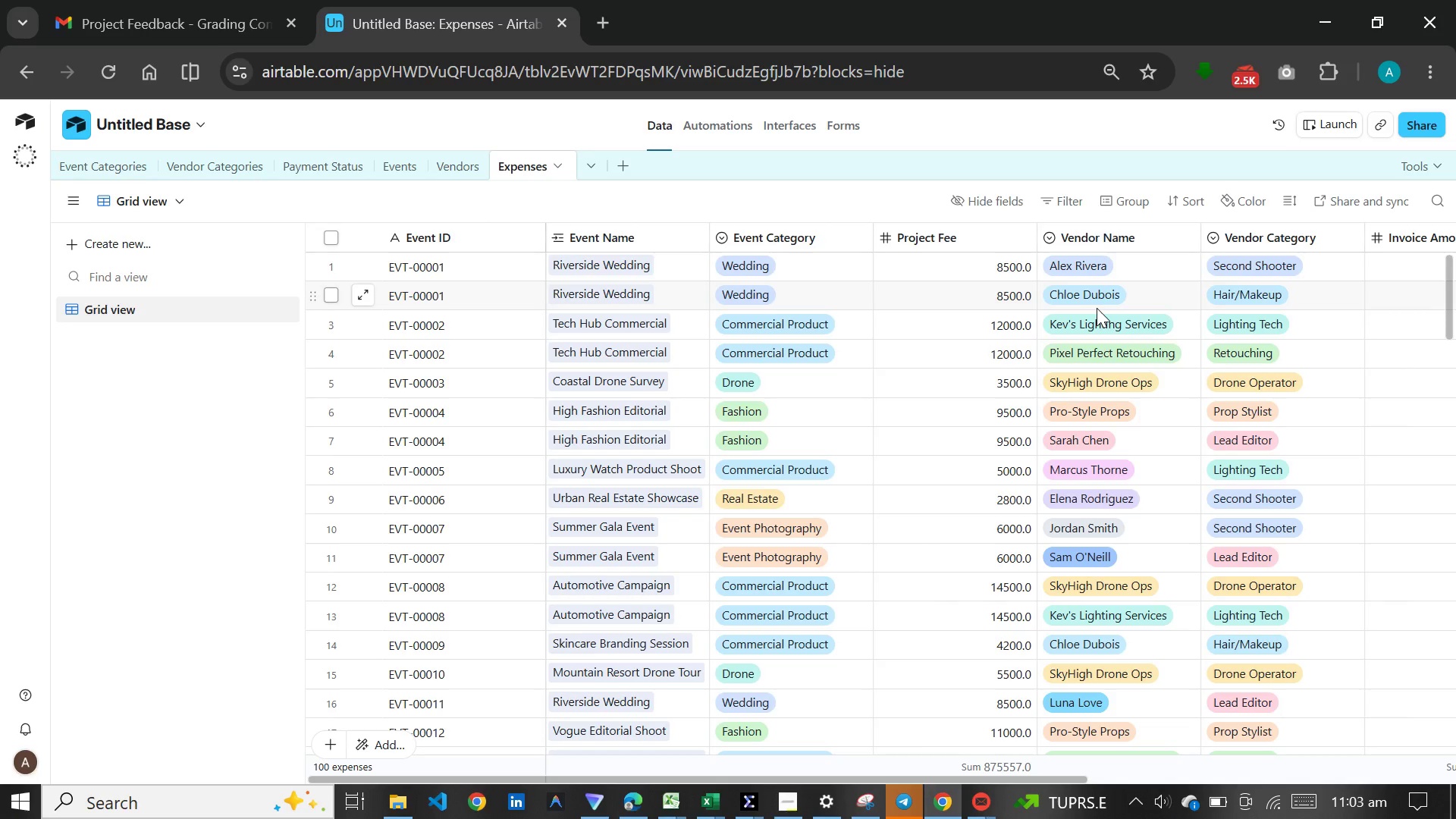 
wait(31.69)
 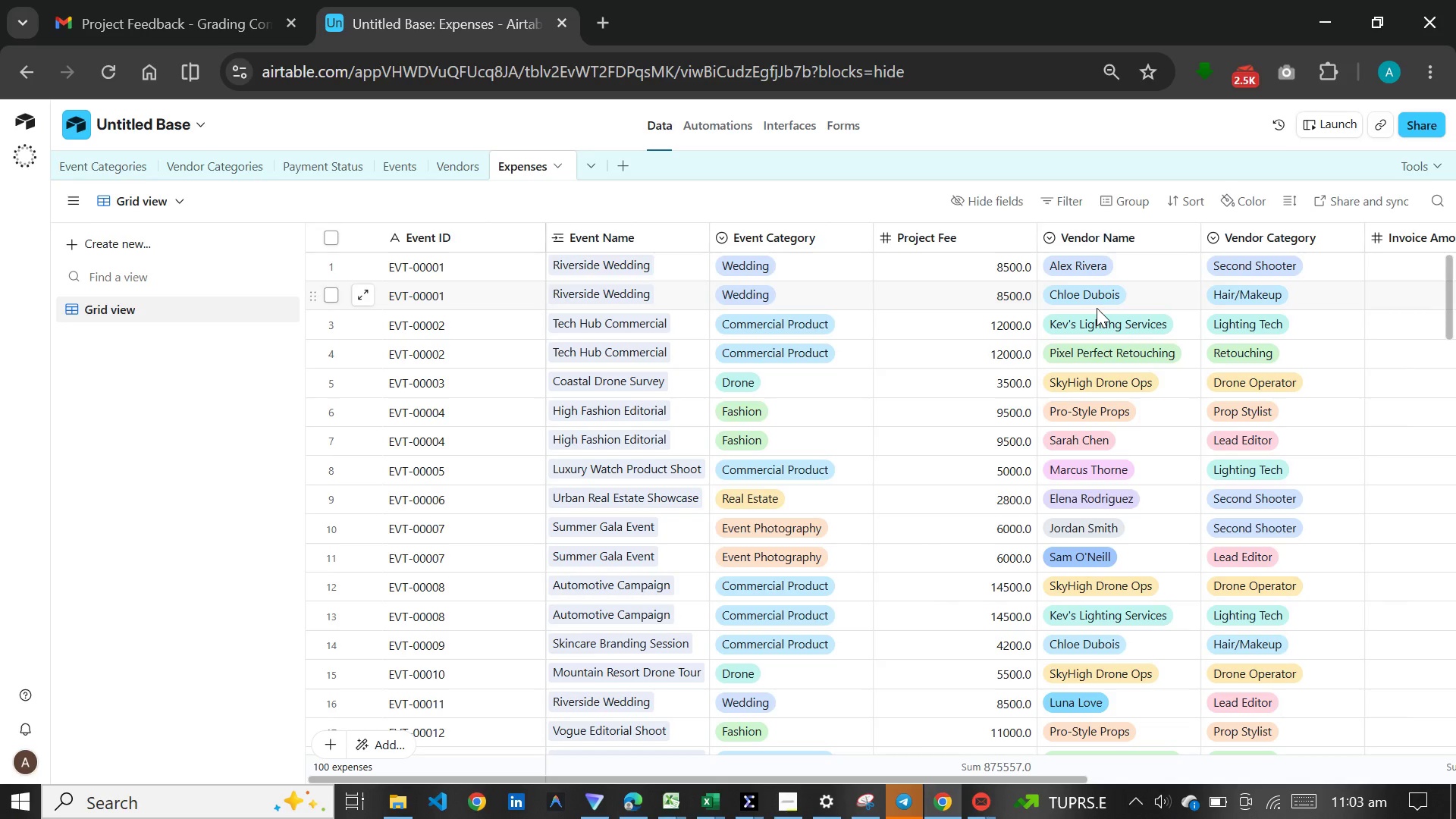 
double_click([1098, 237])
 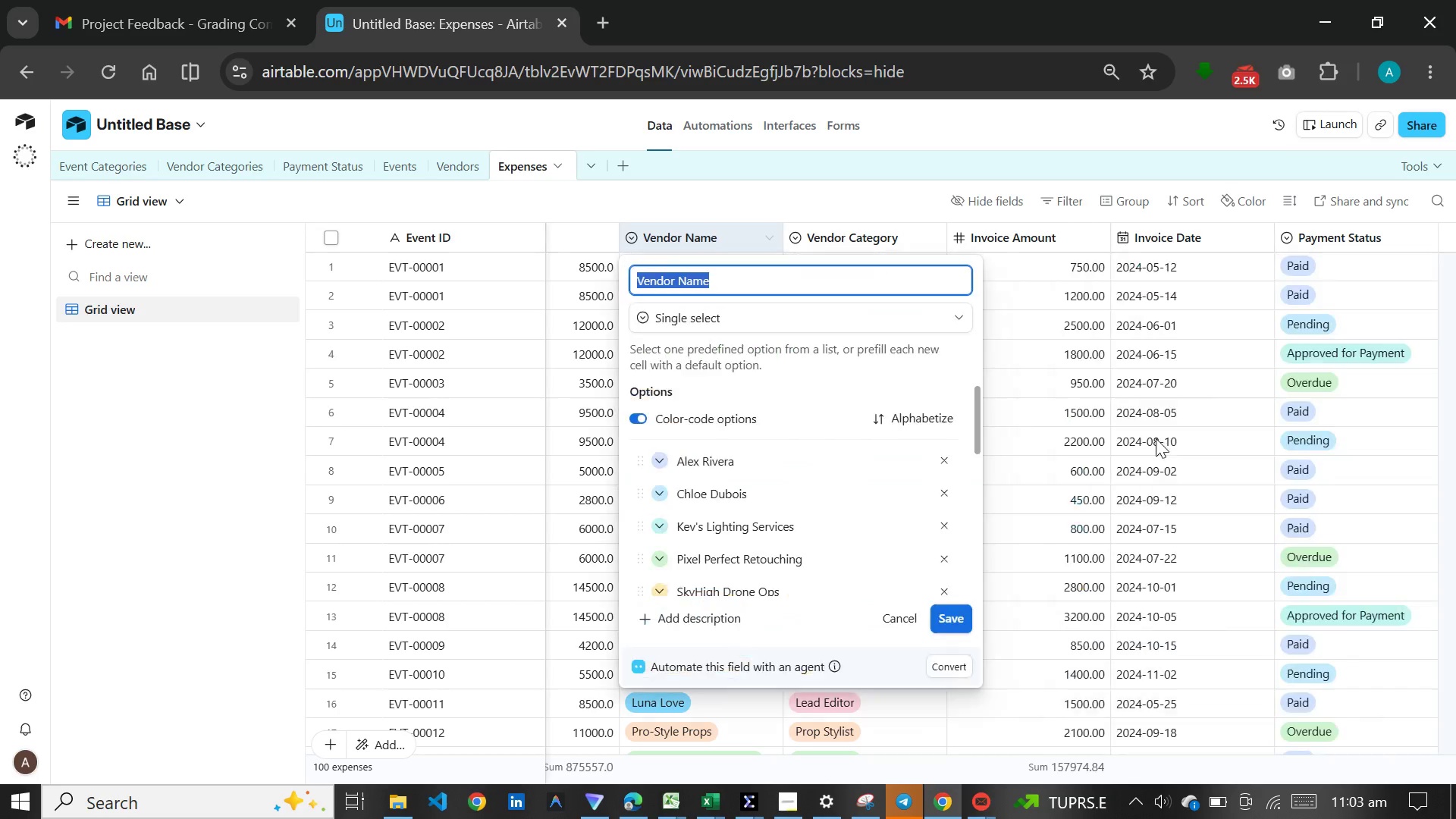 
scroll: coordinate [767, 497], scroll_direction: down, amount: 7.0
 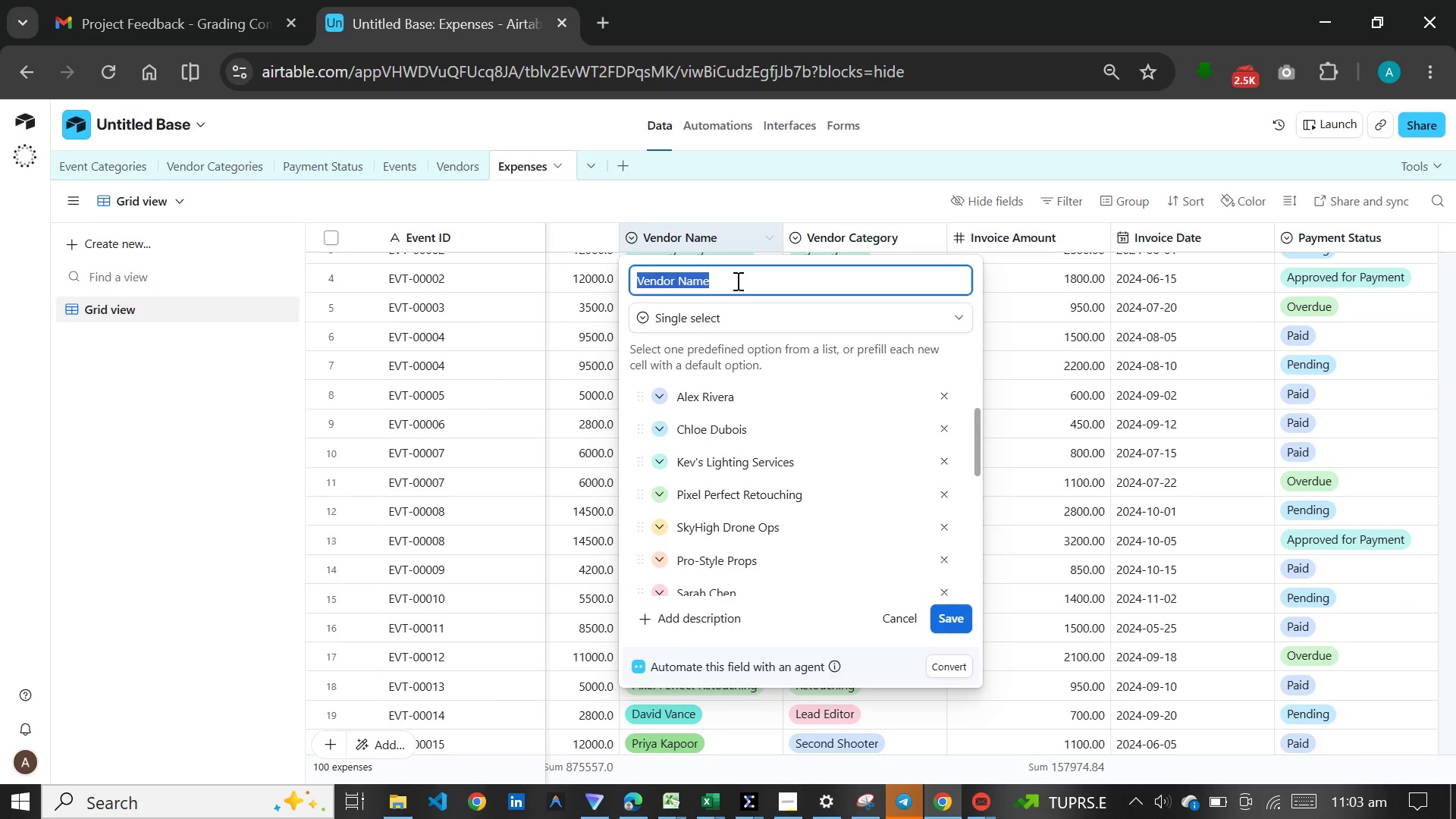 
left_click([736, 281])
 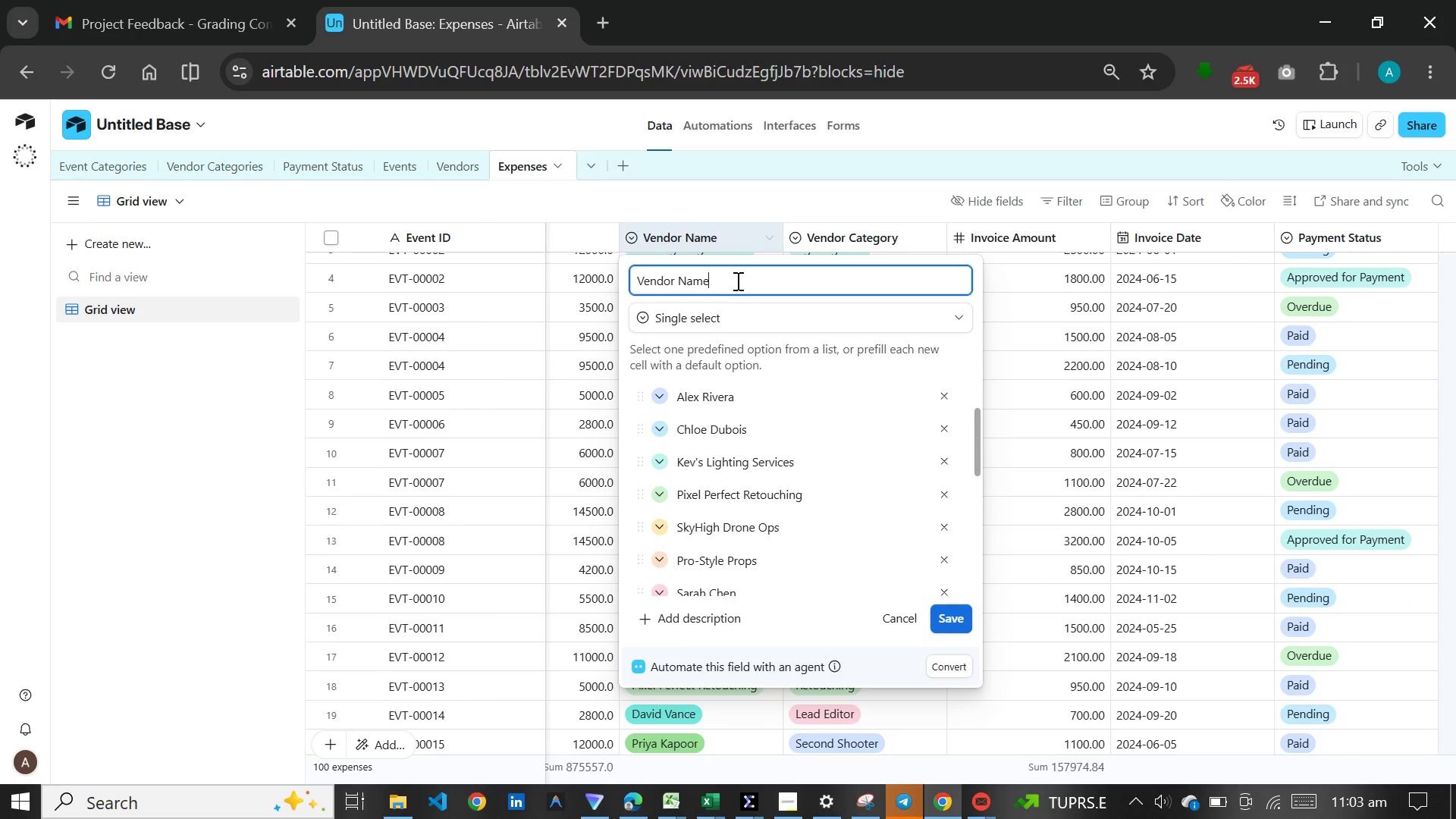 
key(Meta+V)
 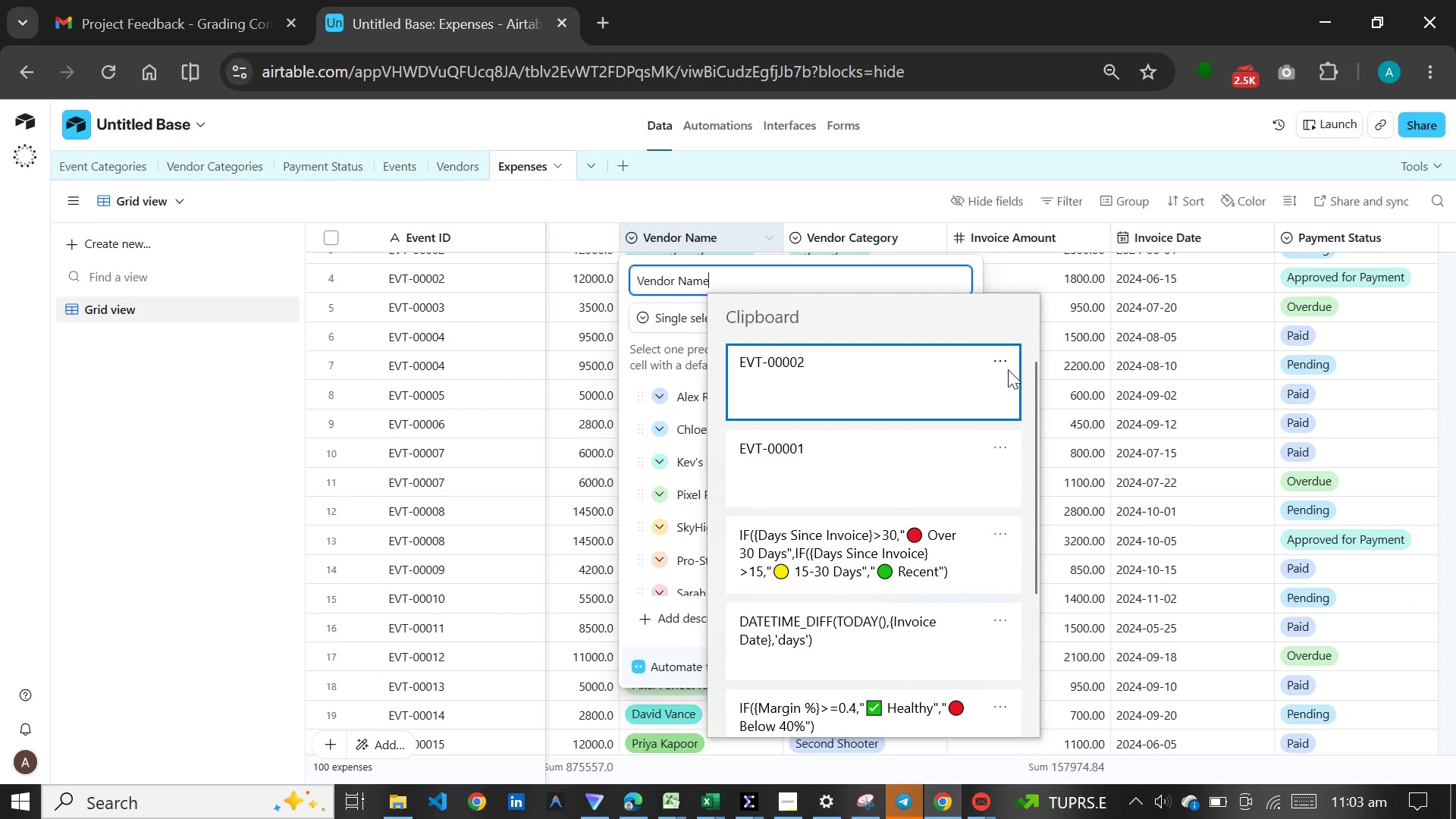 
left_click([1006, 364])
 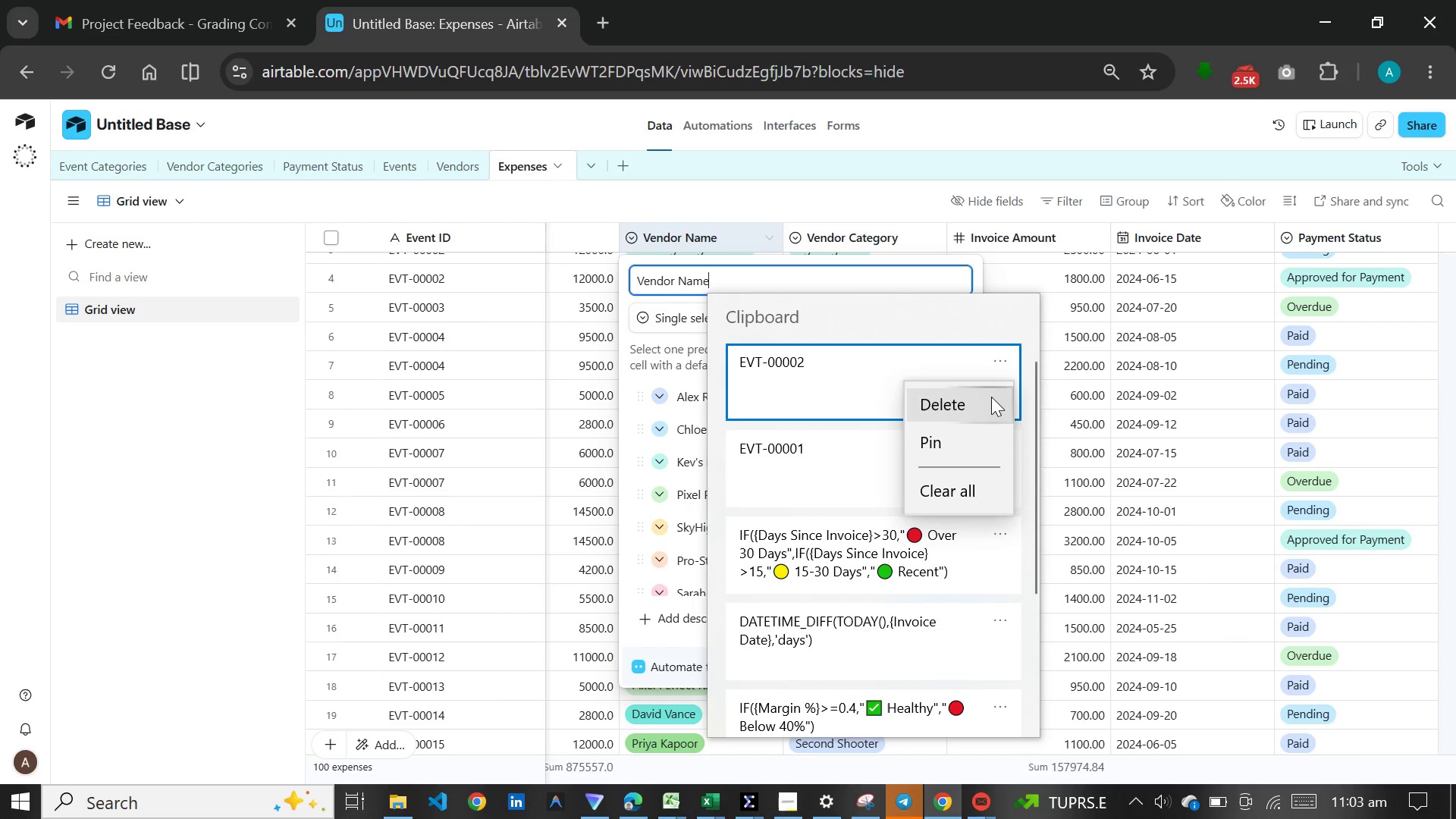 
left_click([991, 397])
 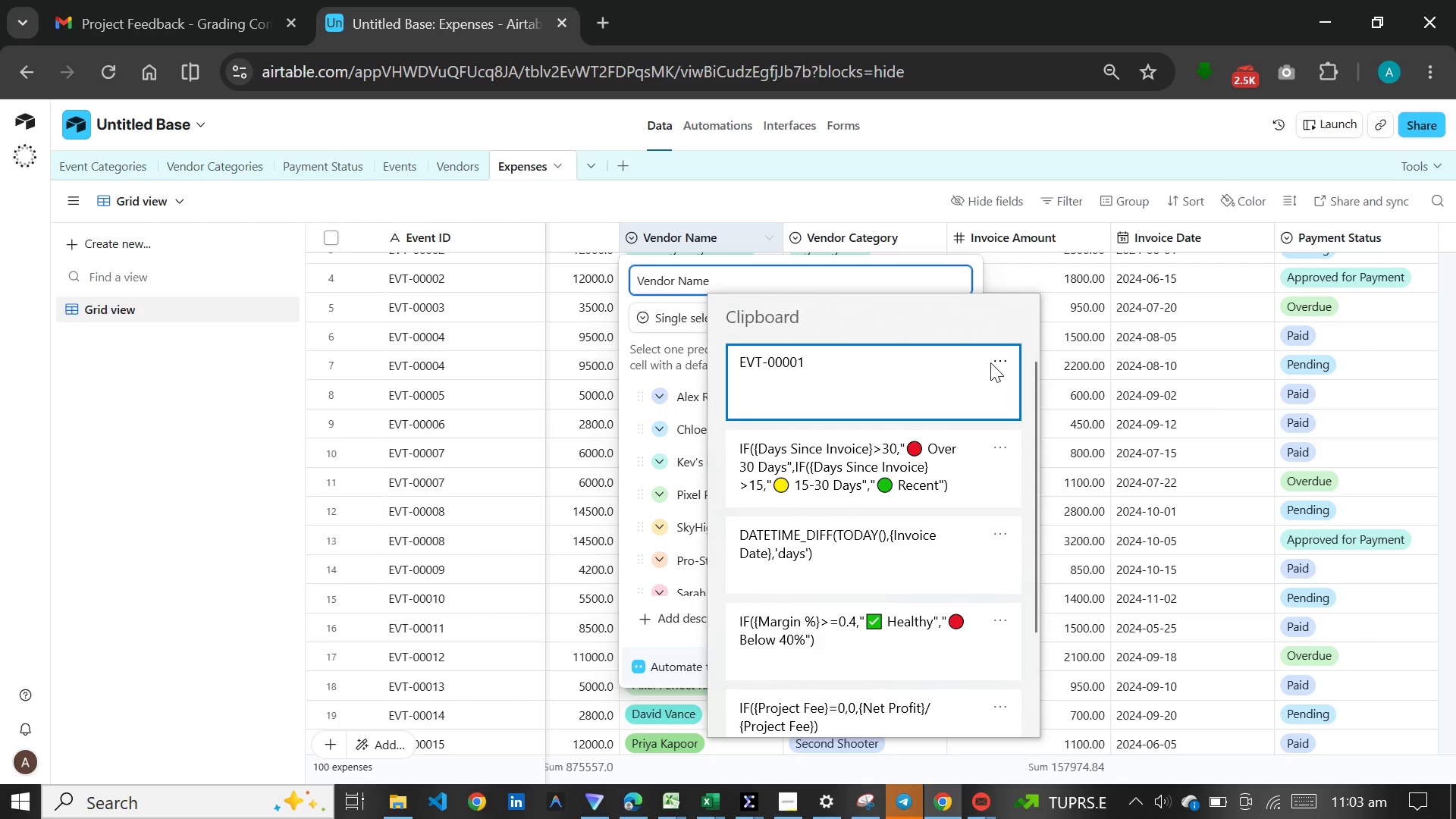 
left_click([990, 362])
 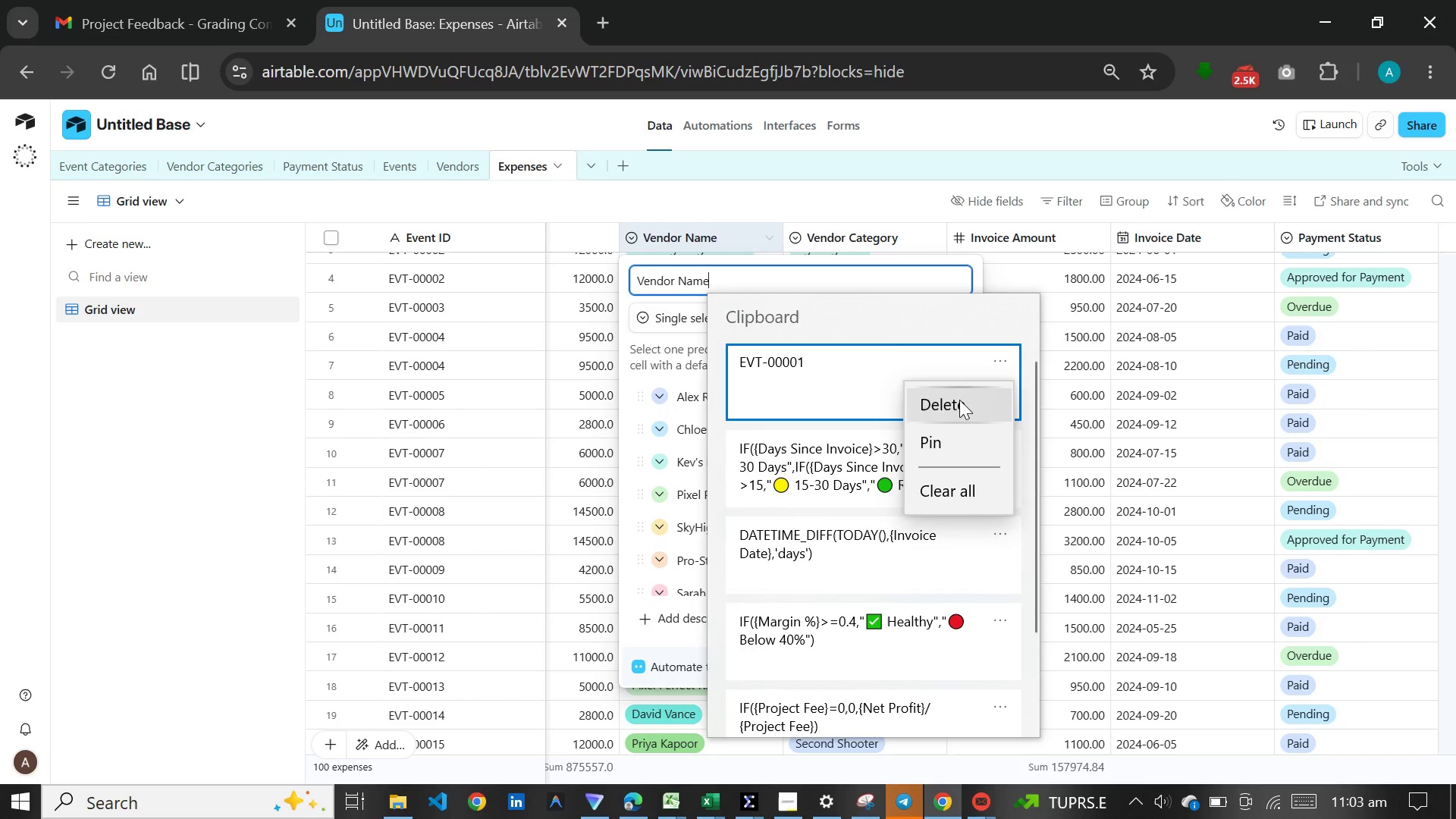 
left_click([959, 400])
 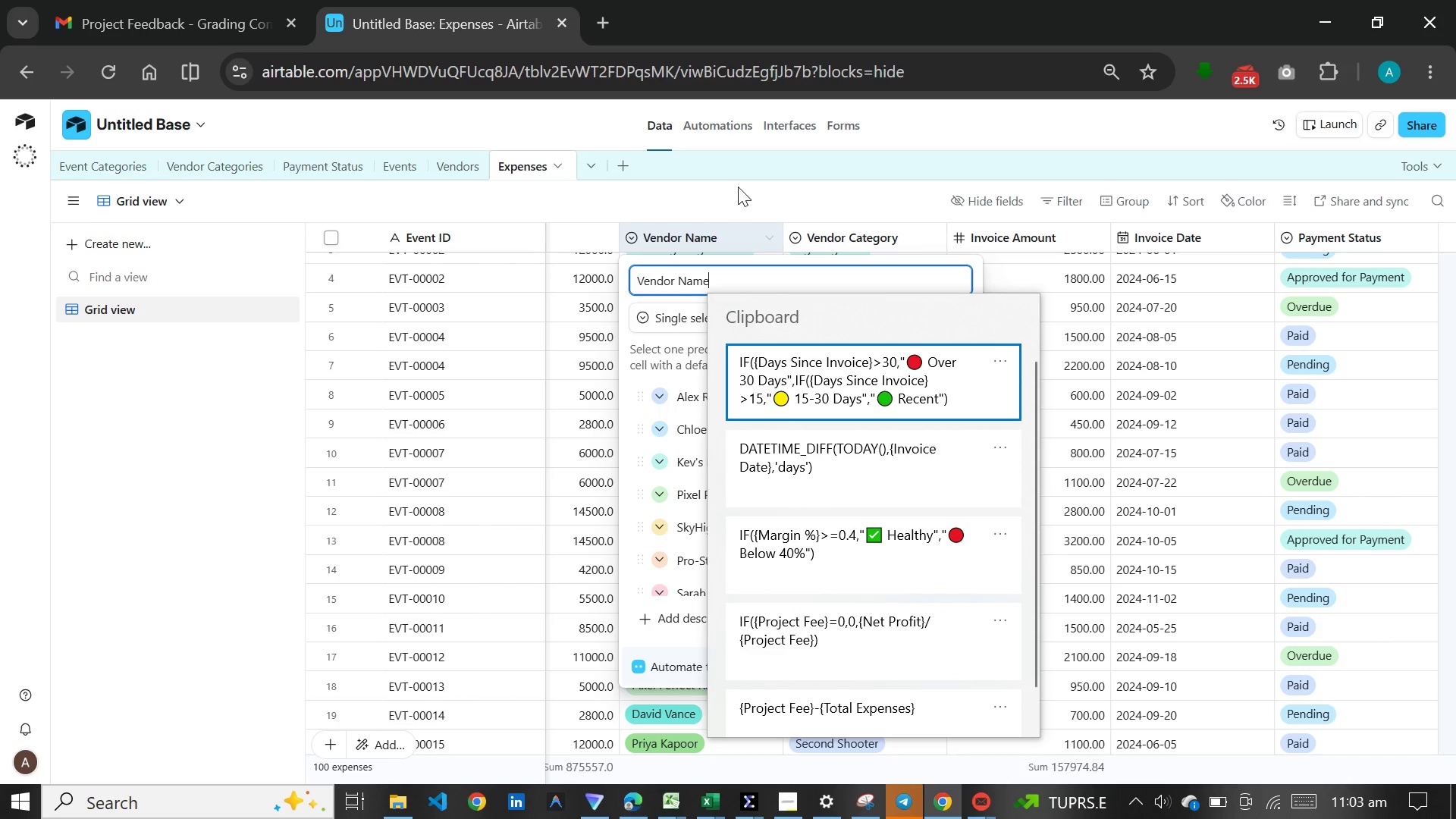 
left_click([738, 187])
 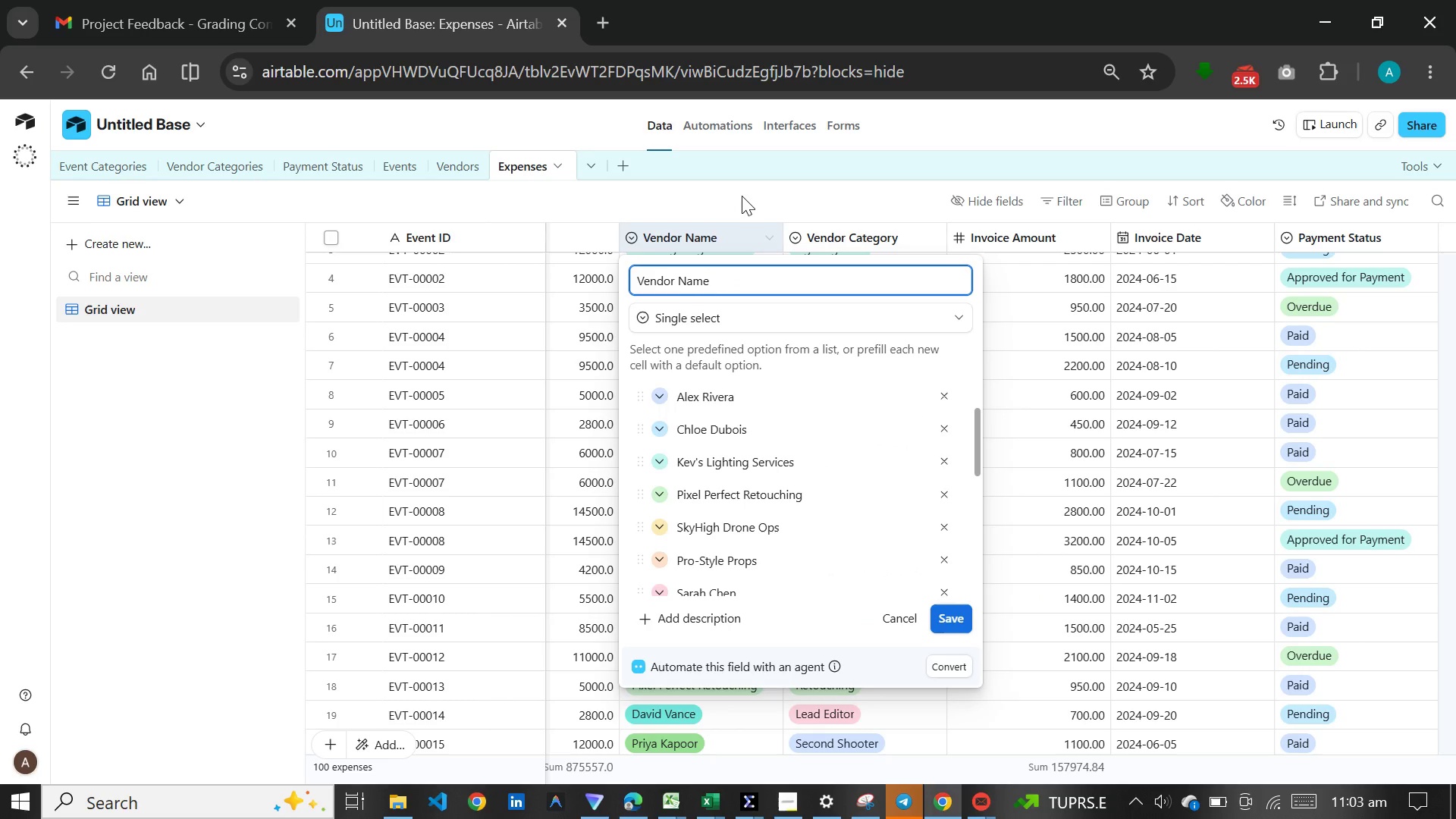 
left_click([742, 196])
 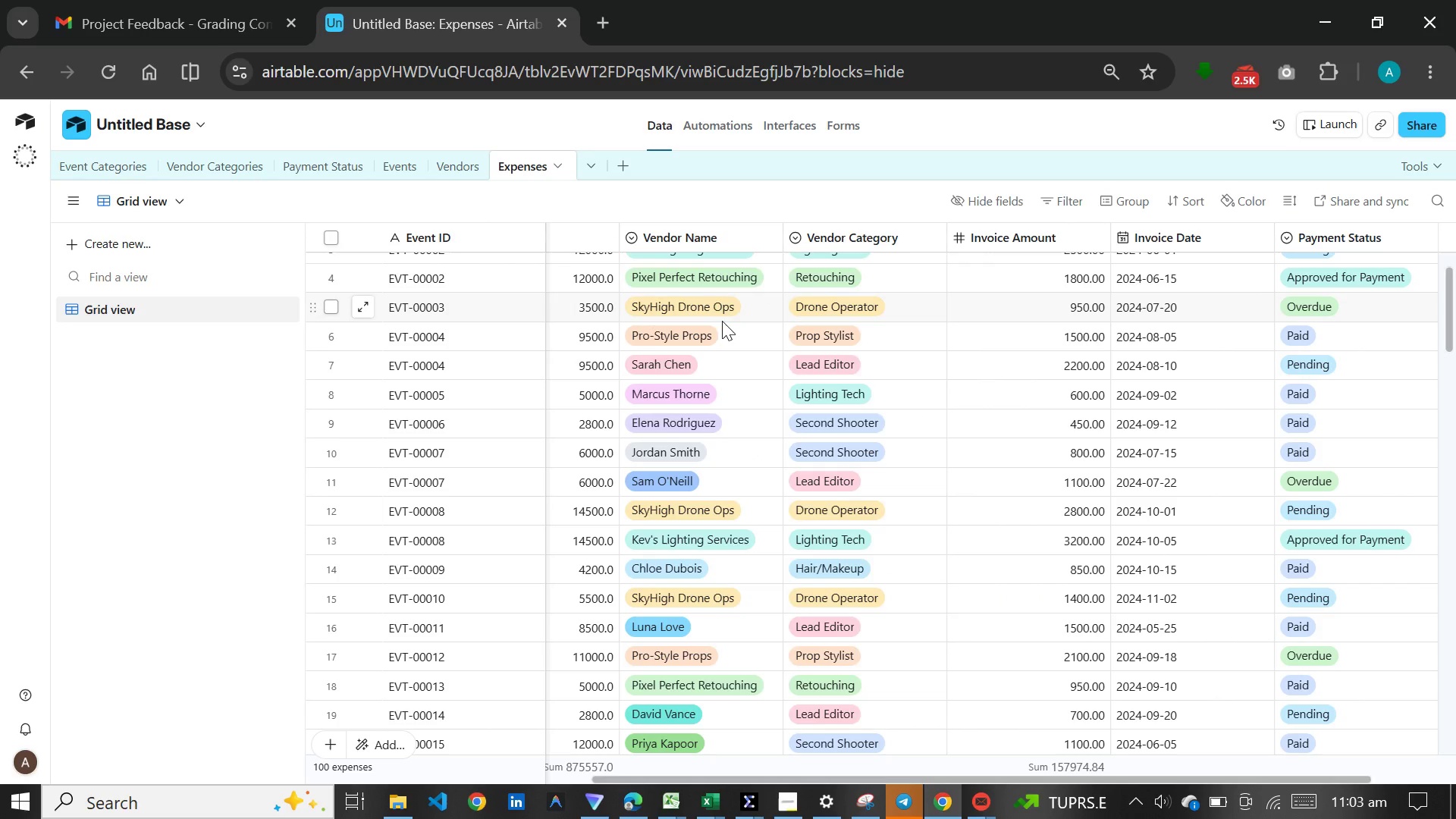 
wait(8.48)
 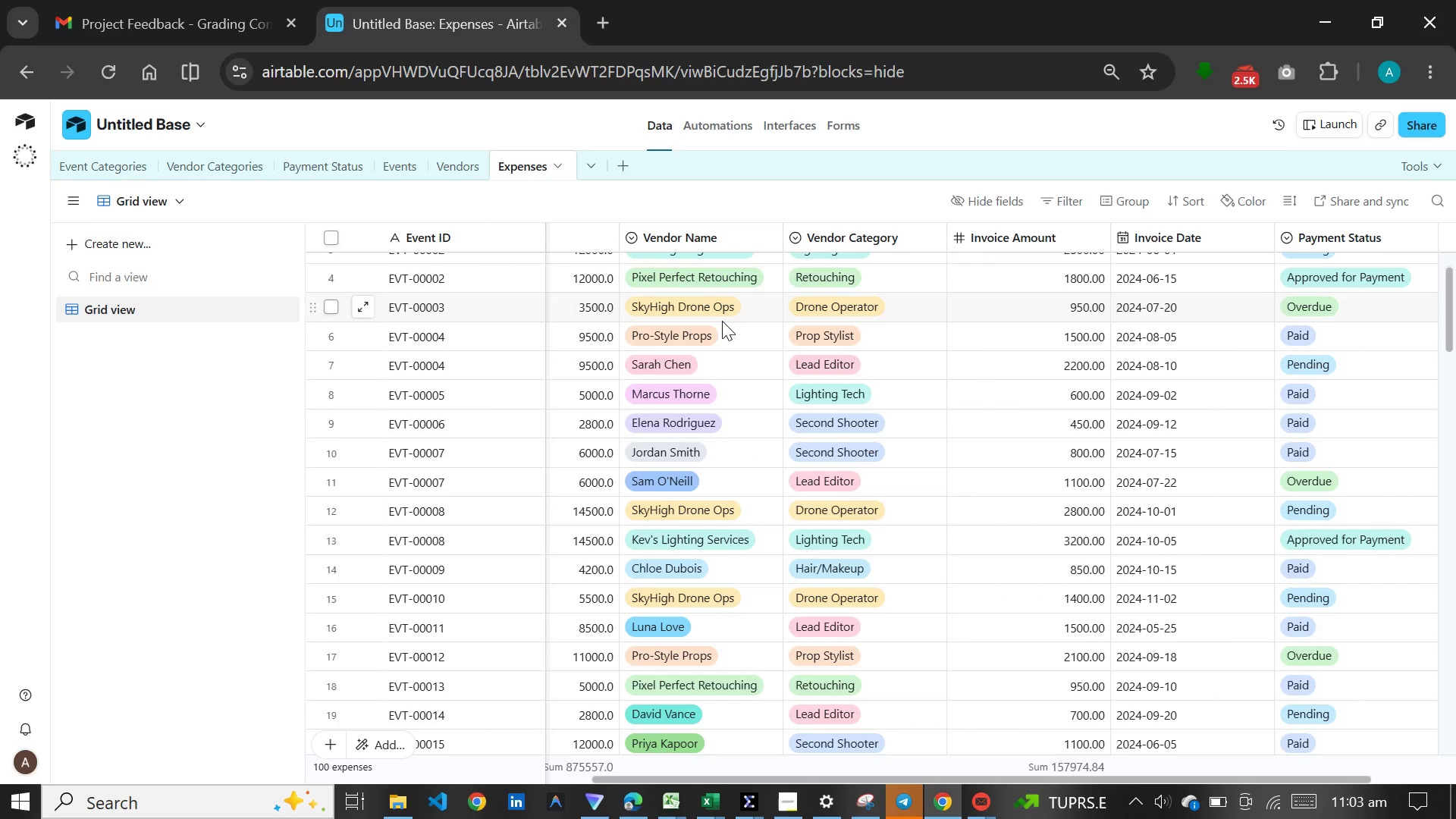 
mouse_move([708, 299])
 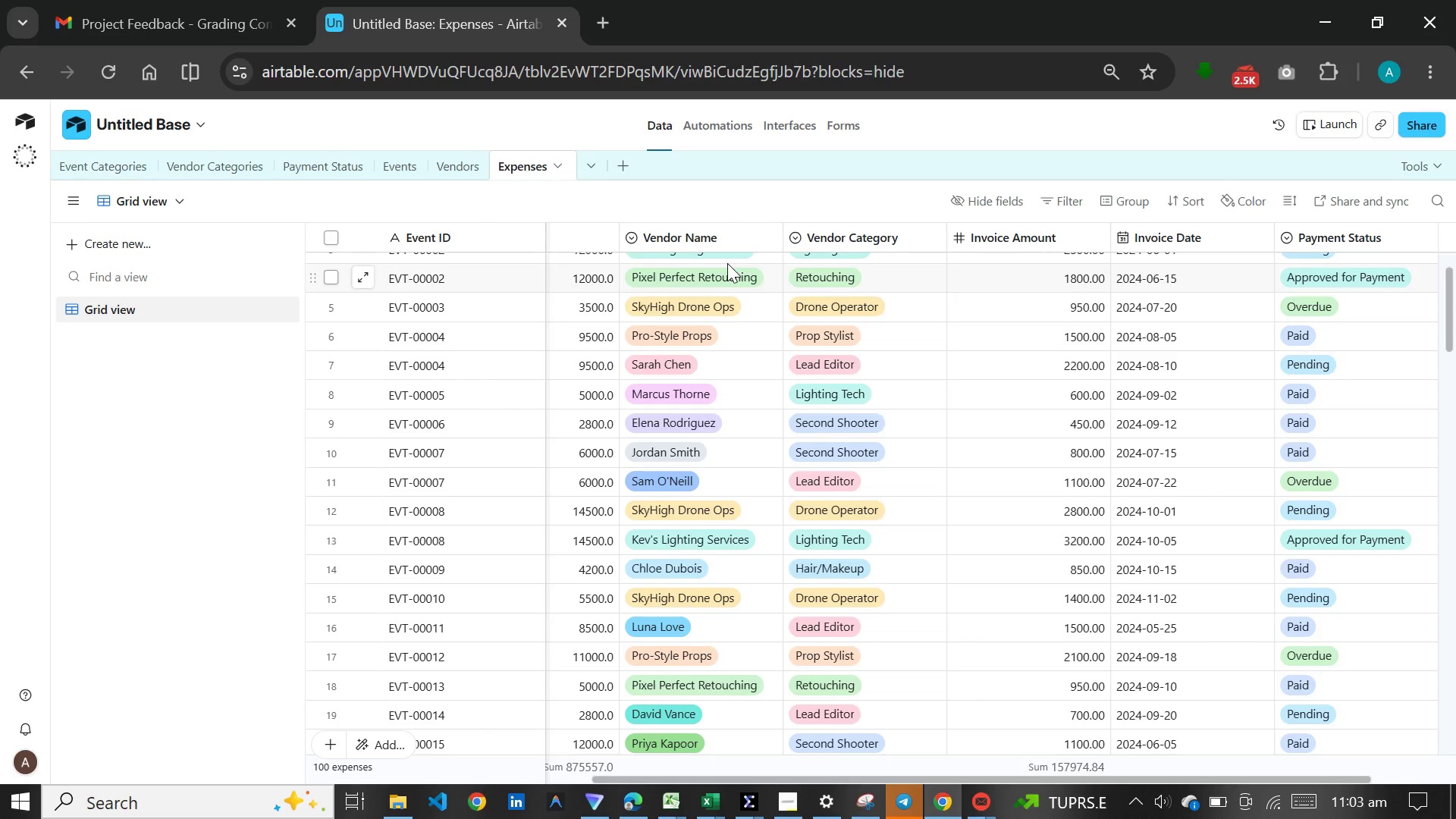 
double_click([726, 239])
 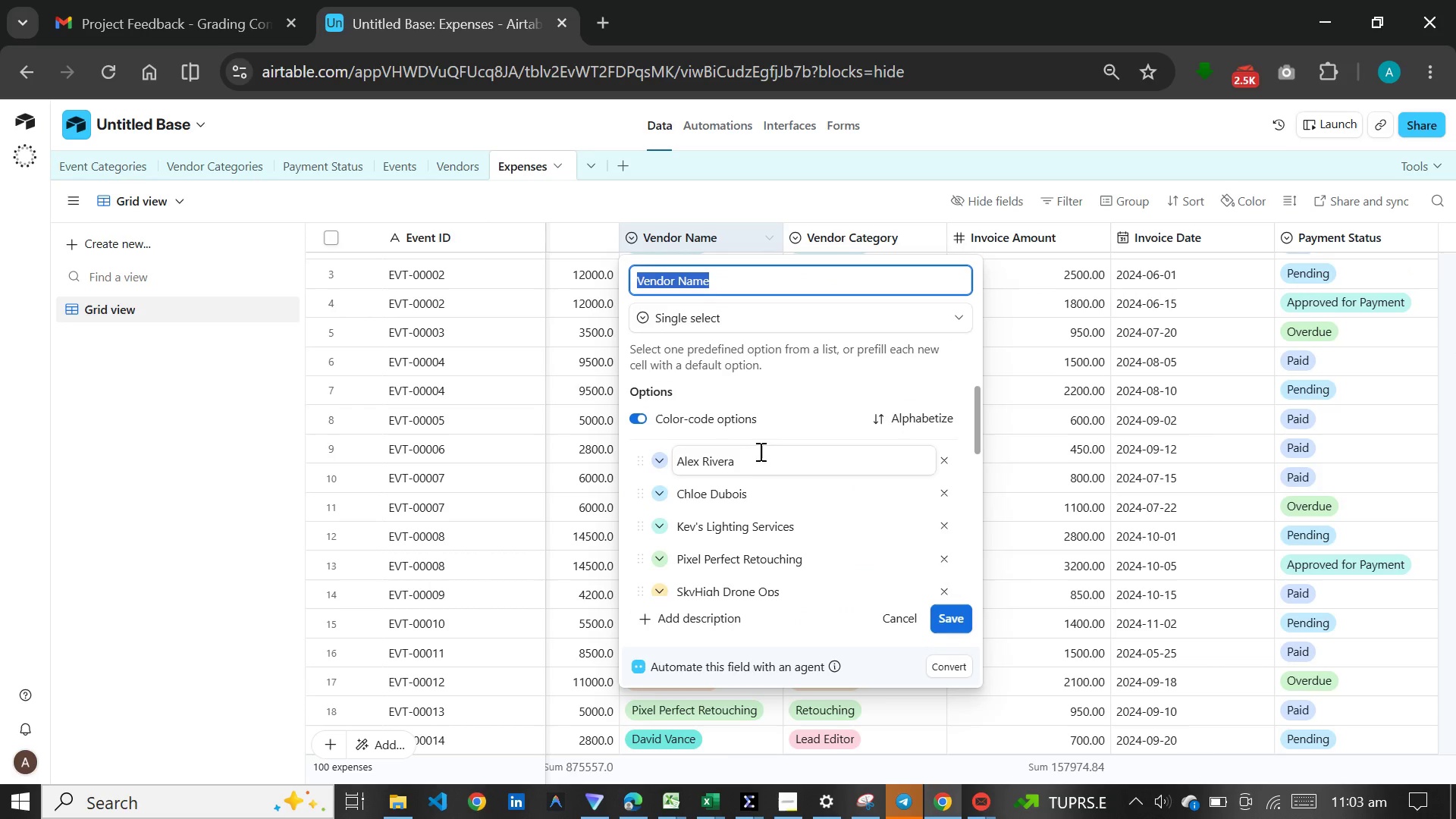 
left_click([758, 466])
 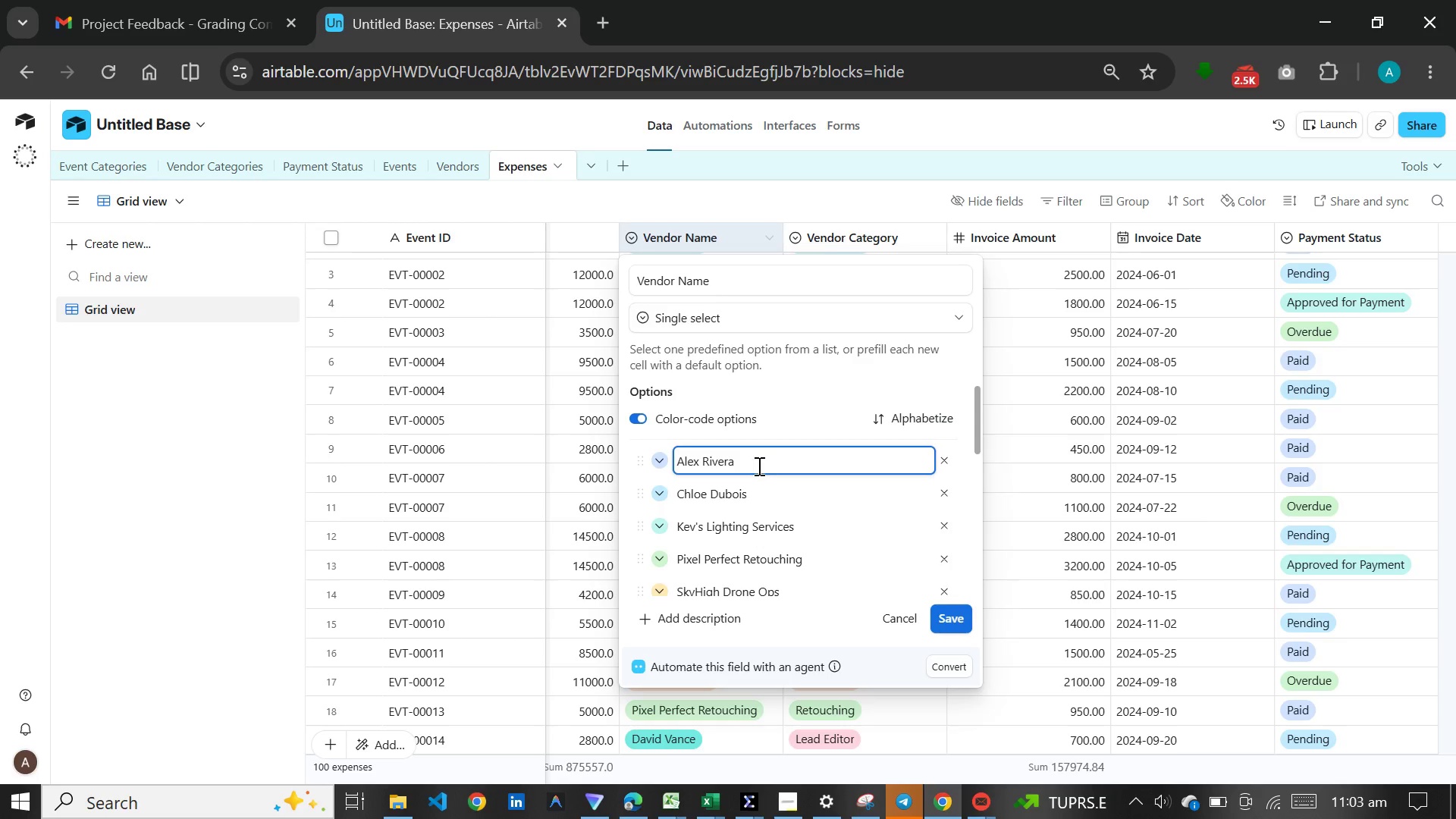 
left_click_drag(start_coordinate=[758, 466], to_coordinate=[656, 453])
 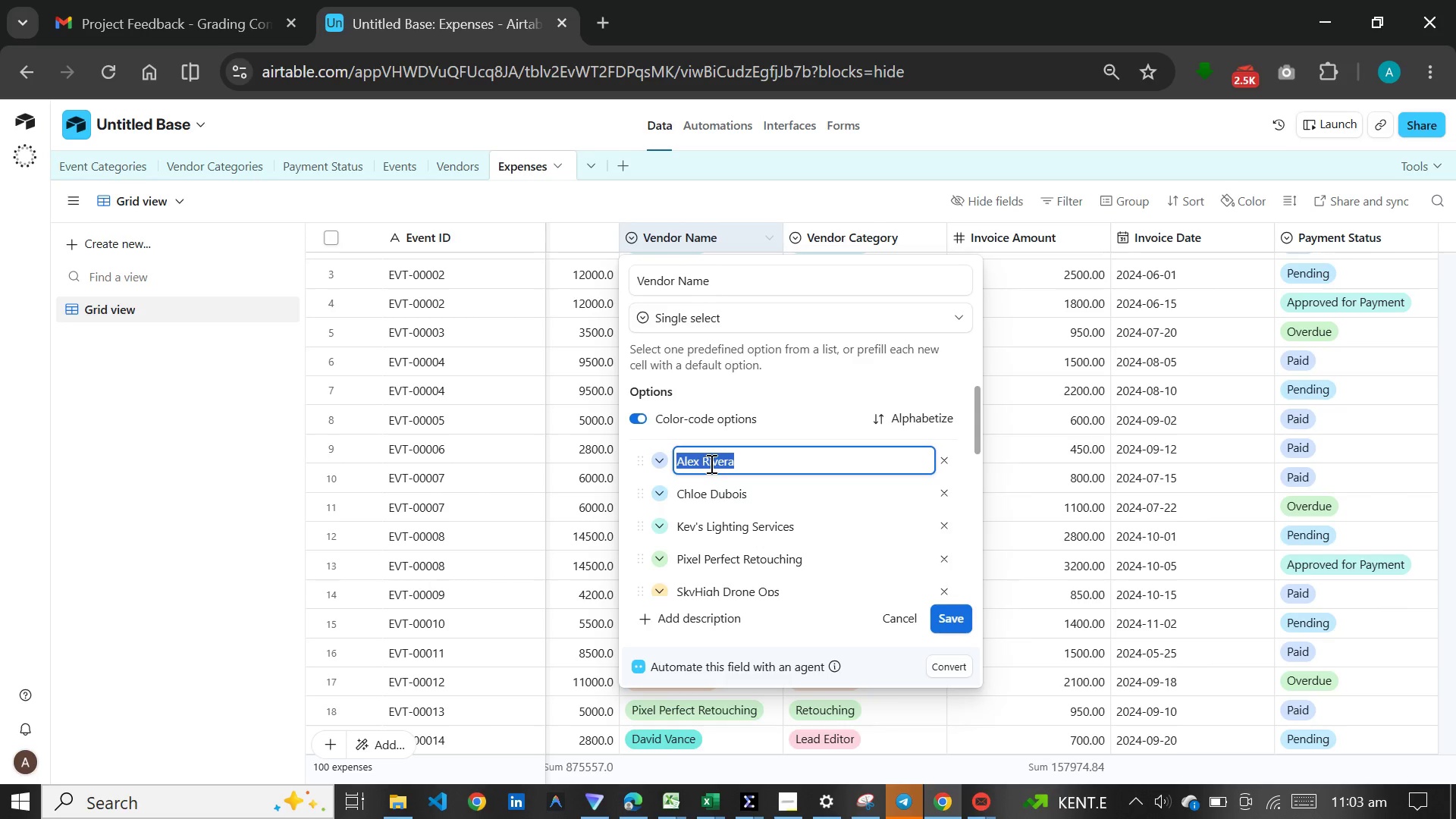 
key(Control+C)
 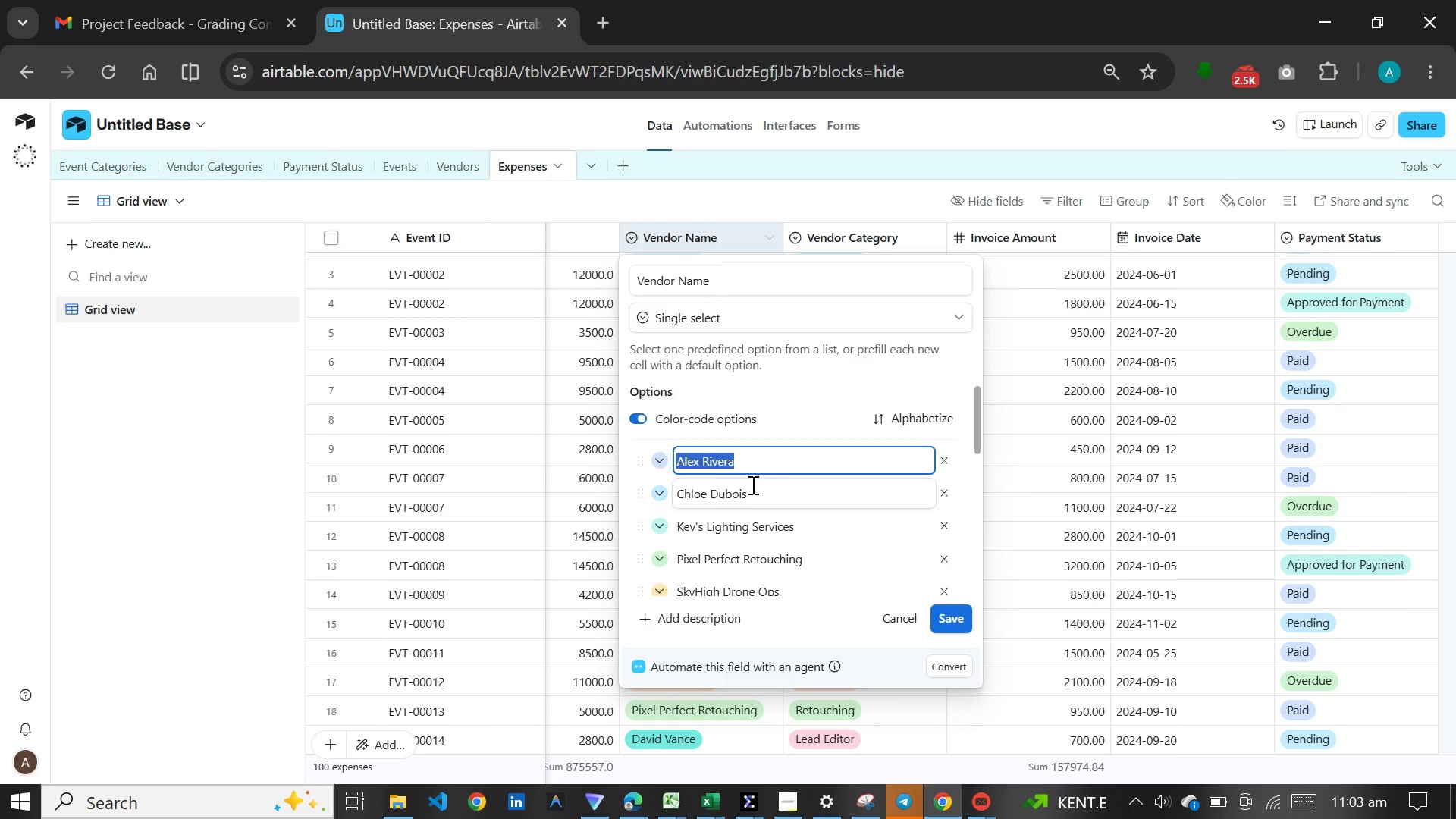 
left_click_drag(start_coordinate=[758, 495], to_coordinate=[679, 488])
 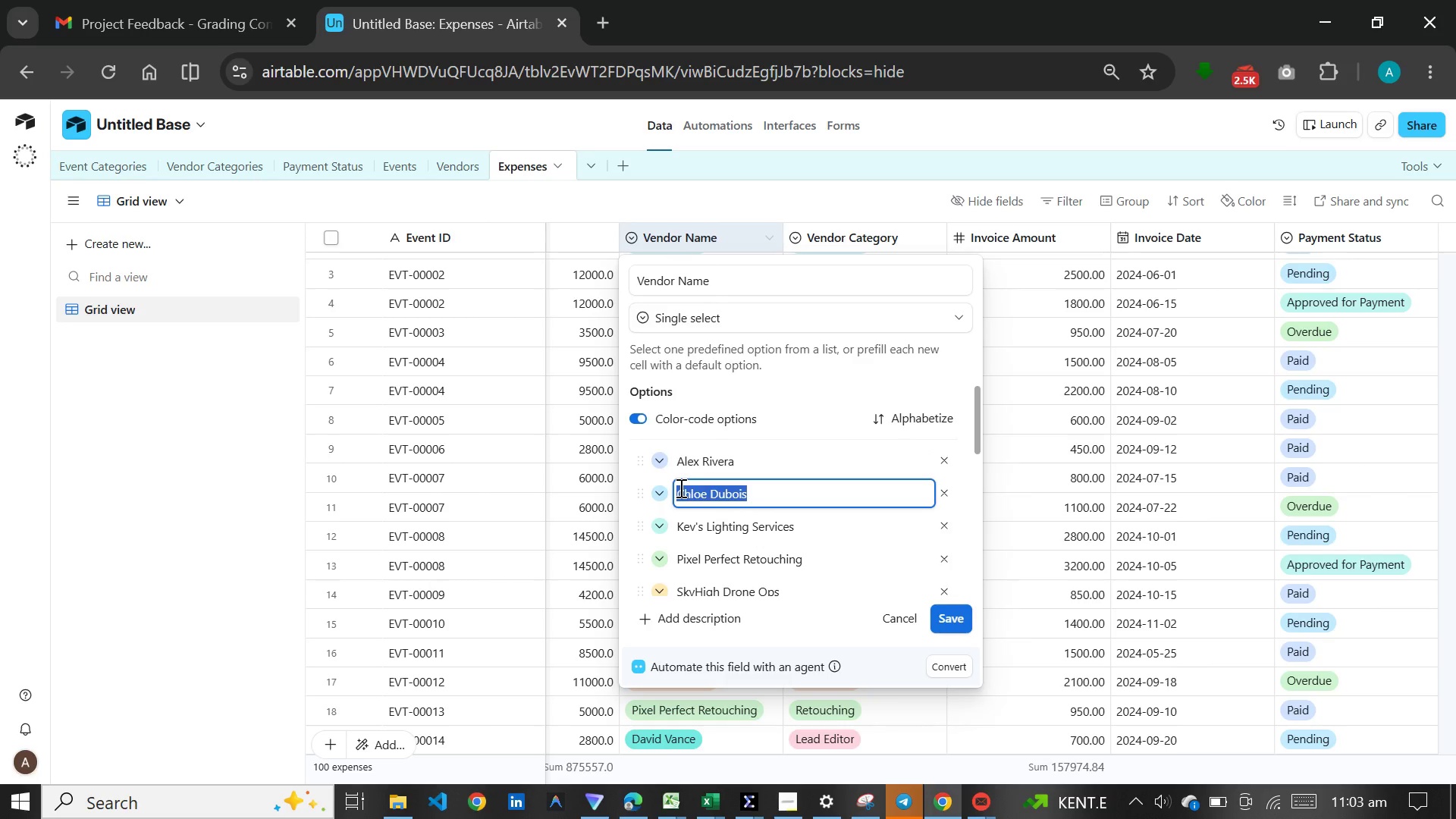 
key(Control+C)
 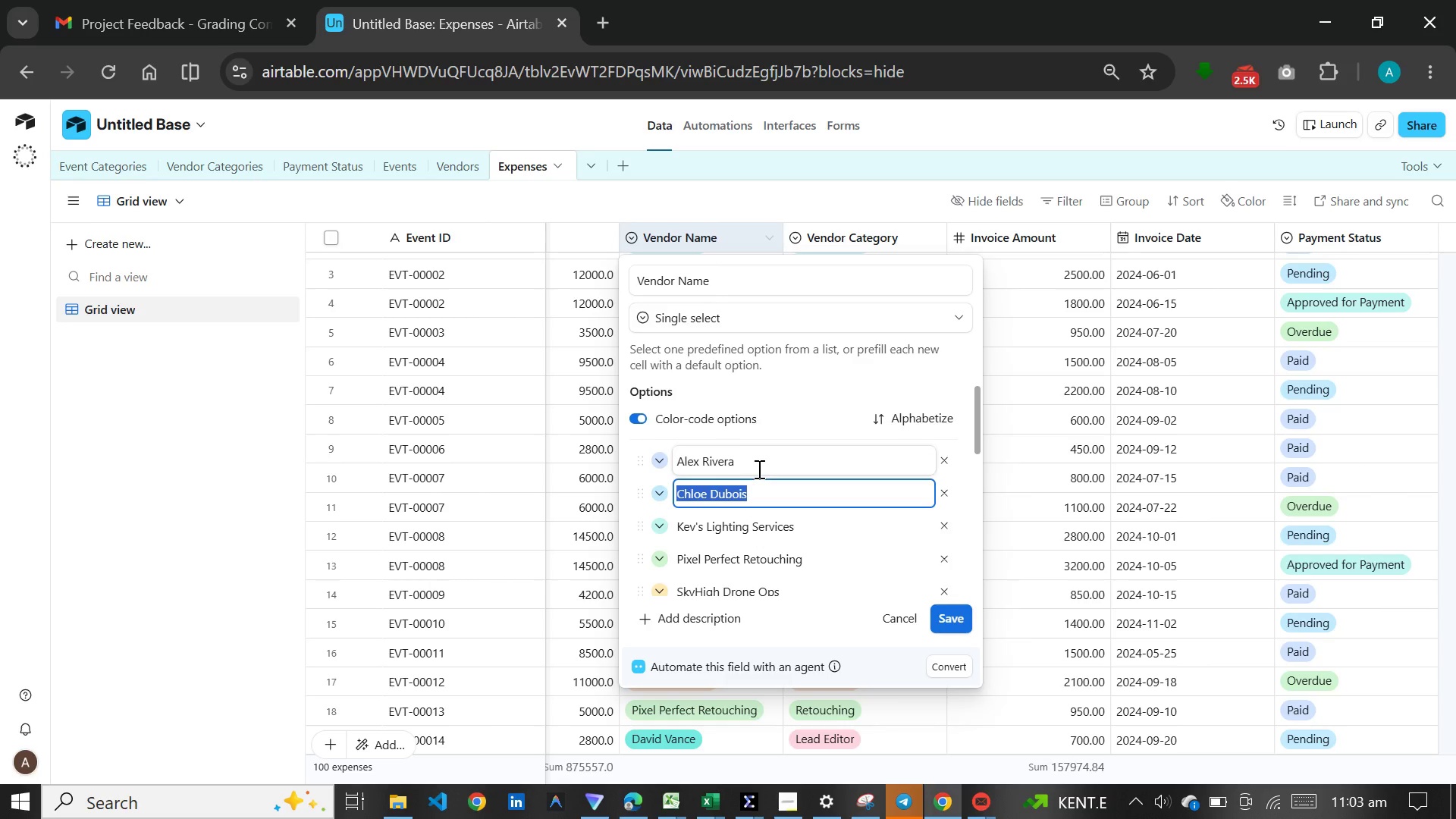 
scroll: coordinate [758, 469], scroll_direction: down, amount: 2.0
 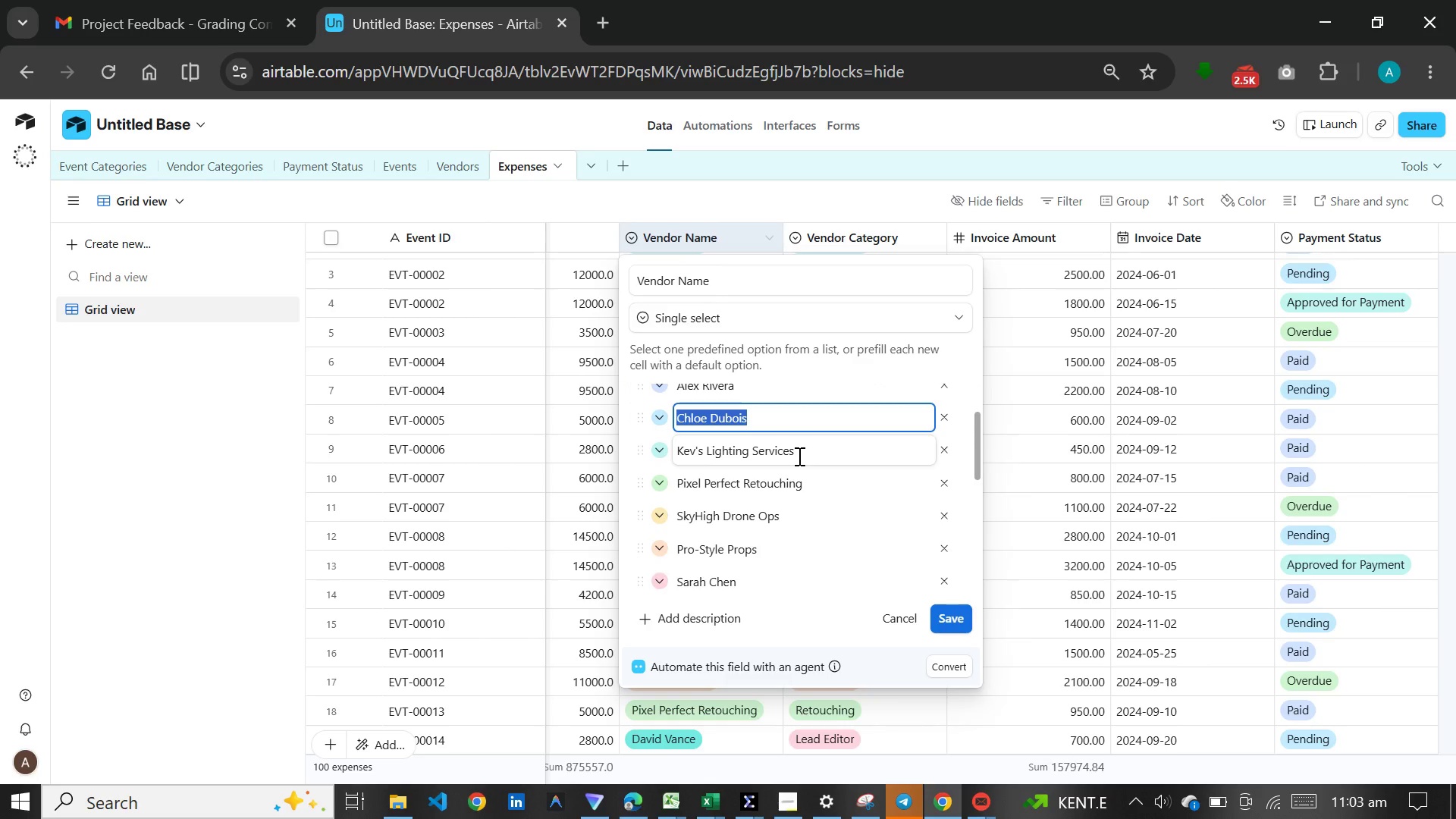 
left_click_drag(start_coordinate=[799, 456], to_coordinate=[676, 452])
 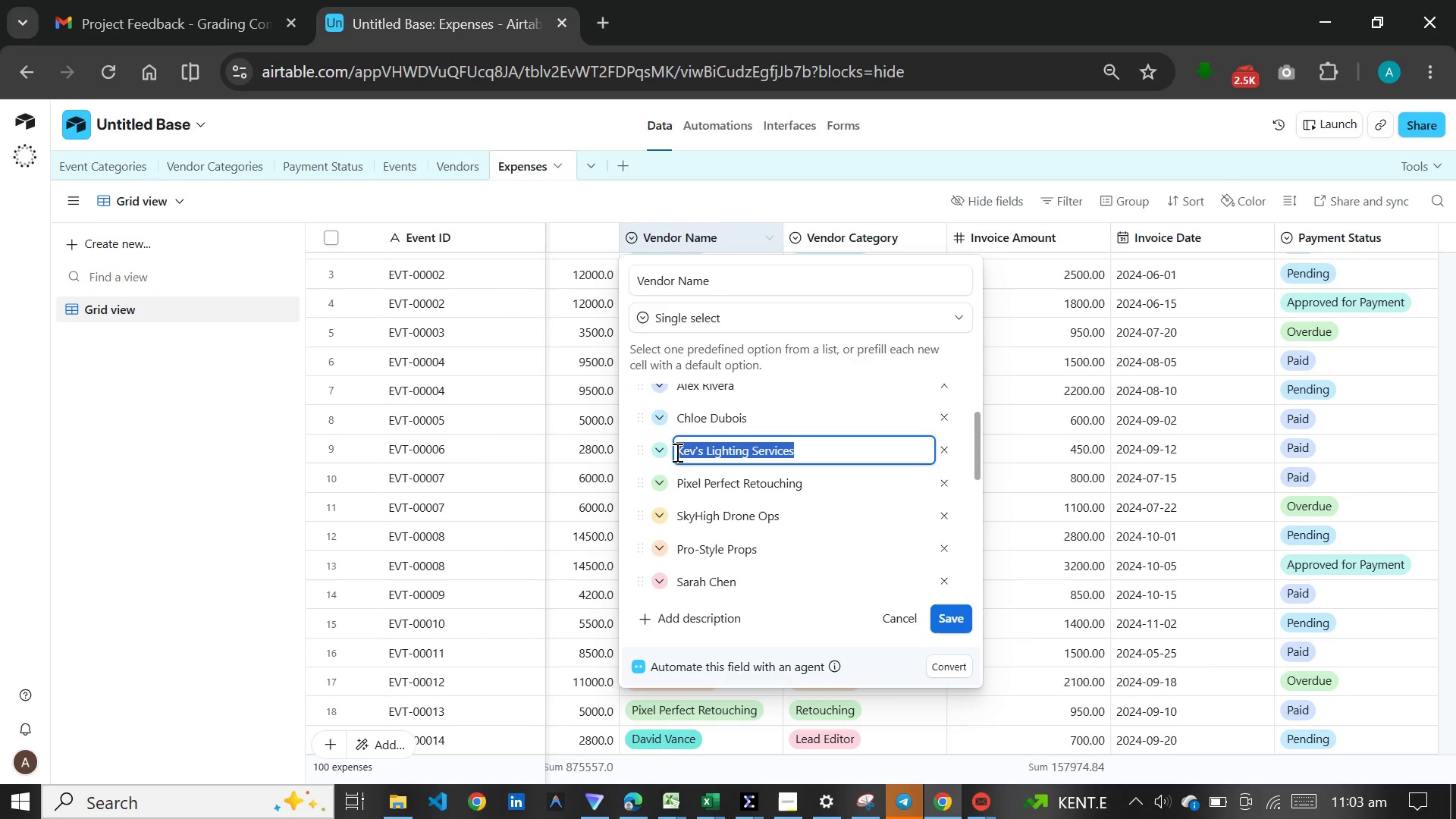 
key(Control+C)
 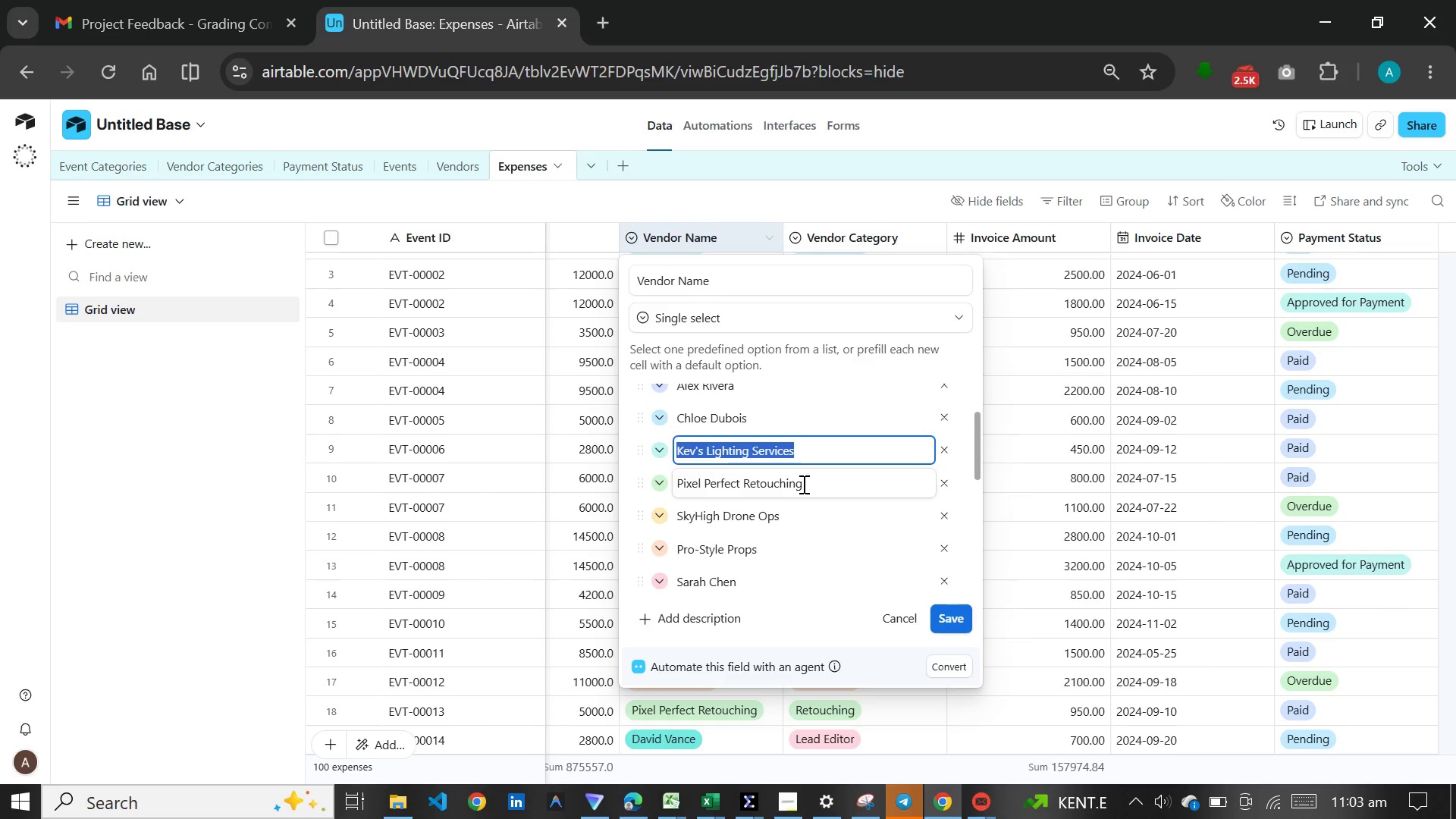 
left_click_drag(start_coordinate=[802, 484], to_coordinate=[661, 479])
 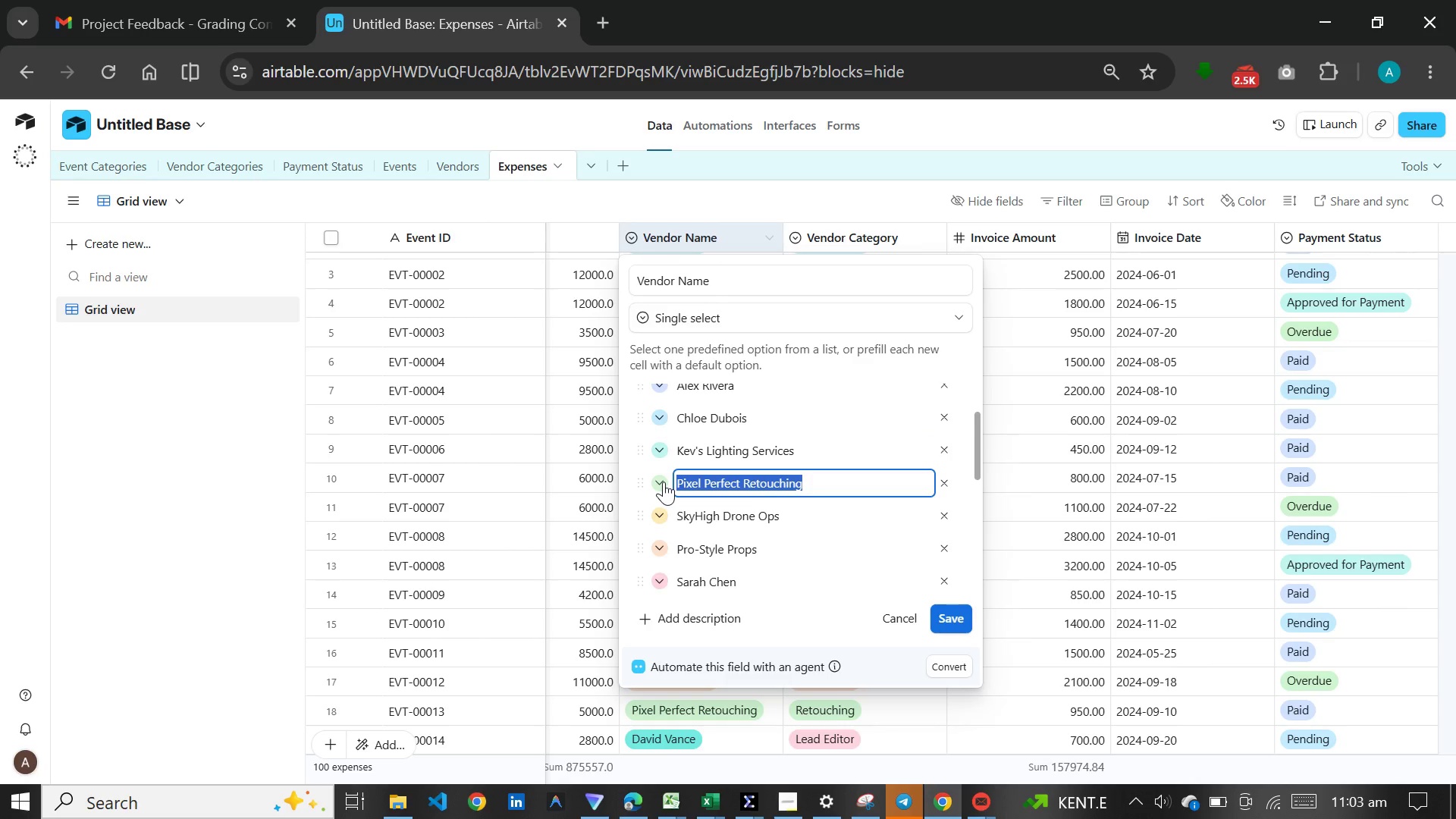 
key(Control+C)
 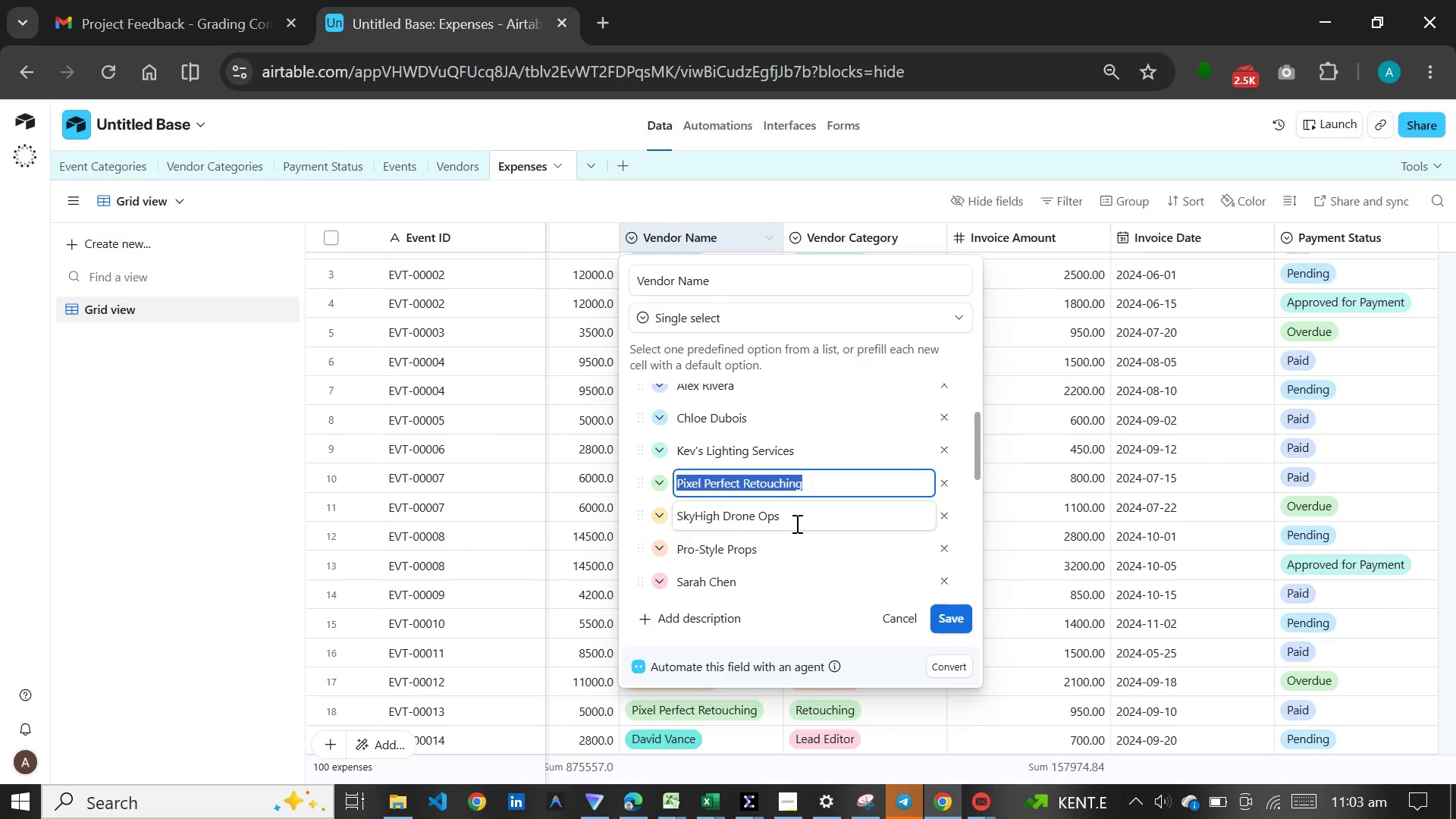 
left_click_drag(start_coordinate=[786, 521], to_coordinate=[678, 516])
 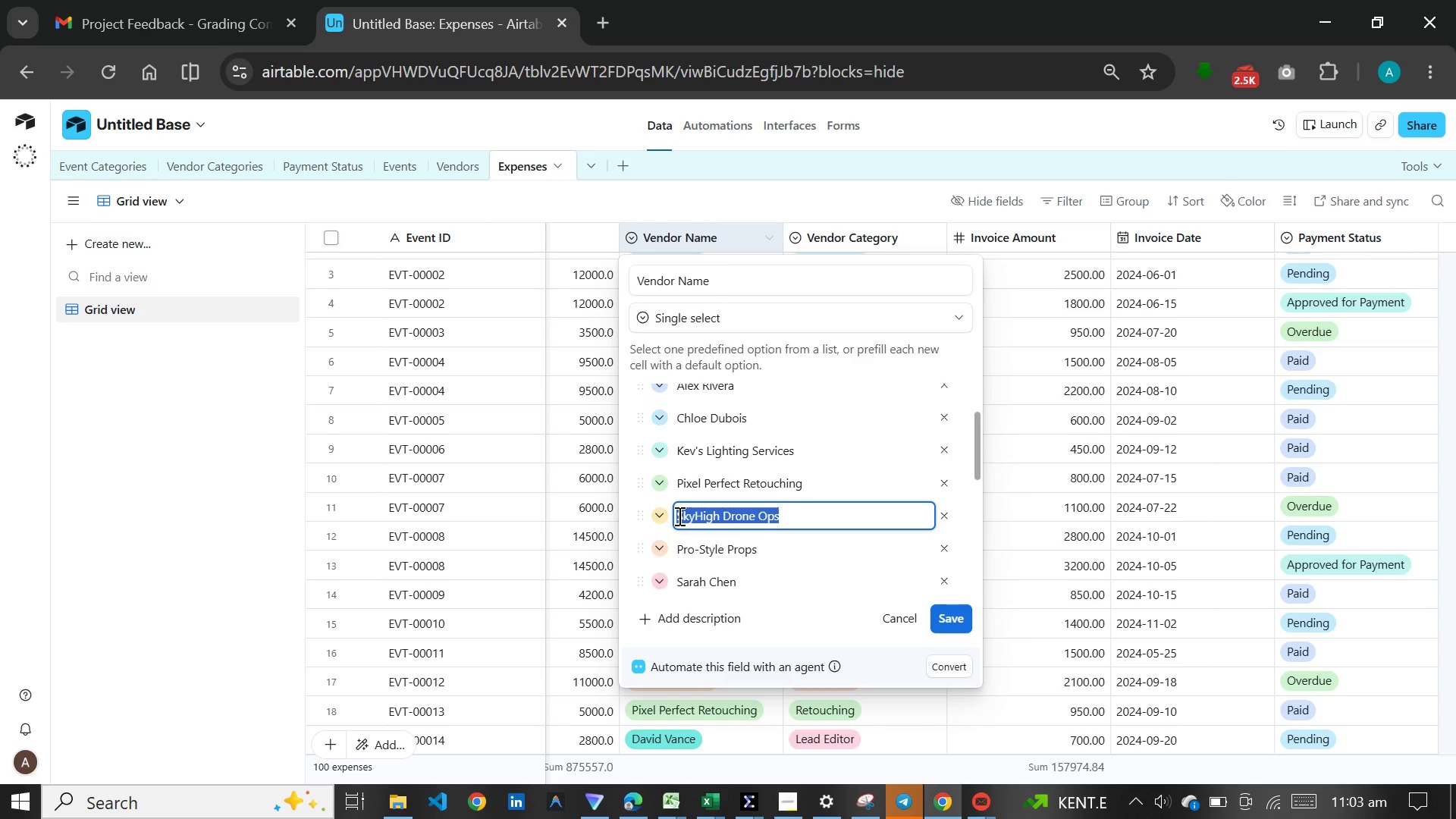 
key(Control+C)
 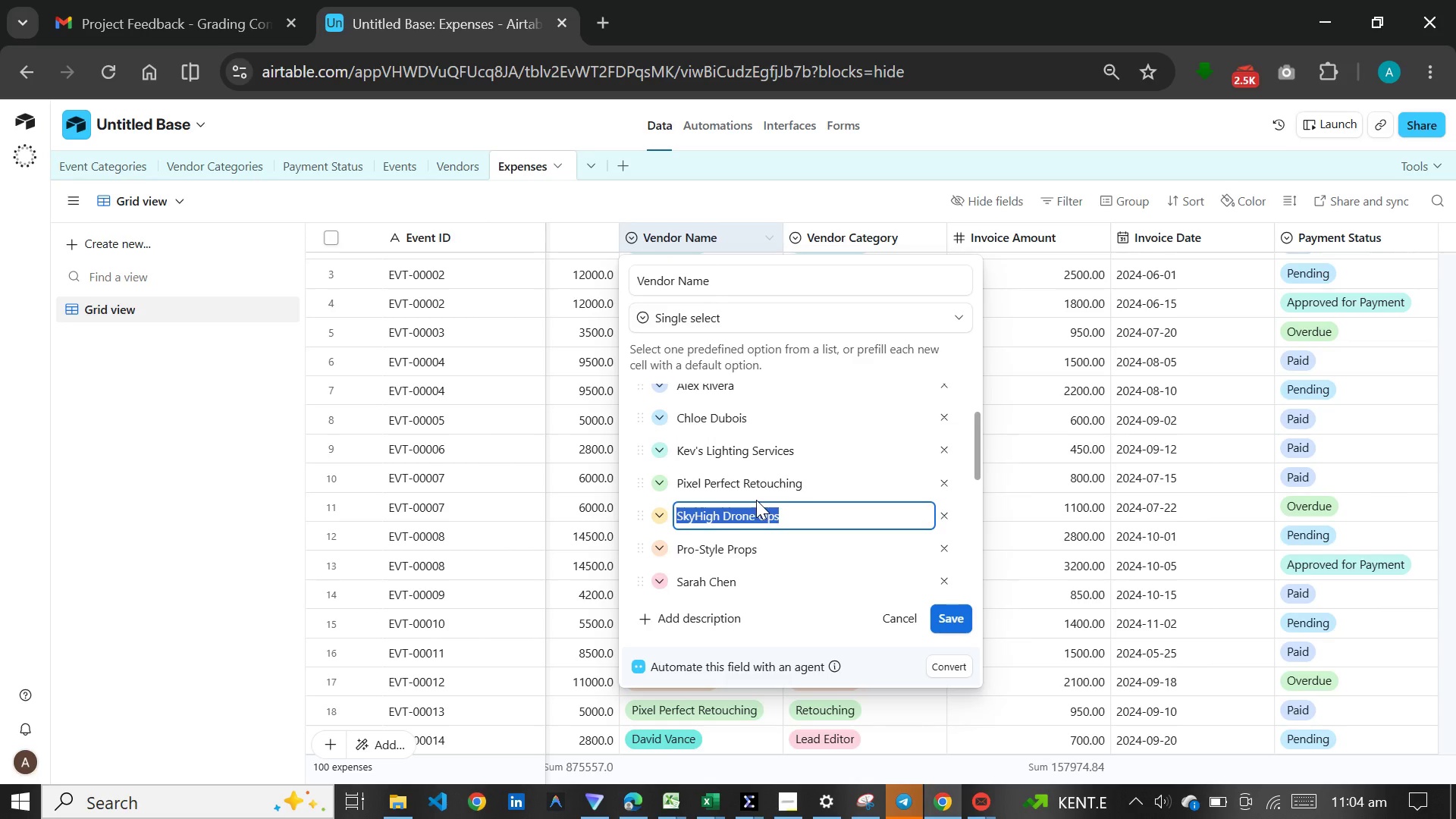 
scroll: coordinate [756, 500], scroll_direction: down, amount: 3.0
 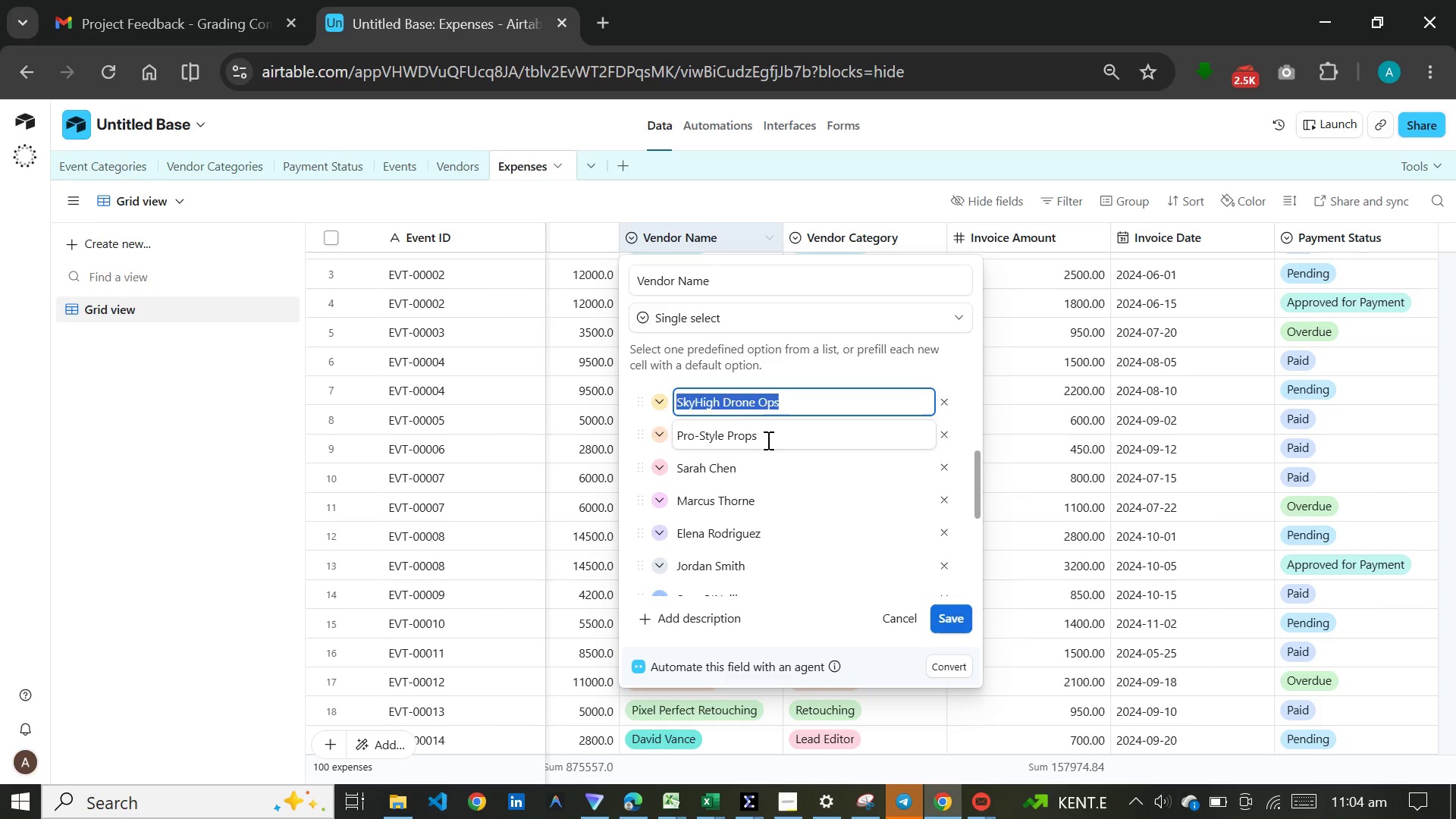 
left_click_drag(start_coordinate=[767, 440], to_coordinate=[678, 444])
 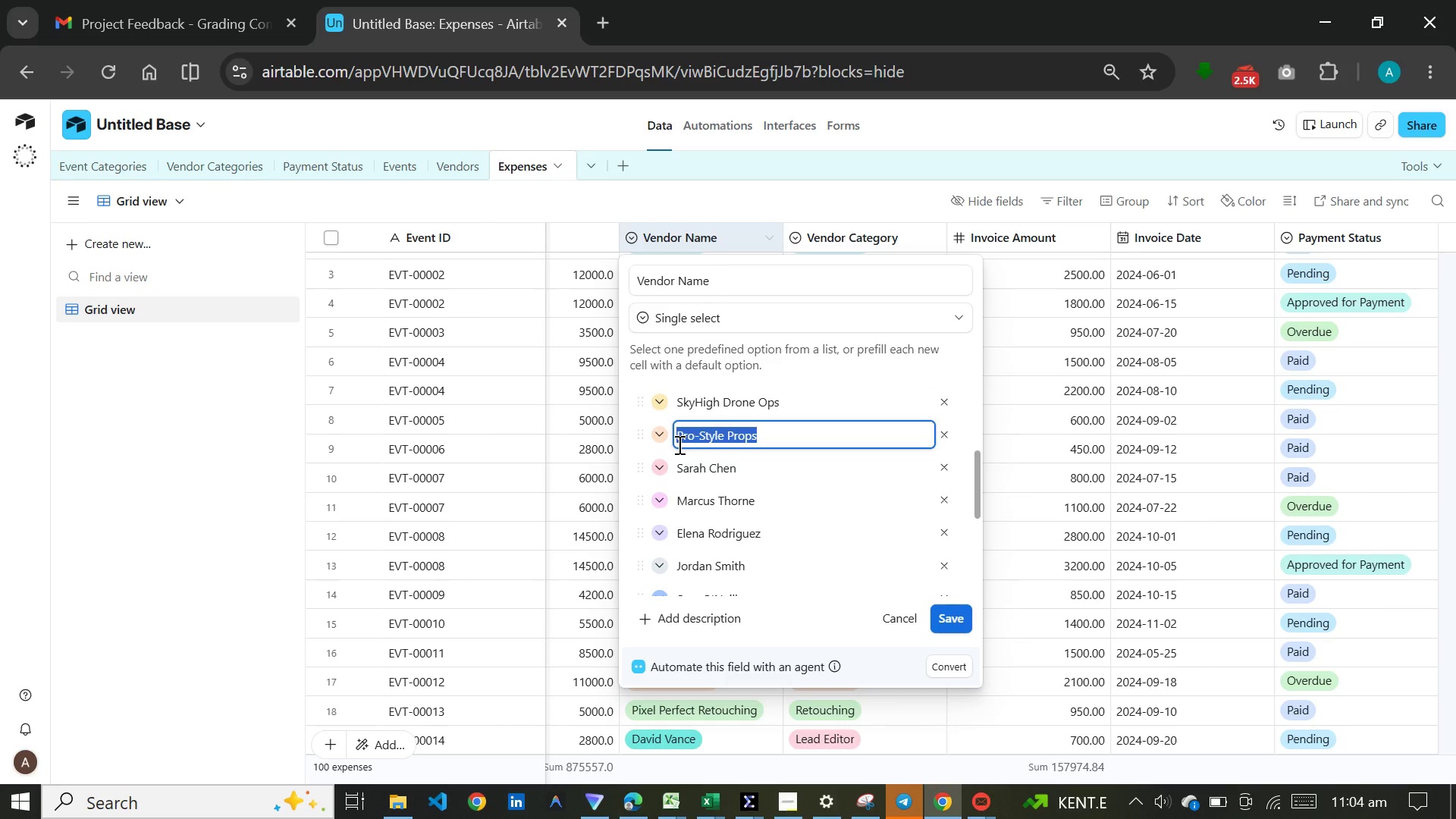 
key(Control+C)
 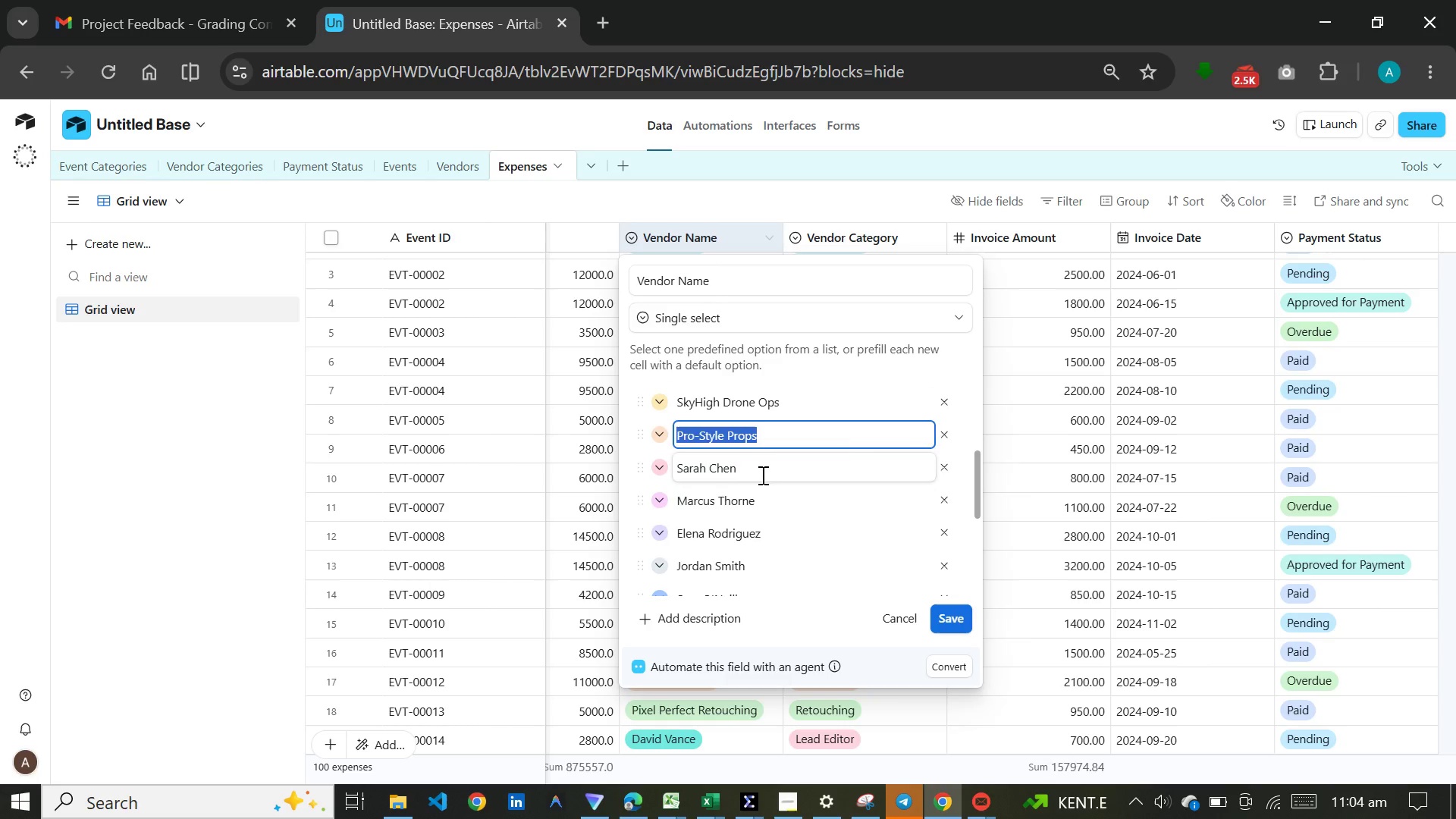 
left_click_drag(start_coordinate=[761, 475], to_coordinate=[676, 474])
 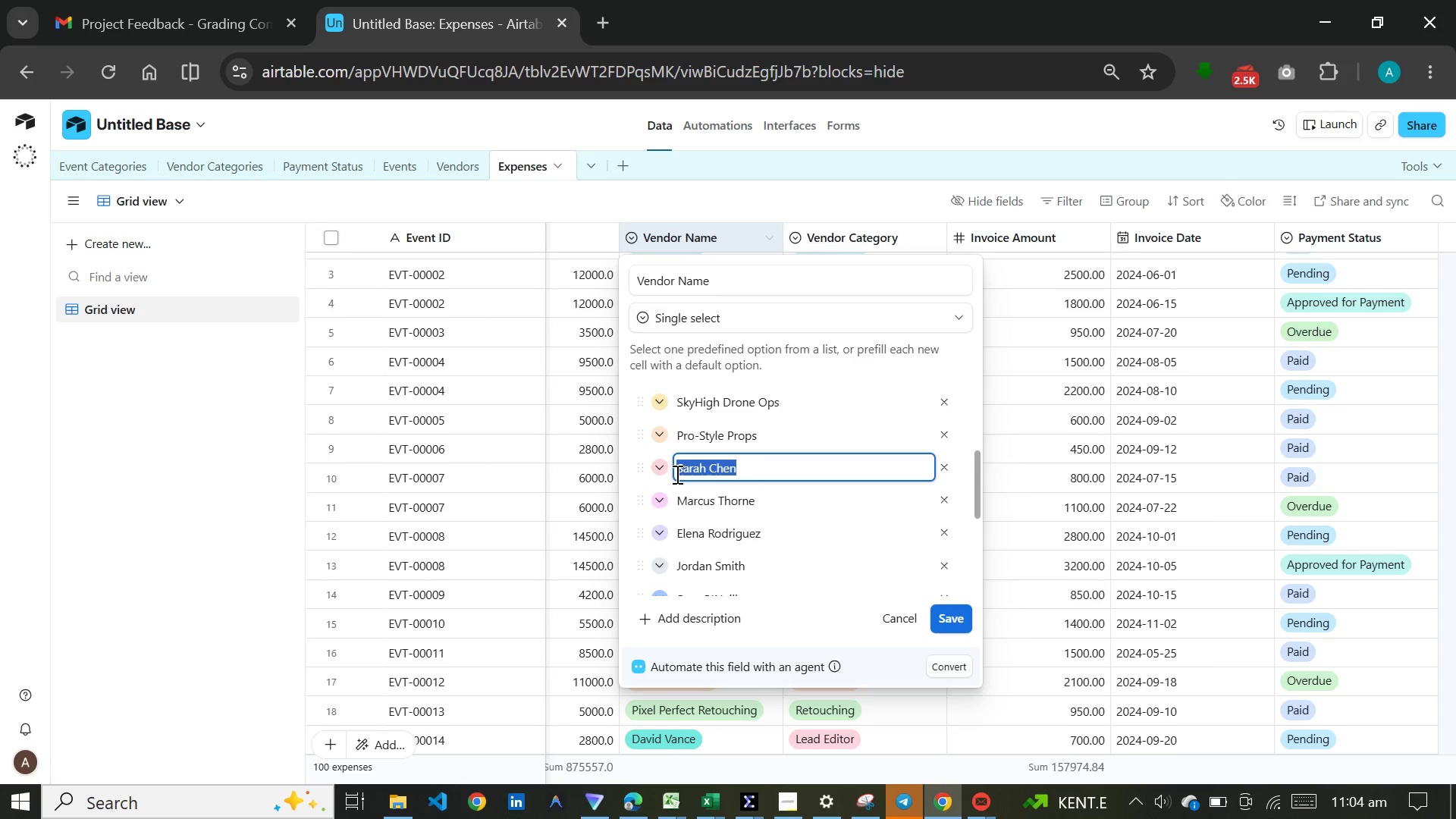 
key(Control+C)
 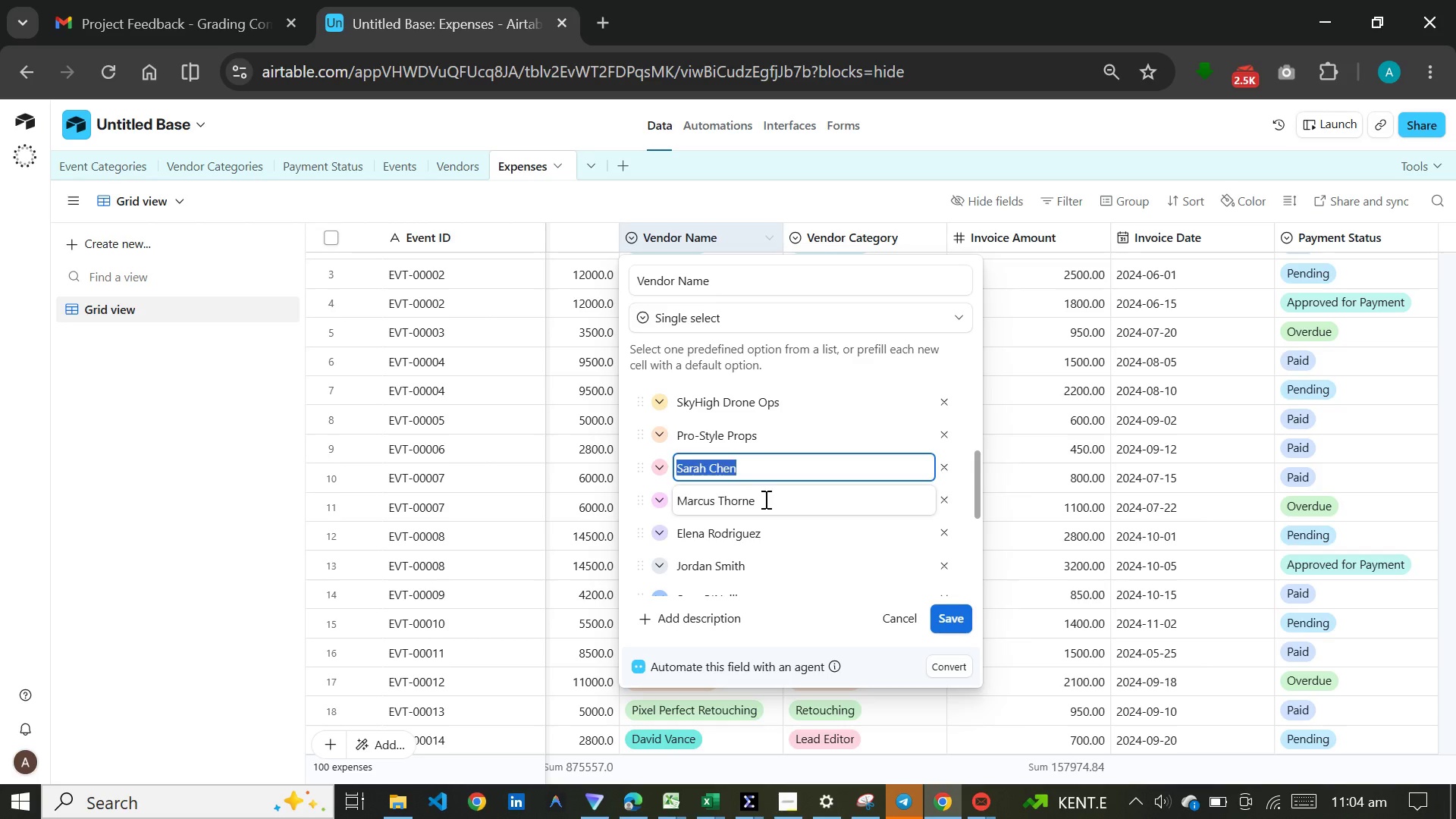 
left_click_drag(start_coordinate=[764, 499], to_coordinate=[677, 499])
 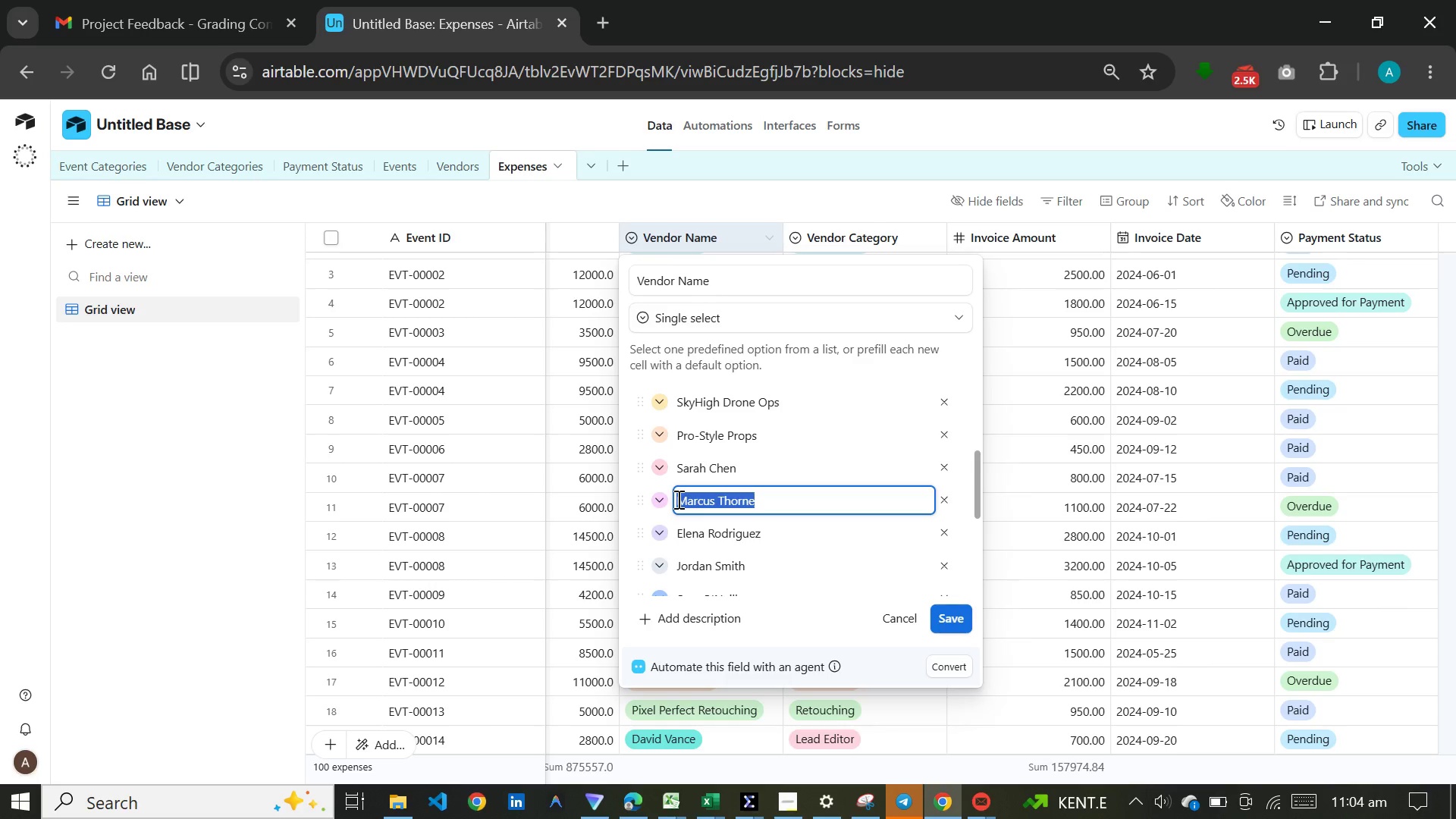 
key(Control+C)
 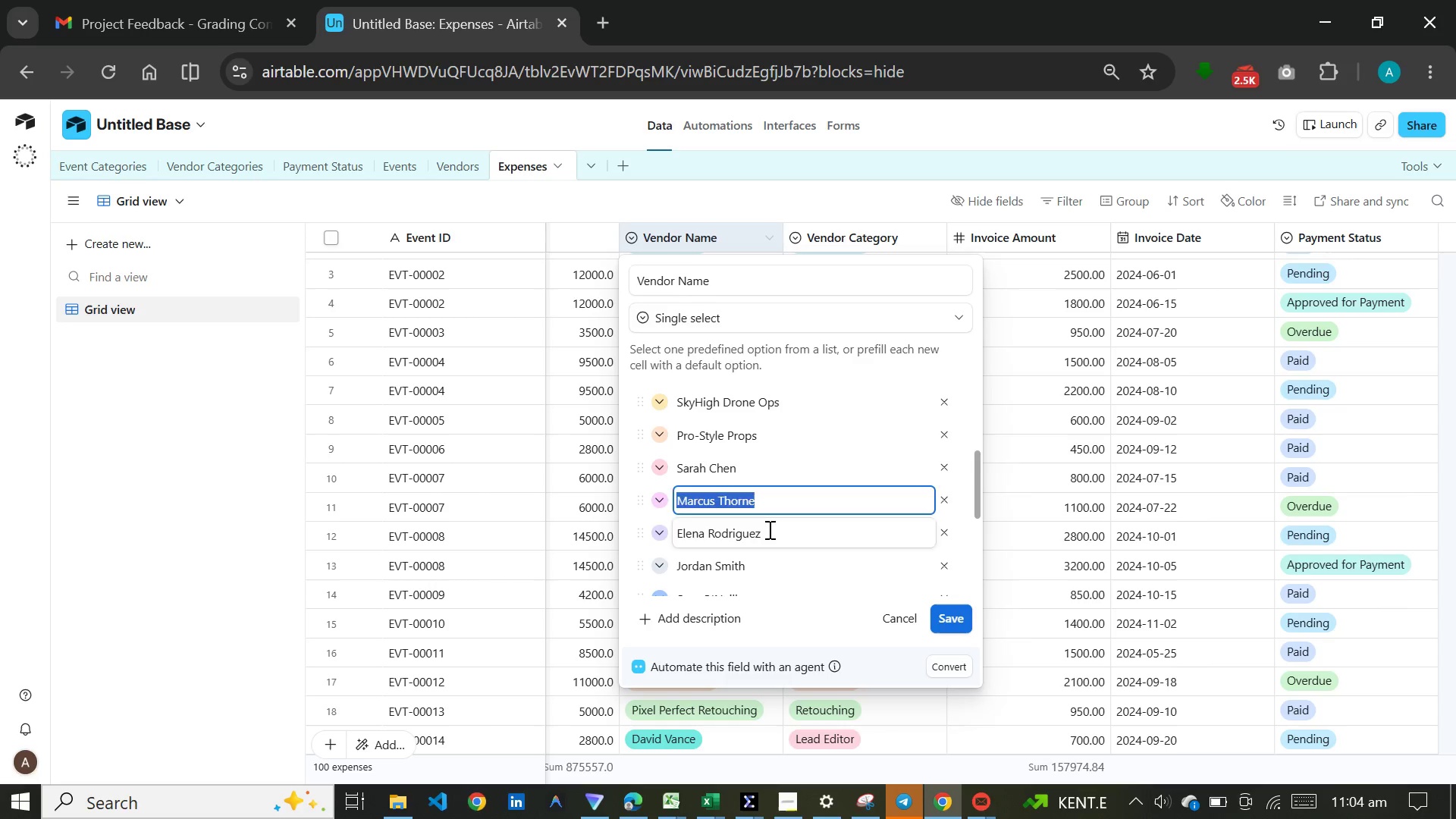 
left_click_drag(start_coordinate=[768, 529], to_coordinate=[675, 529])
 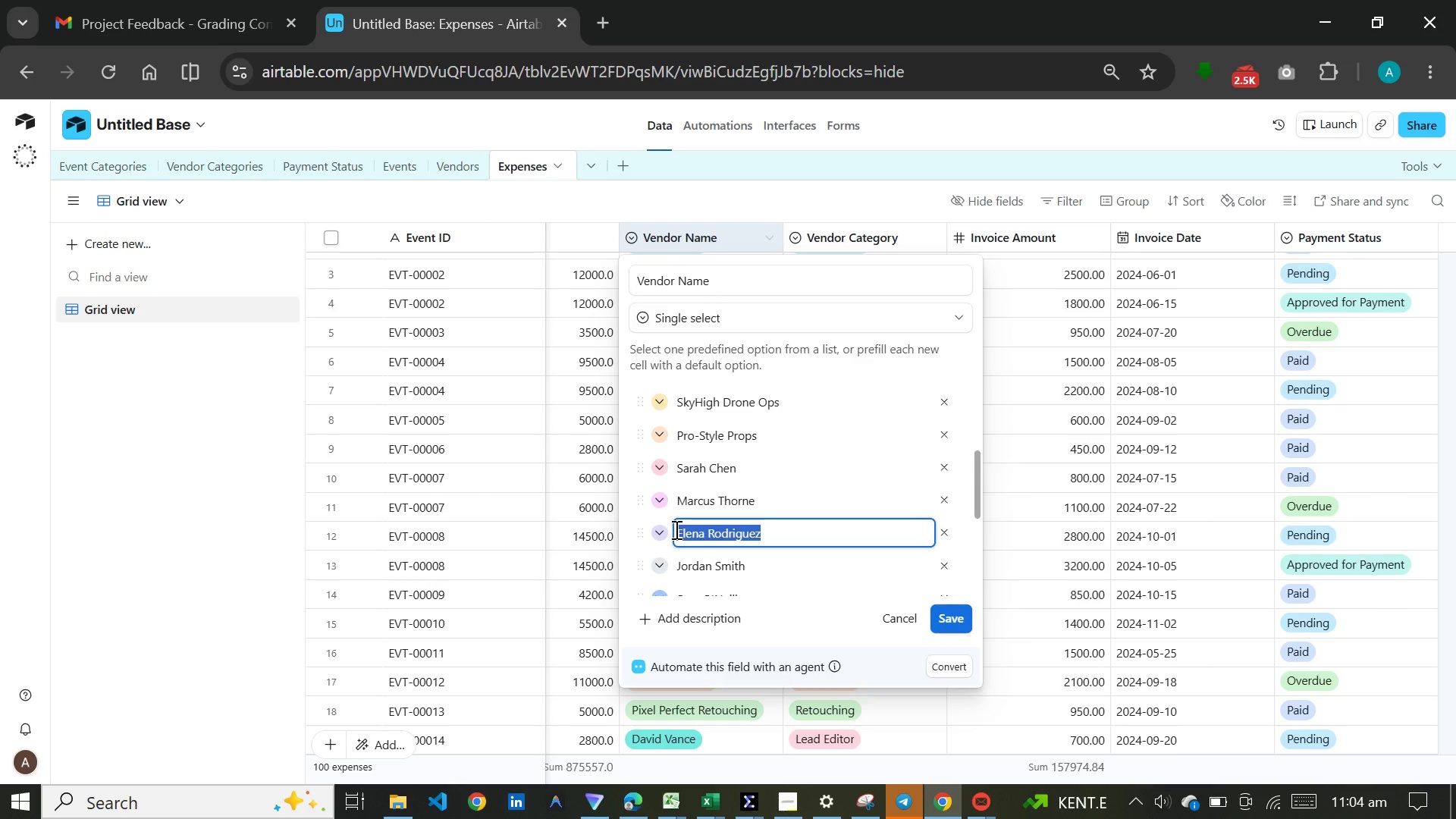 
key(Control+C)
 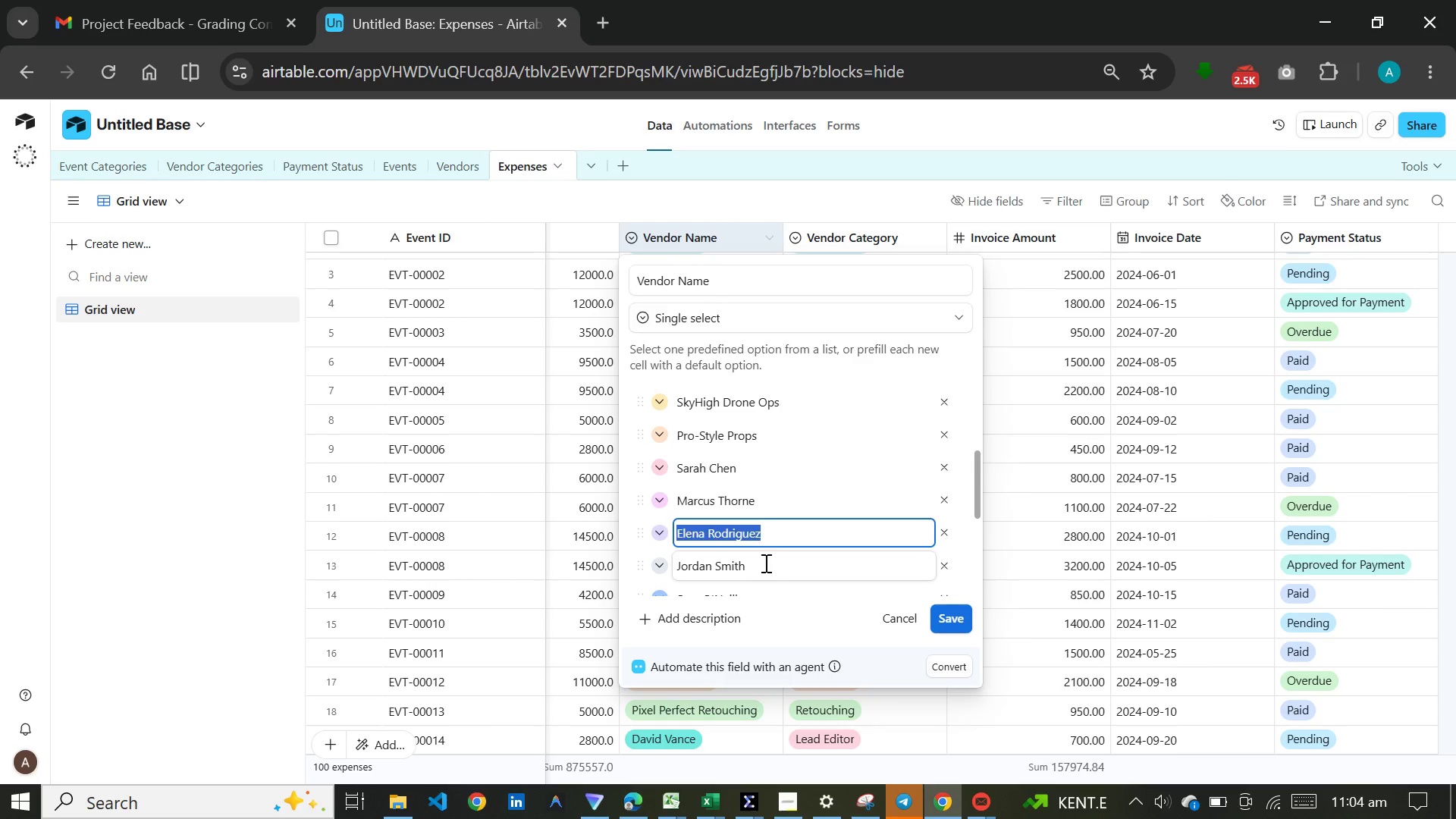 
left_click_drag(start_coordinate=[764, 563], to_coordinate=[667, 561])
 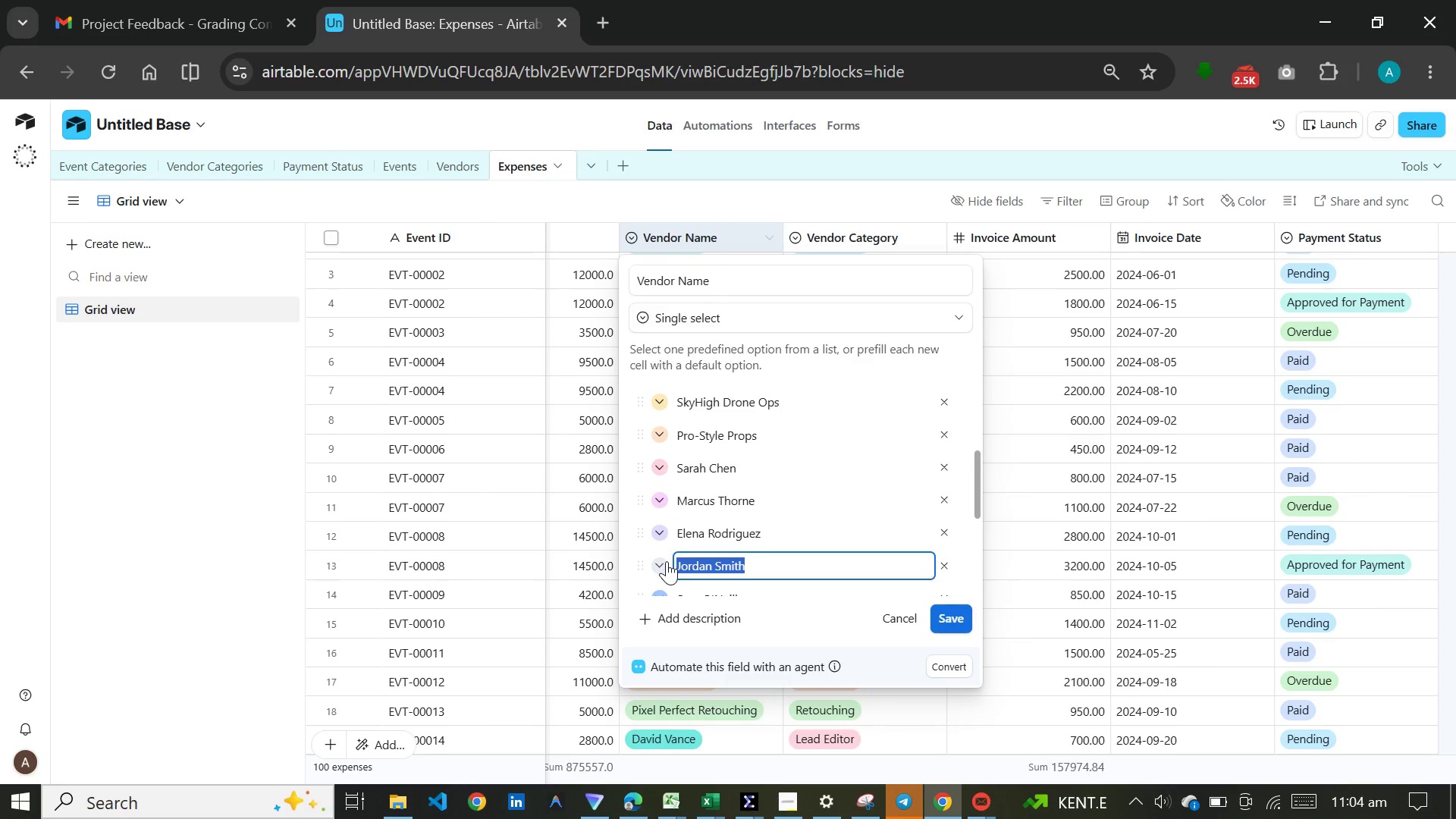 
key(Control+C)
 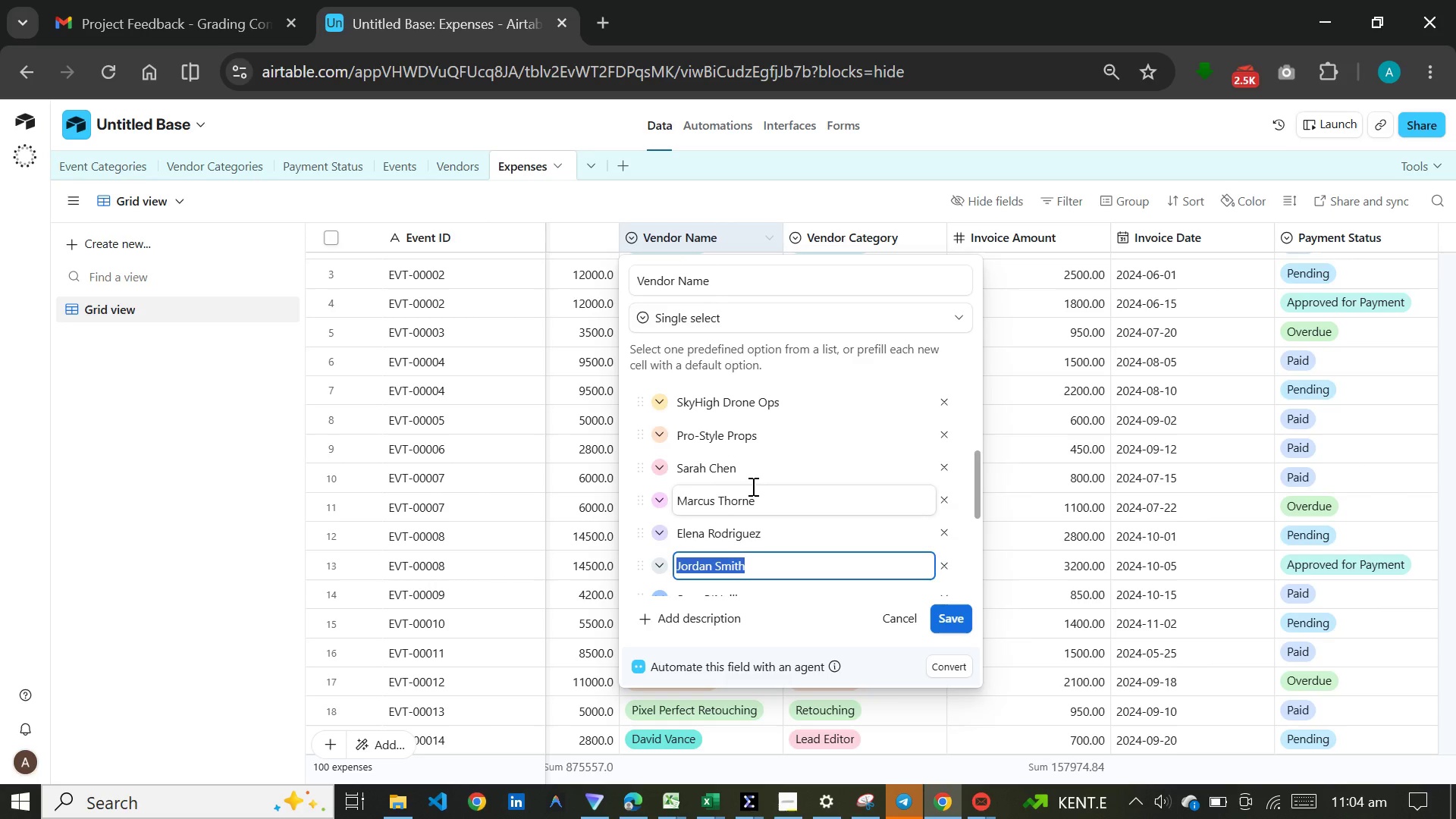 
scroll: coordinate [750, 482], scroll_direction: down, amount: 4.0
 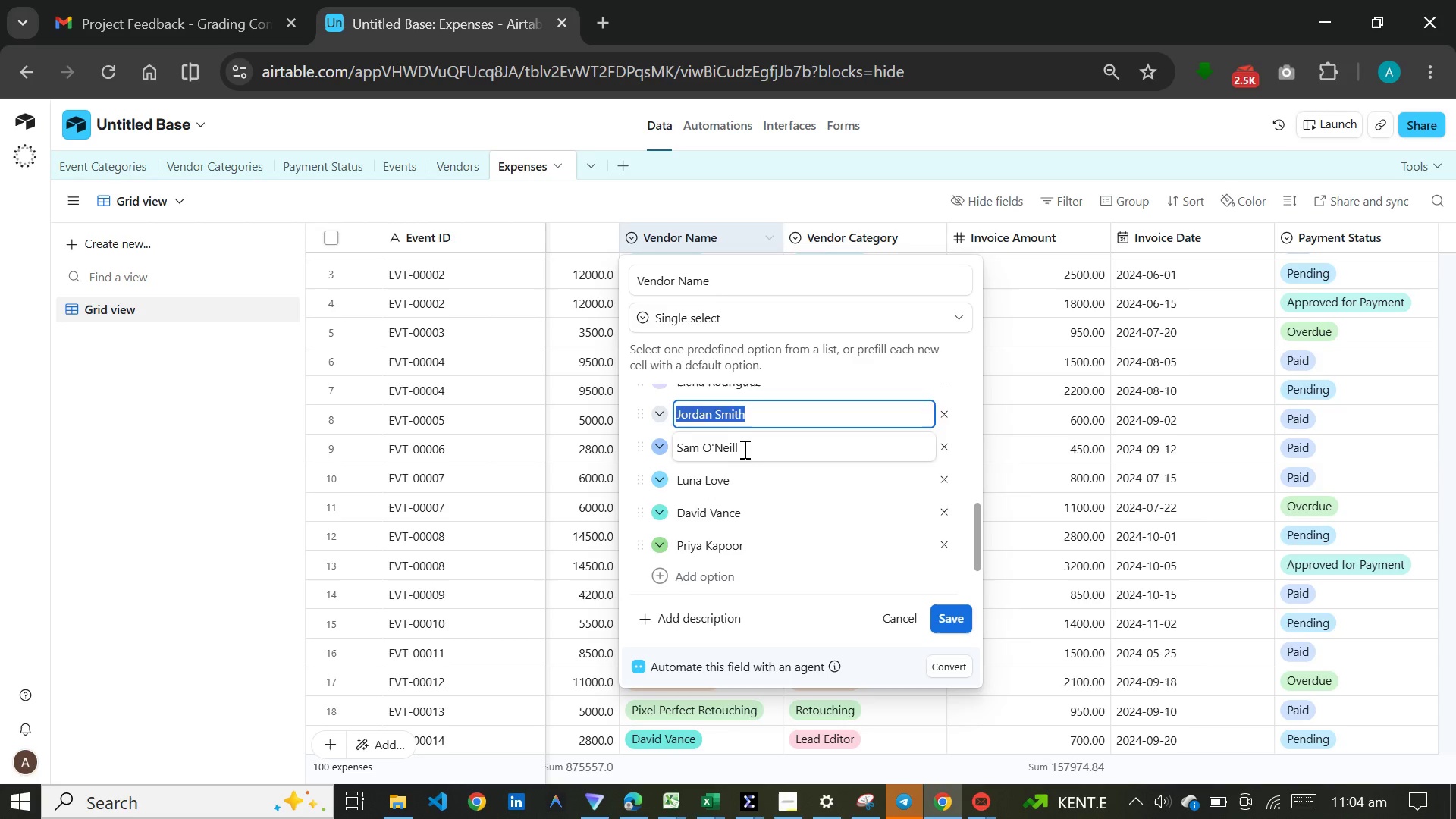 
left_click_drag(start_coordinate=[743, 449], to_coordinate=[678, 455])
 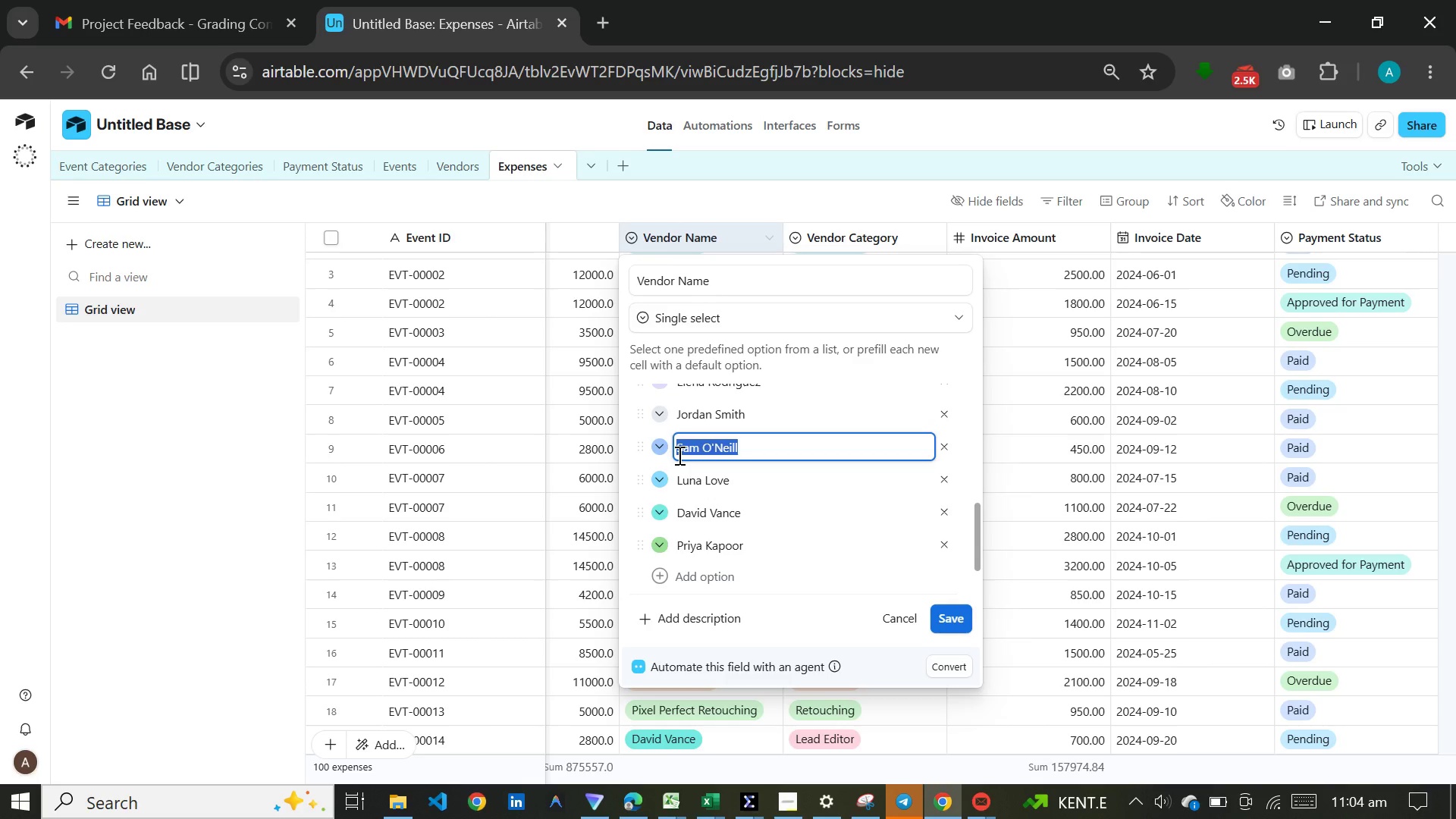 
key(Control+C)
 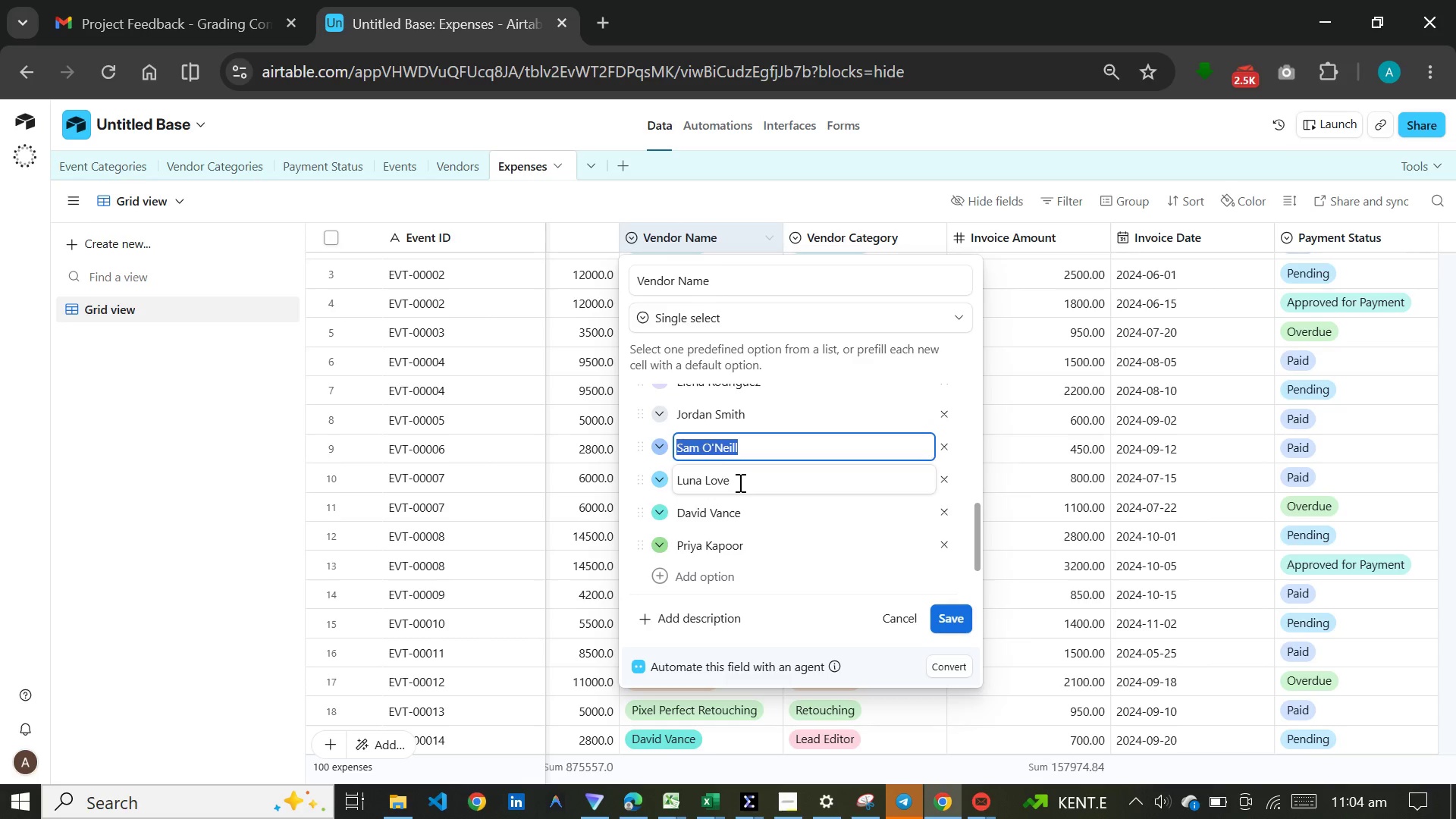 
left_click_drag(start_coordinate=[739, 482], to_coordinate=[668, 484])
 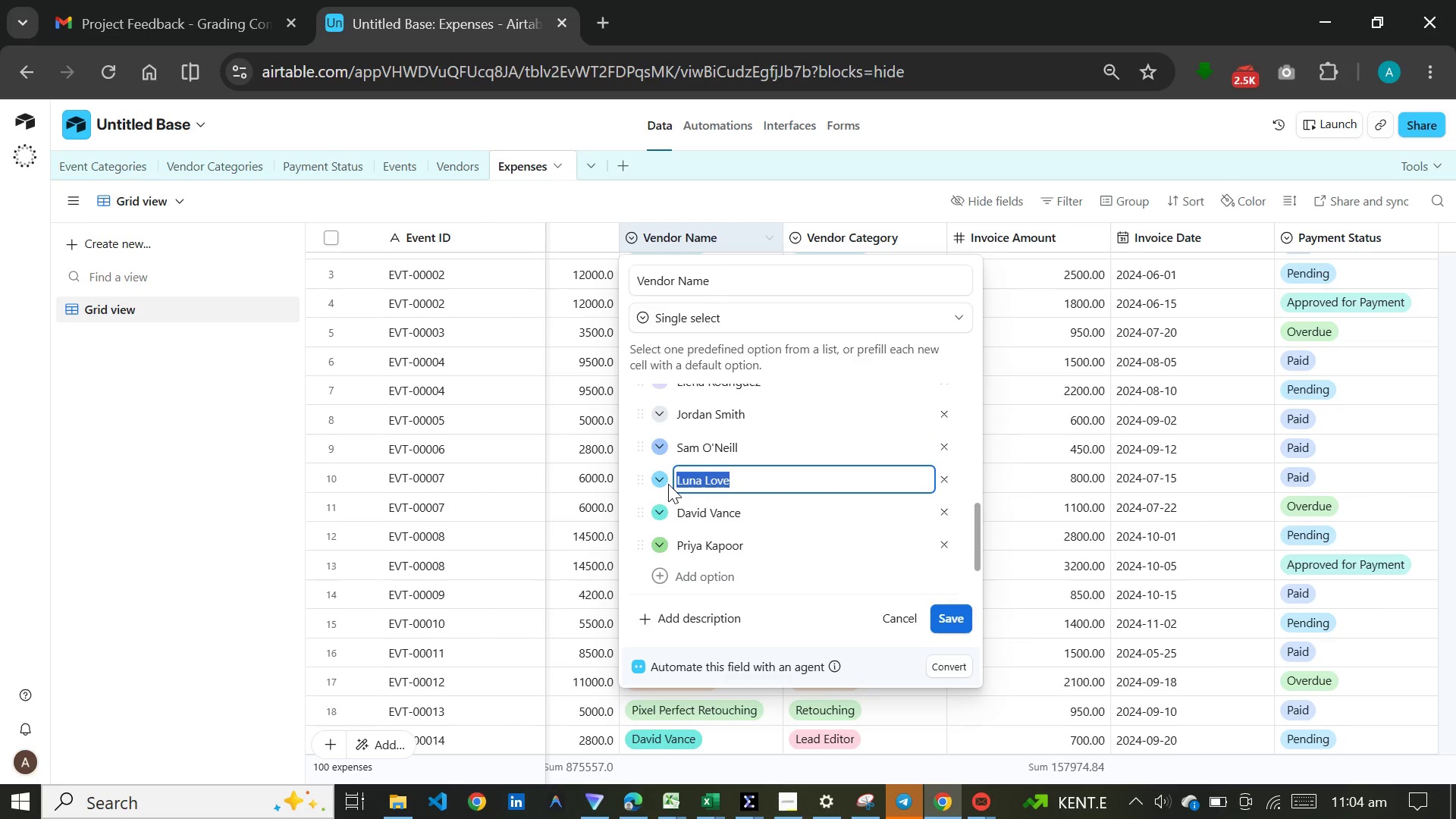 
key(Control+C)
 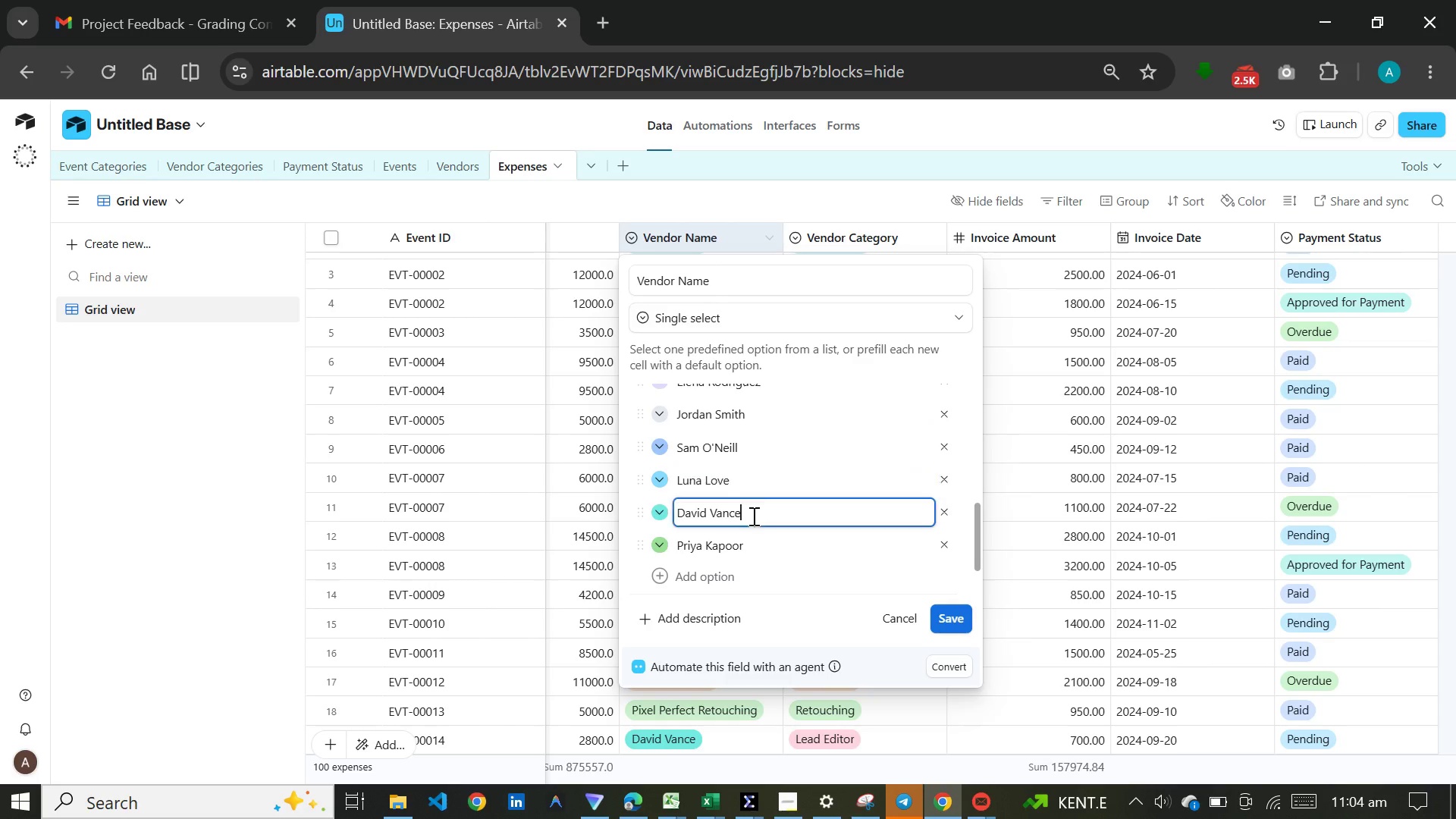 
left_click_drag(start_coordinate=[752, 516], to_coordinate=[674, 510])
 